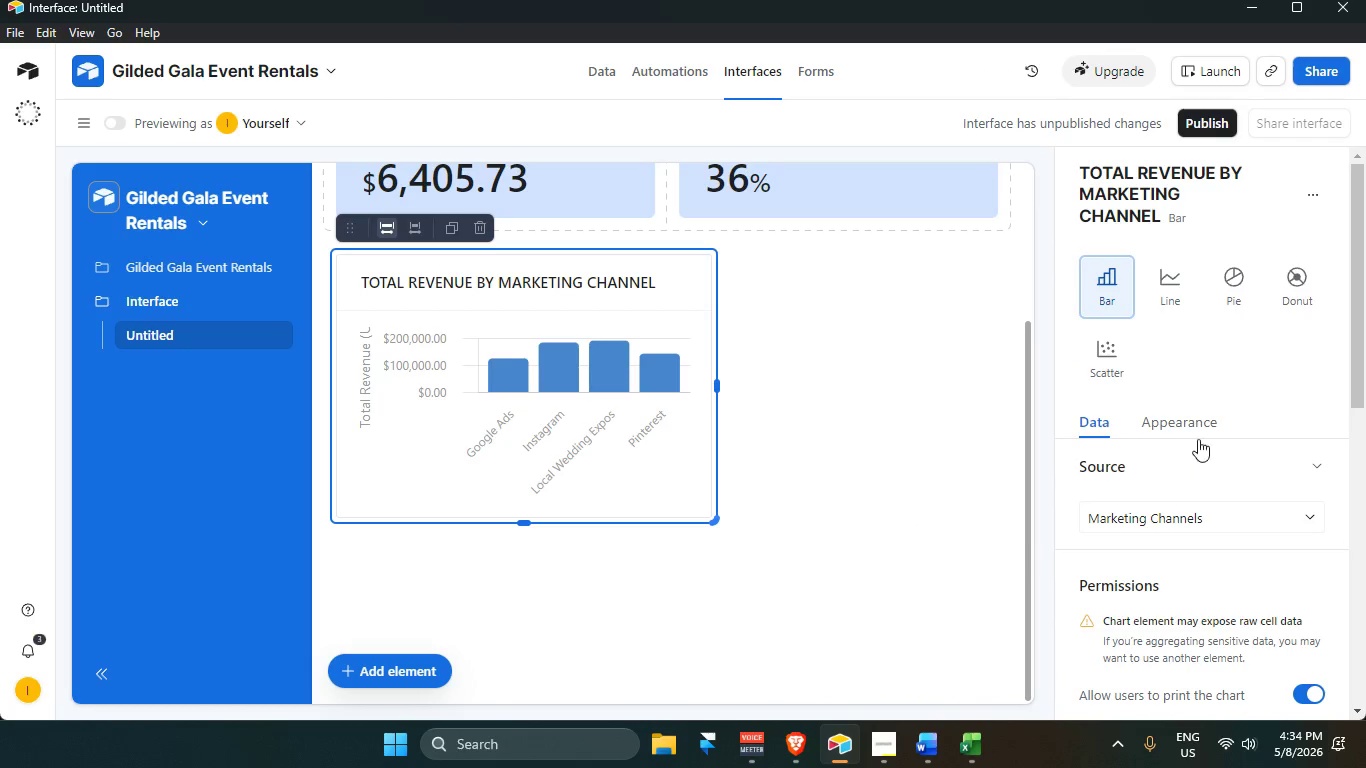 
left_click([1190, 426])
 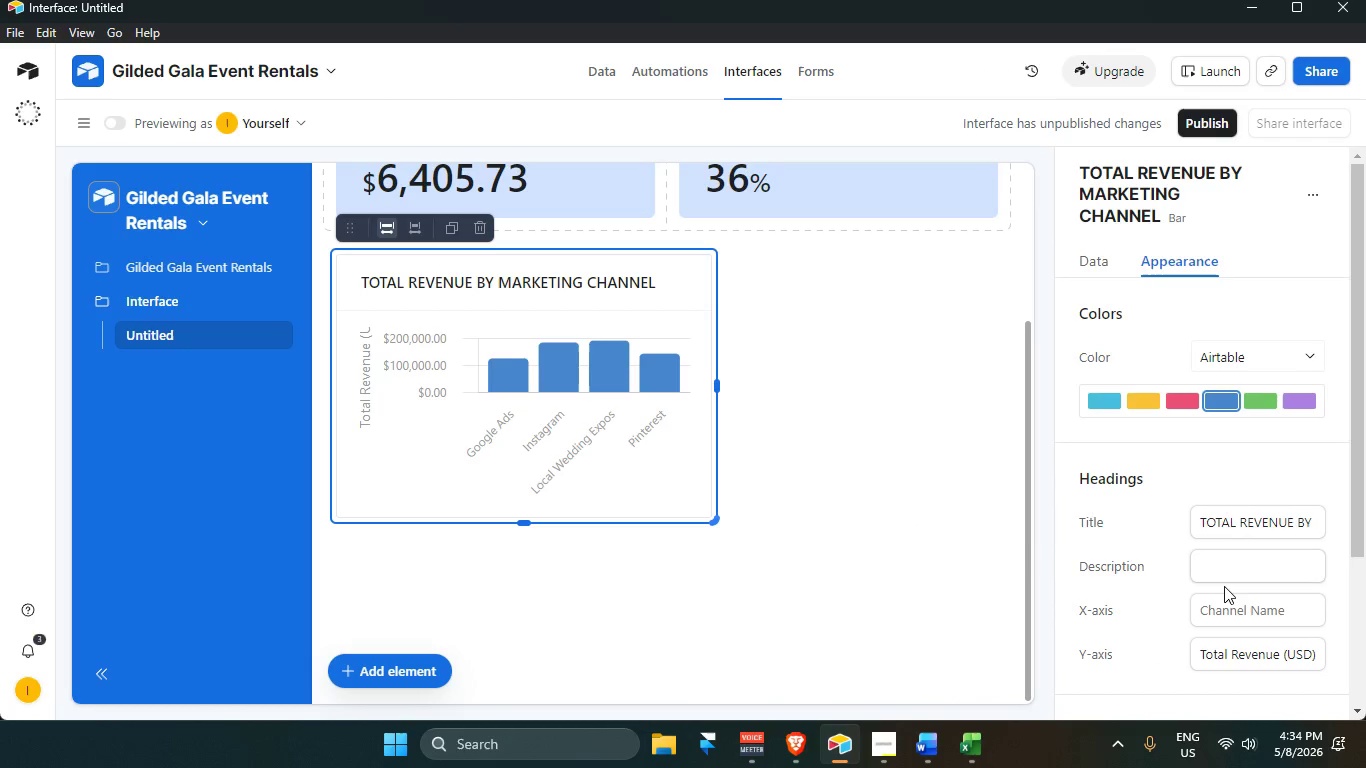 
scroll: coordinate [1219, 584], scroll_direction: down, amount: 6.0
 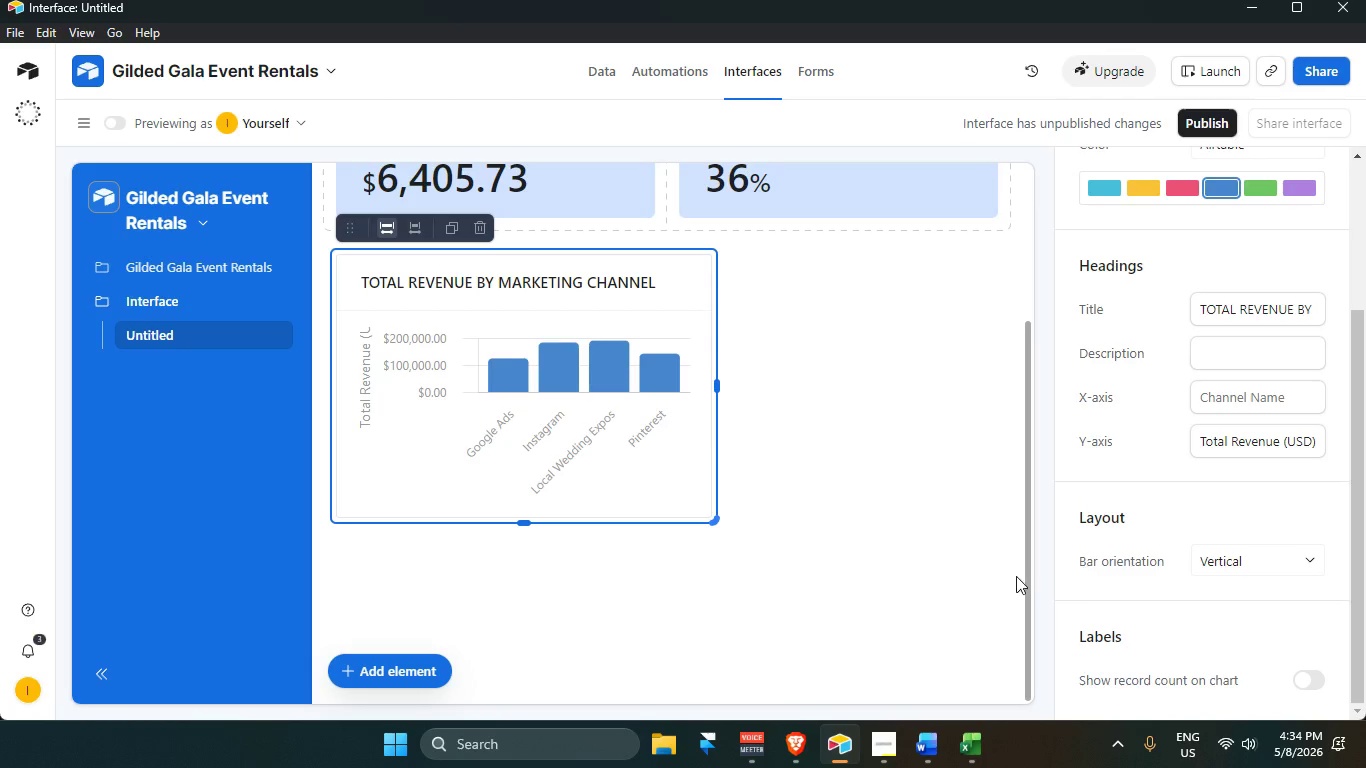 
left_click([1152, 618])
 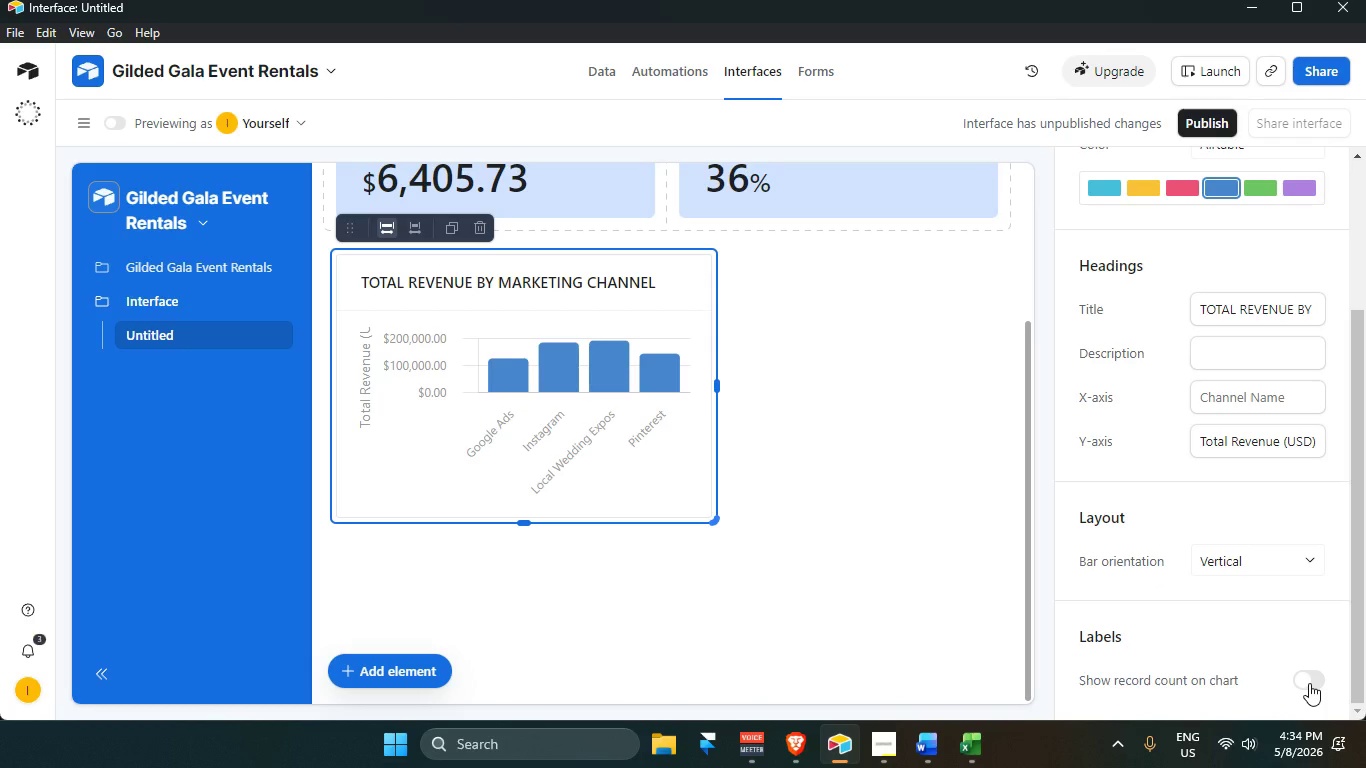 
left_click([1309, 683])
 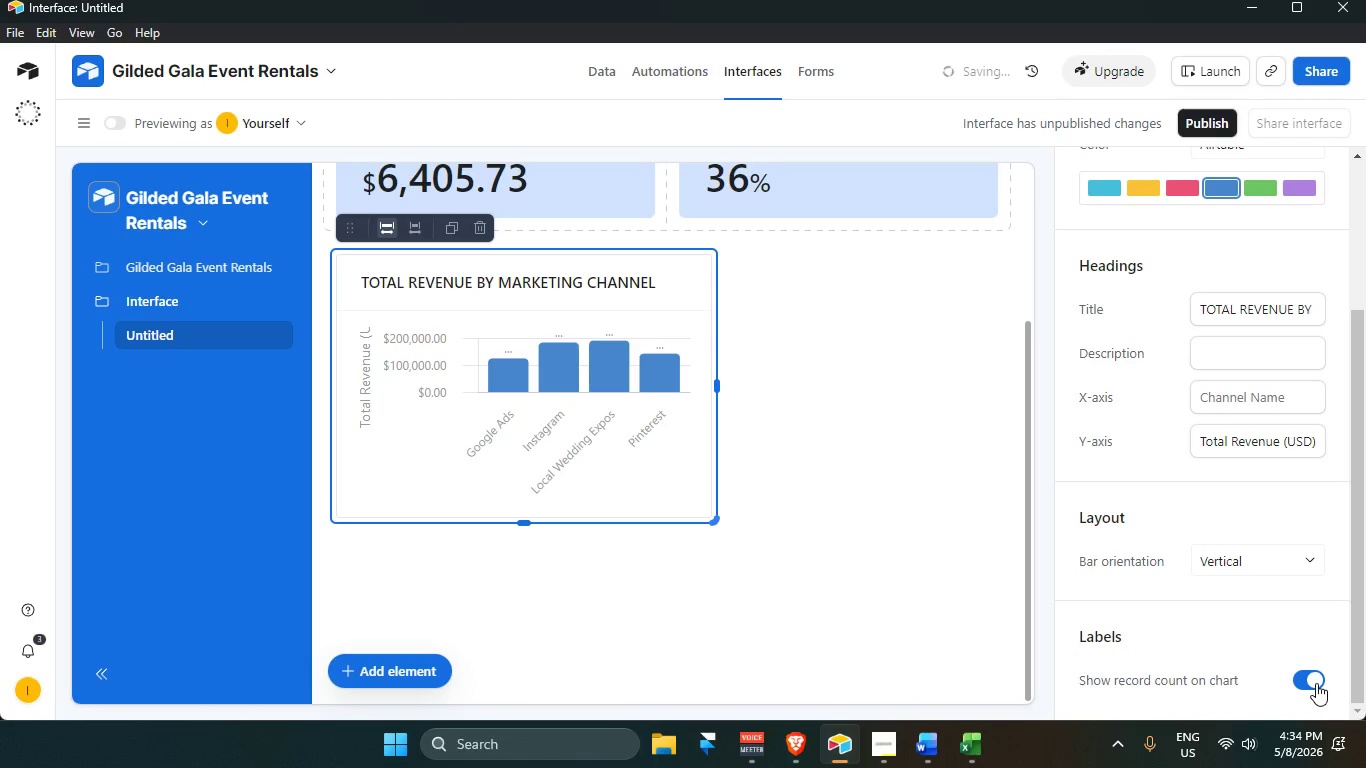 
left_click([1316, 683])
 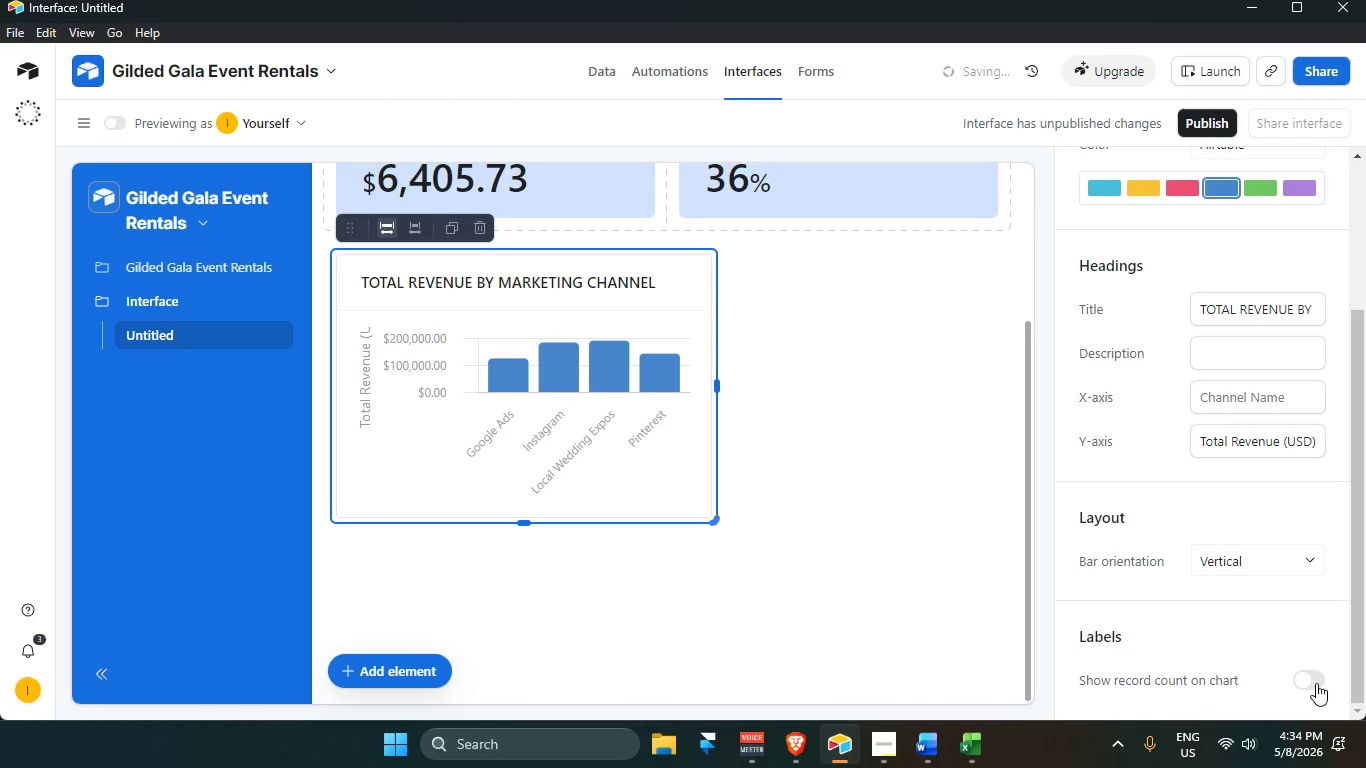 
left_click([1316, 683])
 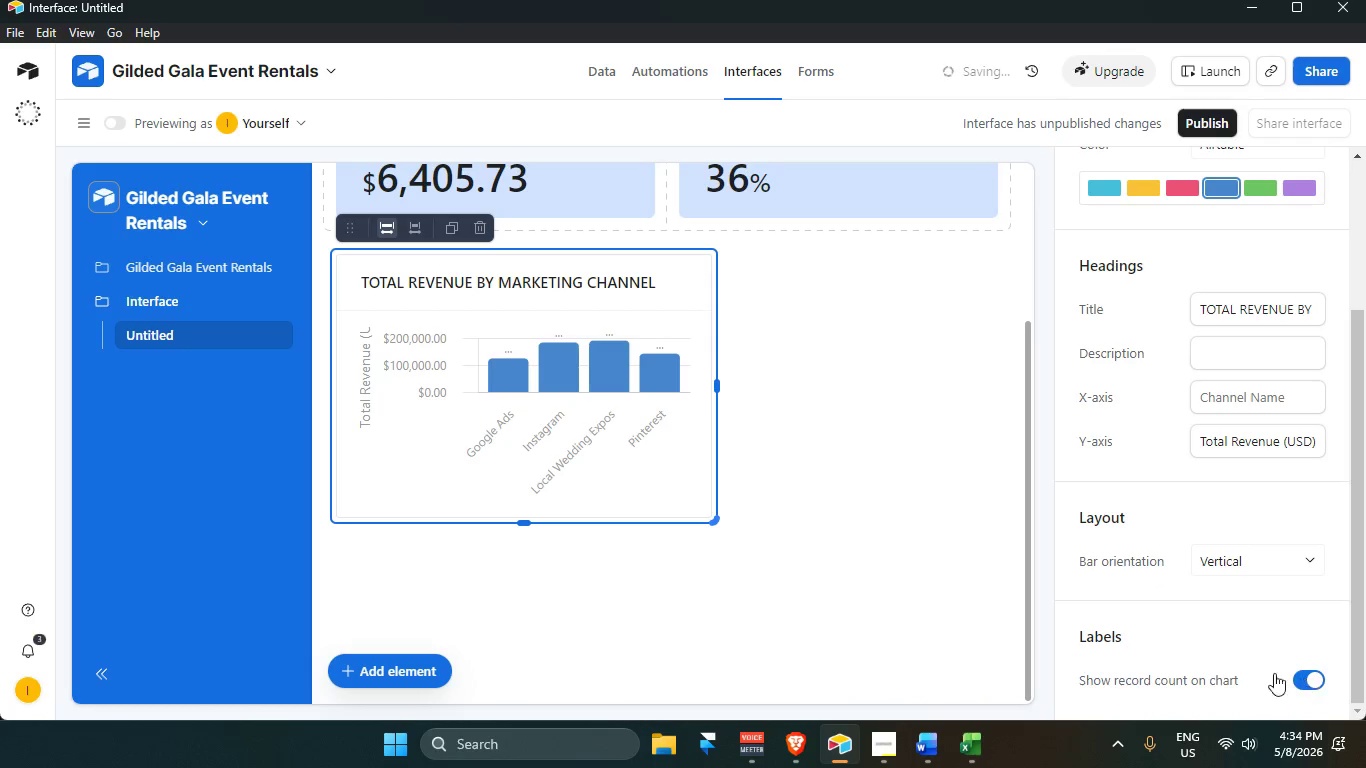 
left_click([930, 616])
 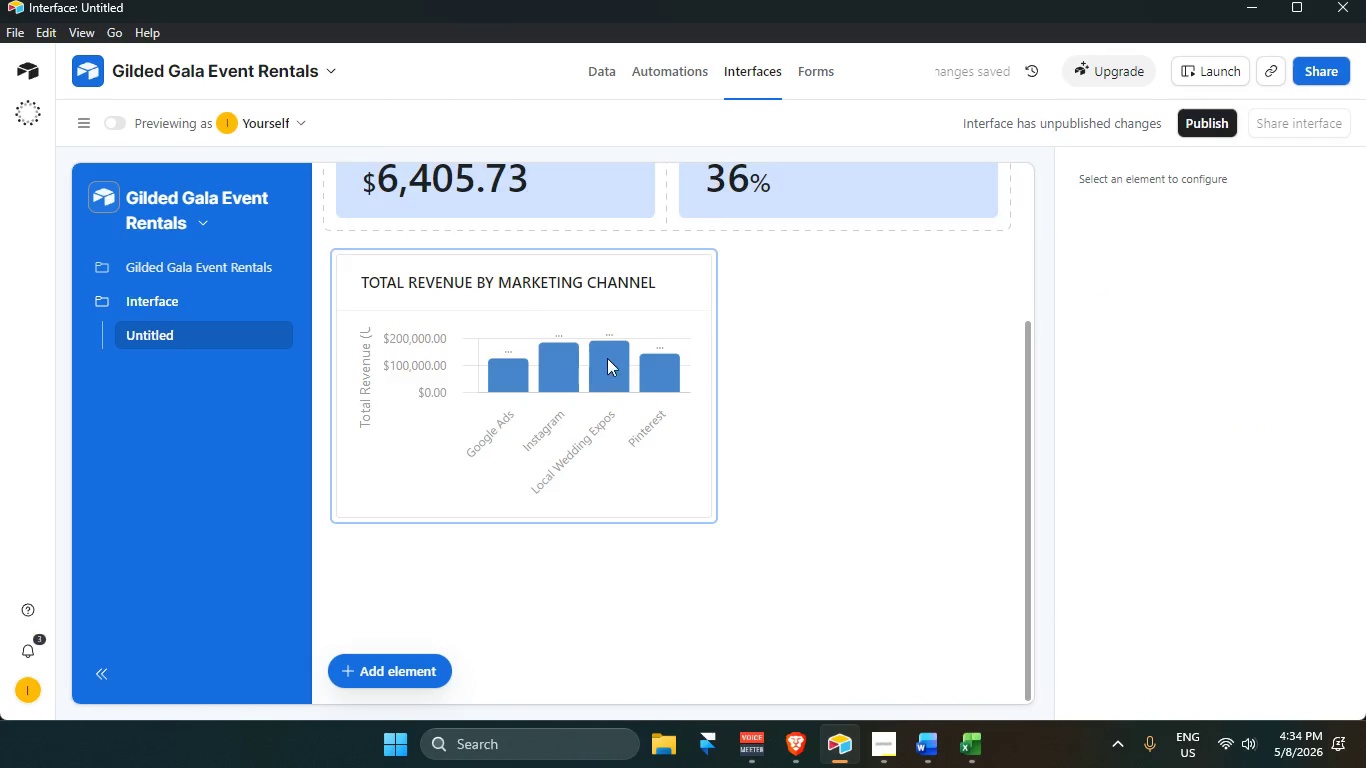 
scroll: coordinate [606, 354], scroll_direction: up, amount: 3.0
 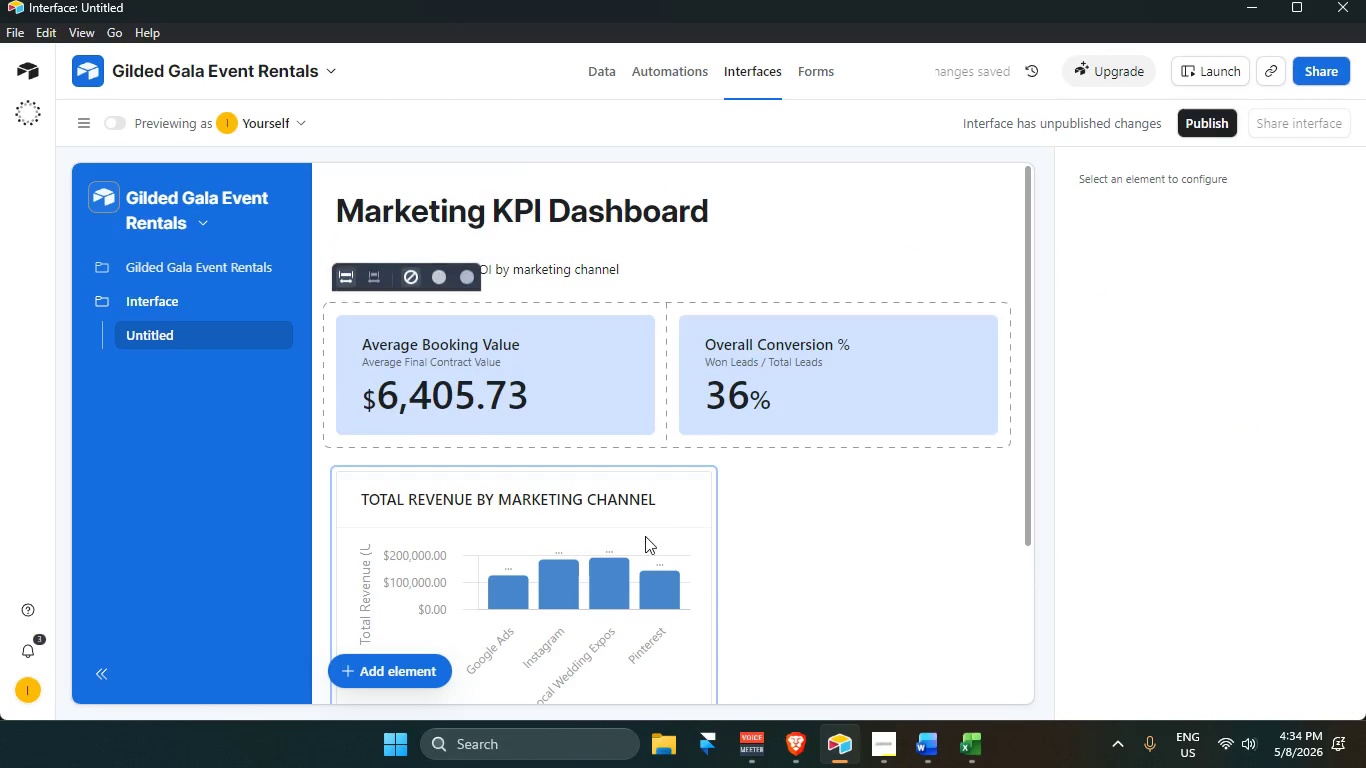 
hold_key(key=ControlLeft, duration=0.81)
scroll: coordinate [630, 569], scroll_direction: up, amount: 4.0
 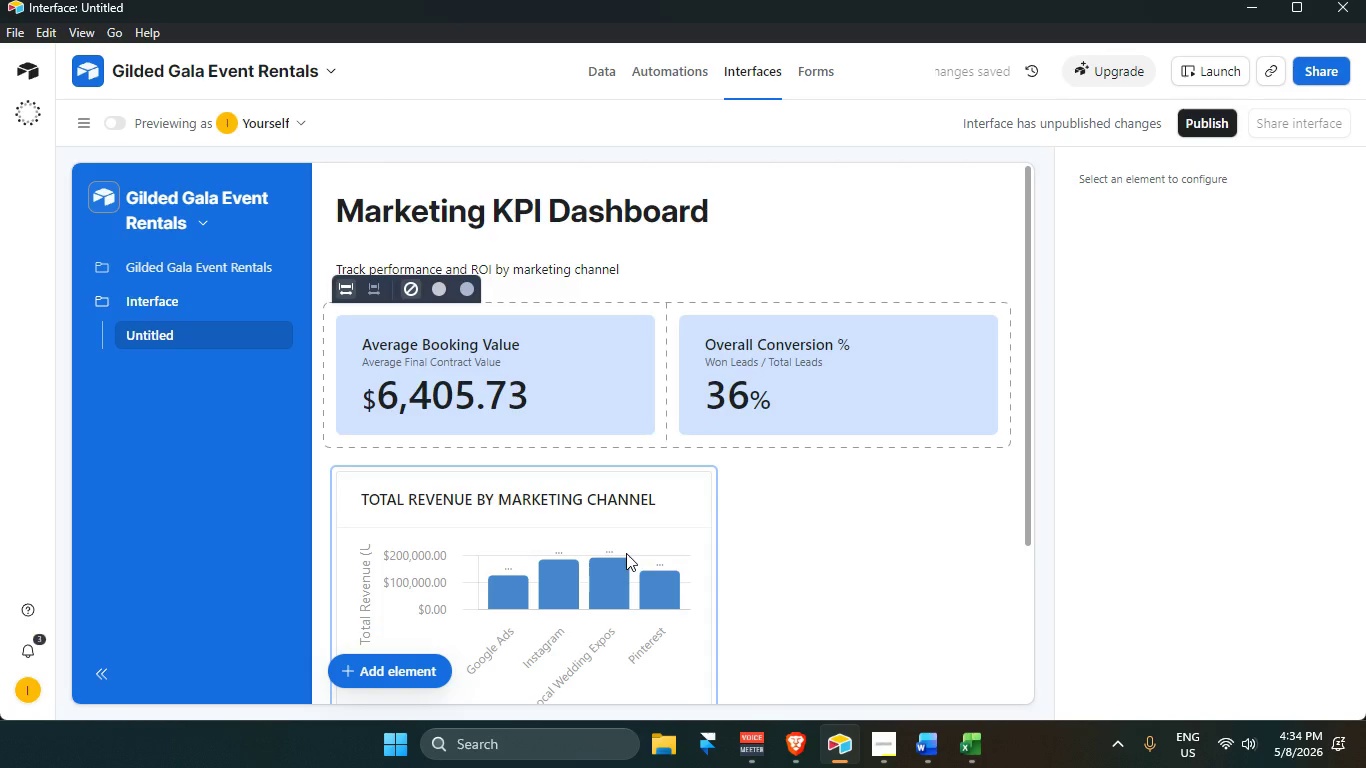 
left_click([626, 553])
 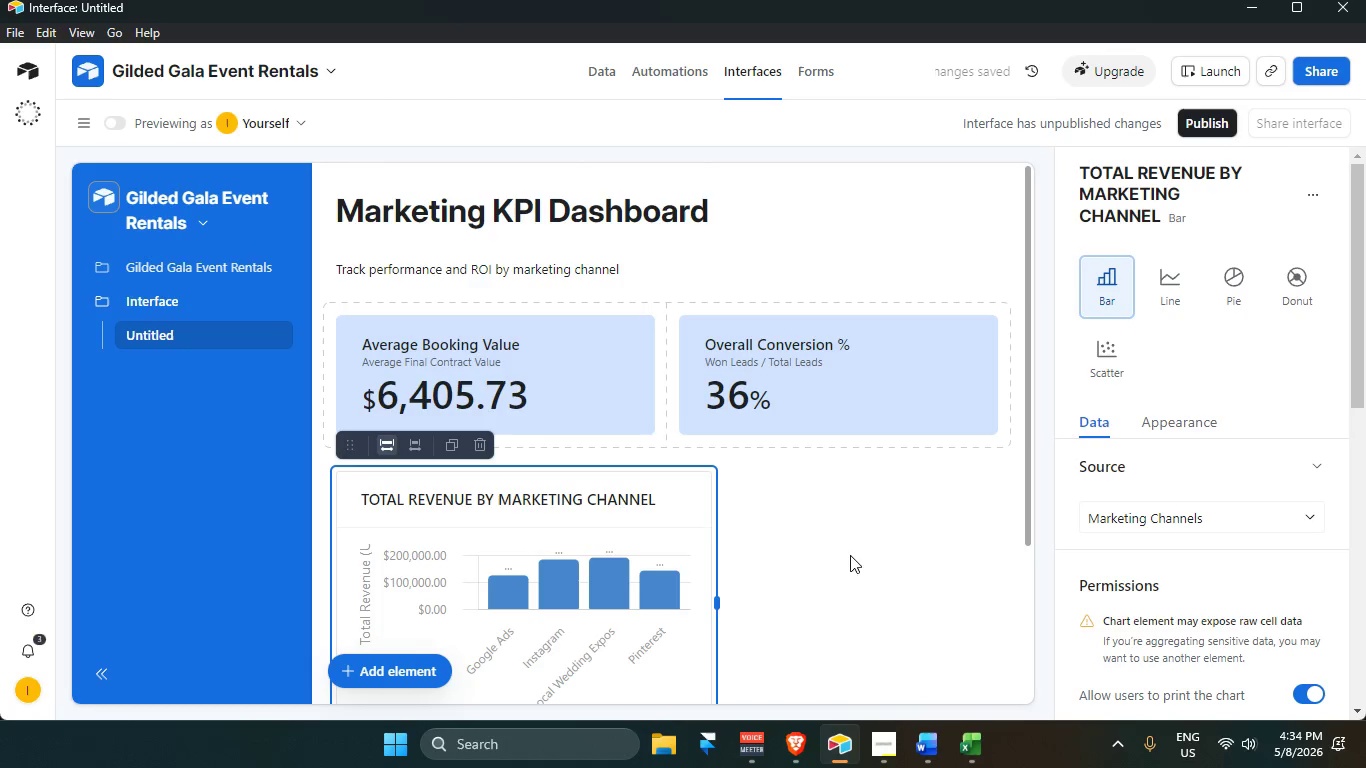 
left_click([875, 549])
 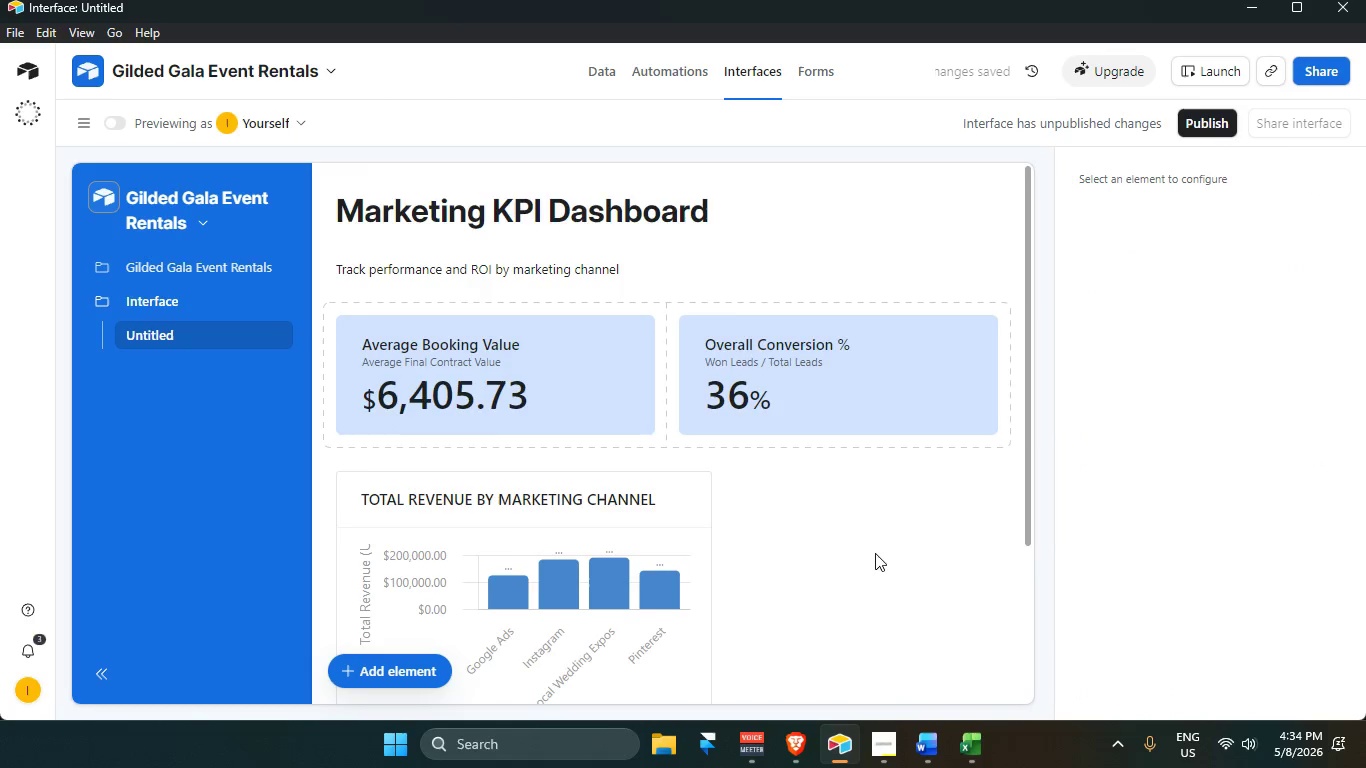 
hold_key(key=ControlLeft, duration=0.59)
scroll: coordinate [874, 567], scroll_direction: down, amount: 3.0
 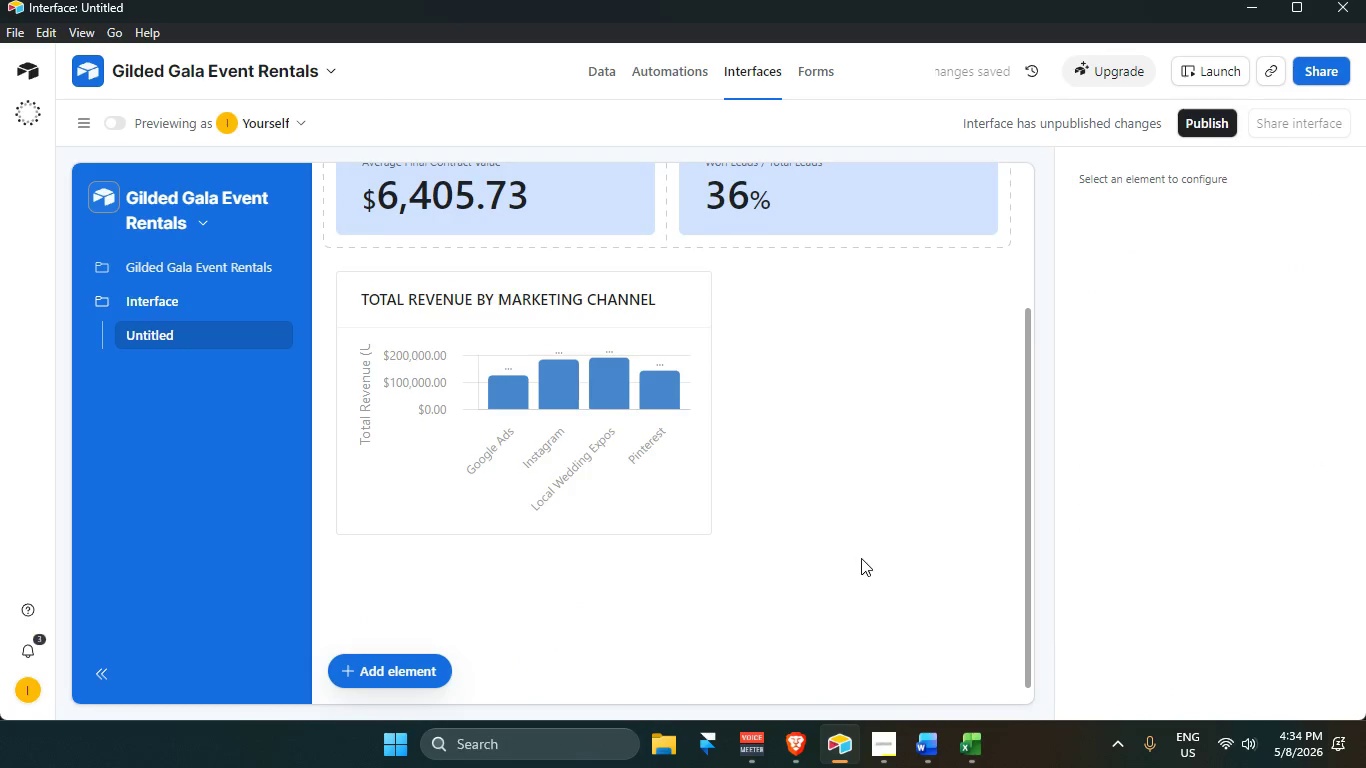 
hold_key(key=ControlLeft, duration=0.69)
 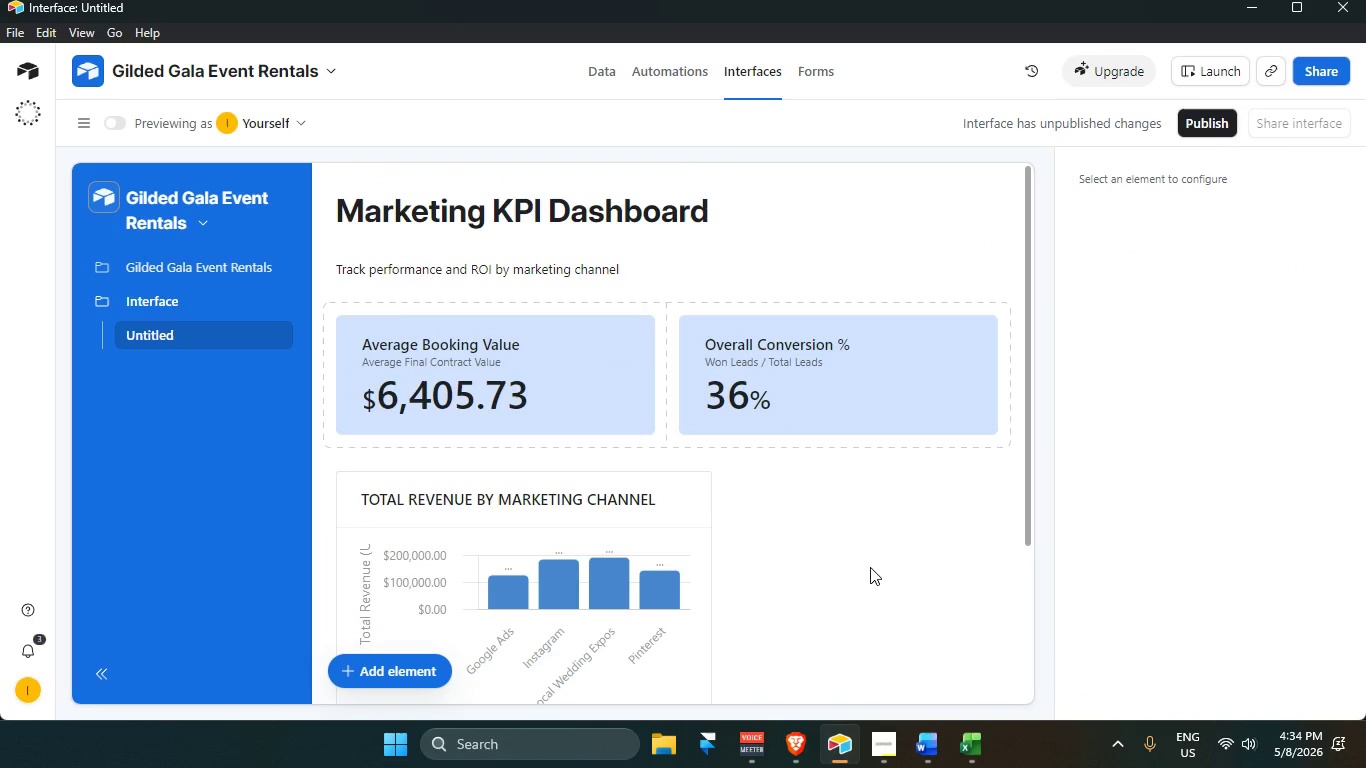 
scroll: coordinate [861, 558], scroll_direction: up, amount: 3.0
 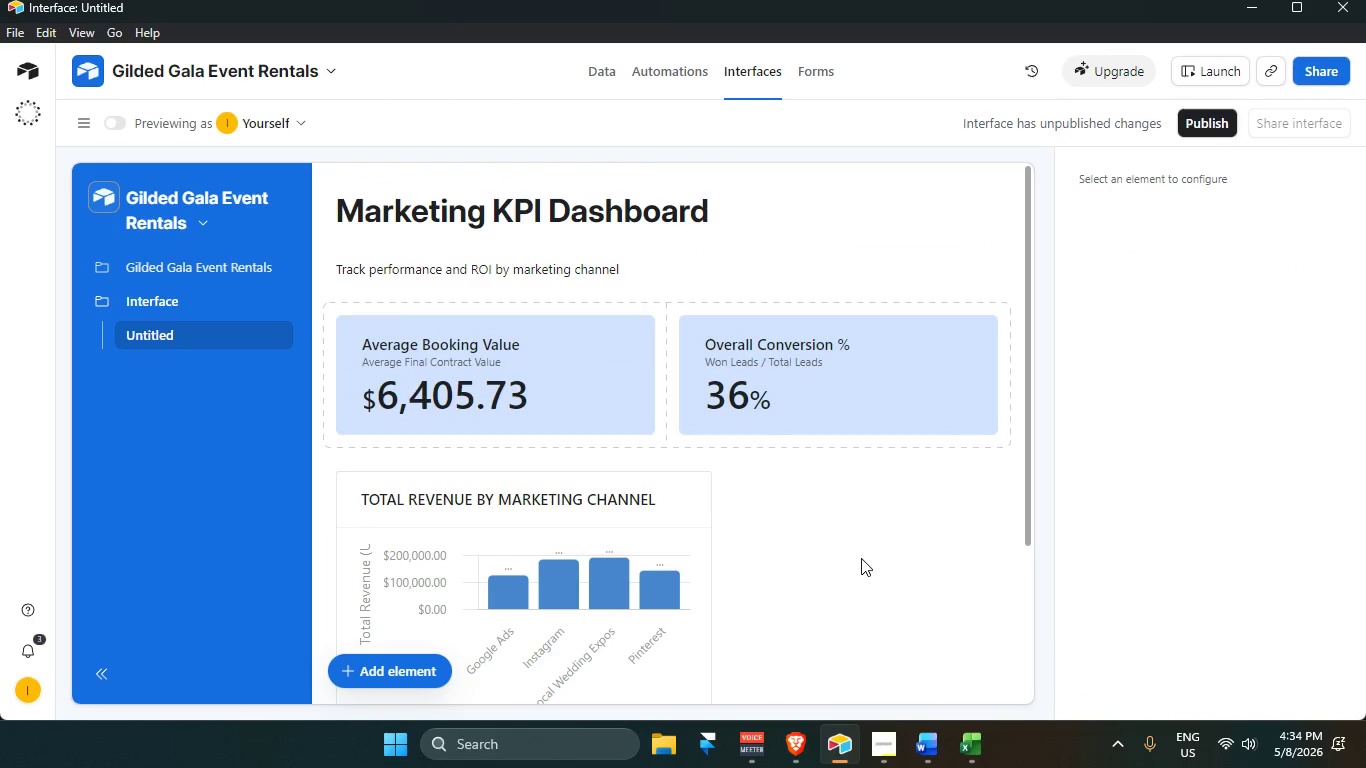 
scroll: coordinate [861, 562], scroll_direction: down, amount: 1.0
 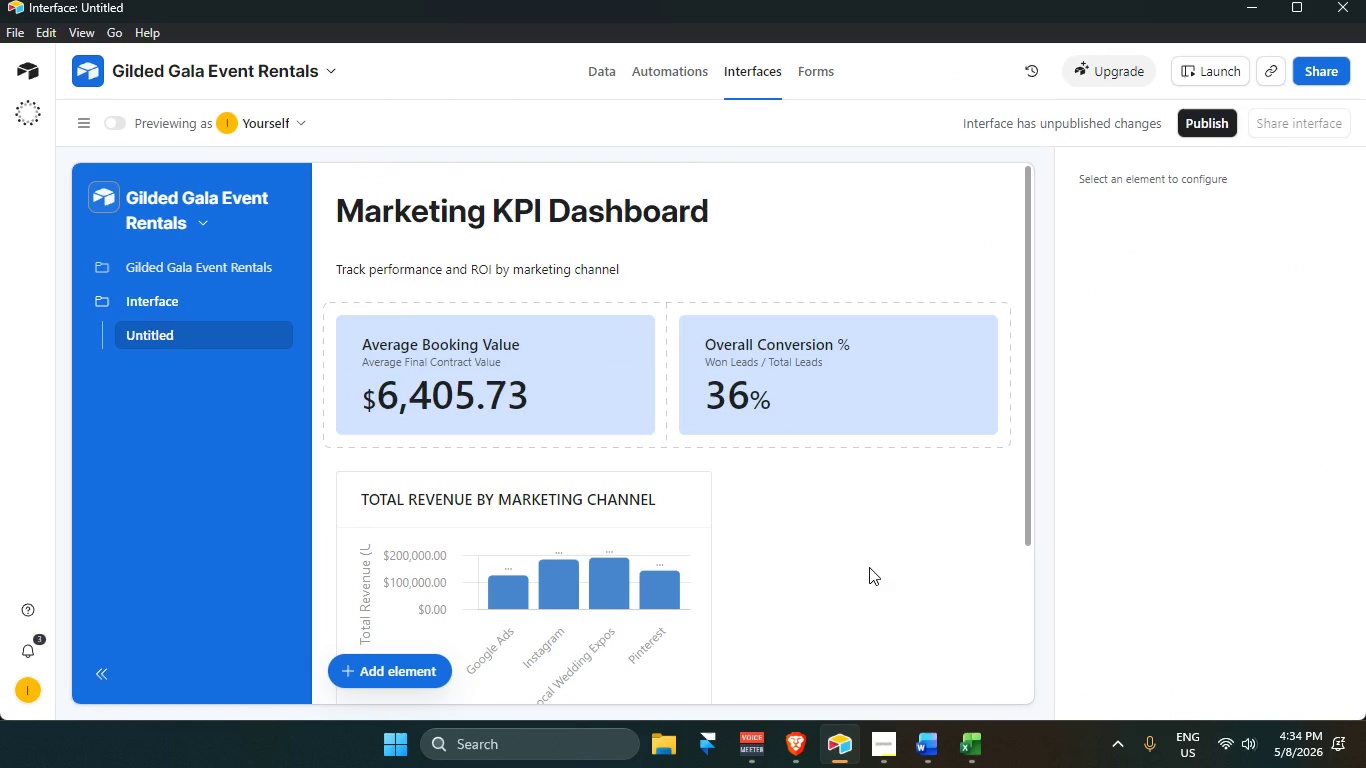 
scroll: coordinate [847, 547], scroll_direction: none, amount: 0.0
 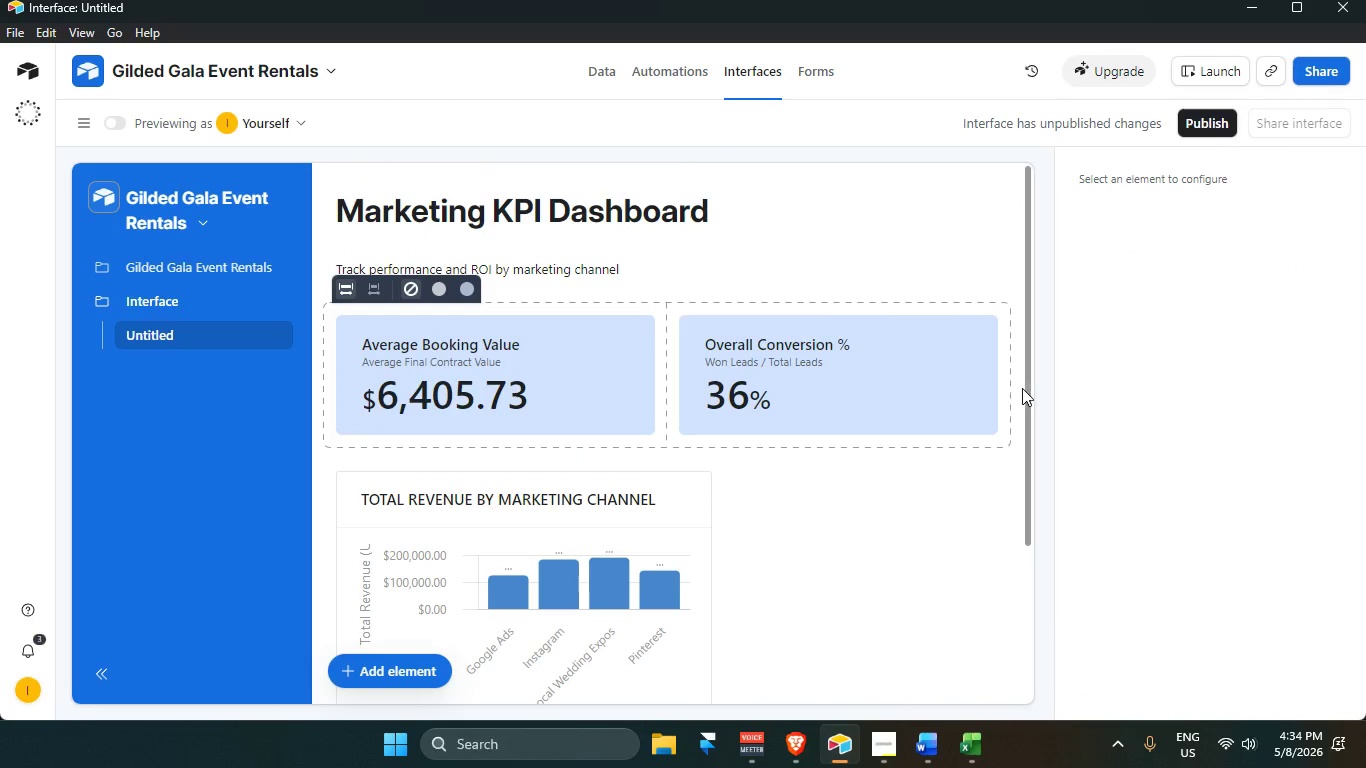 
left_click_drag(start_coordinate=[1026, 393], to_coordinate=[1043, 454])
 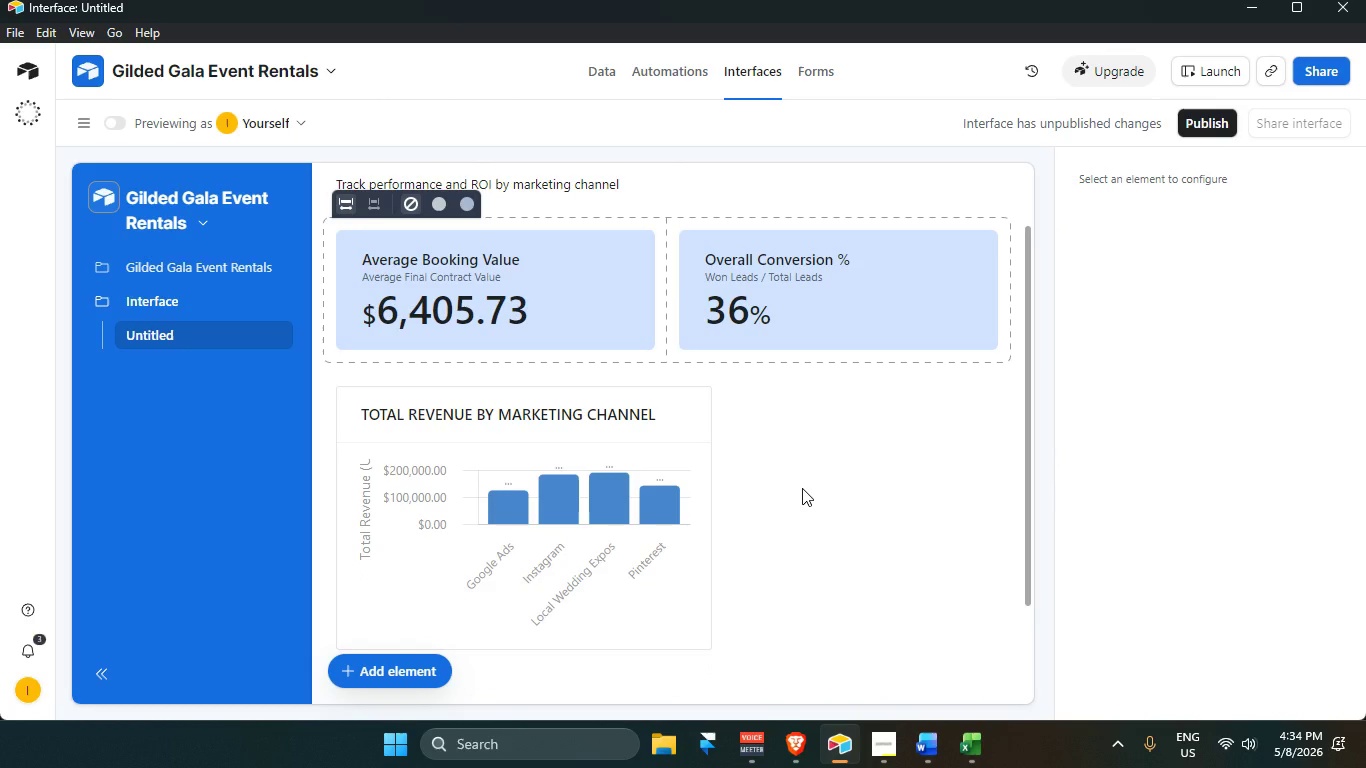 
left_click([802, 488])
 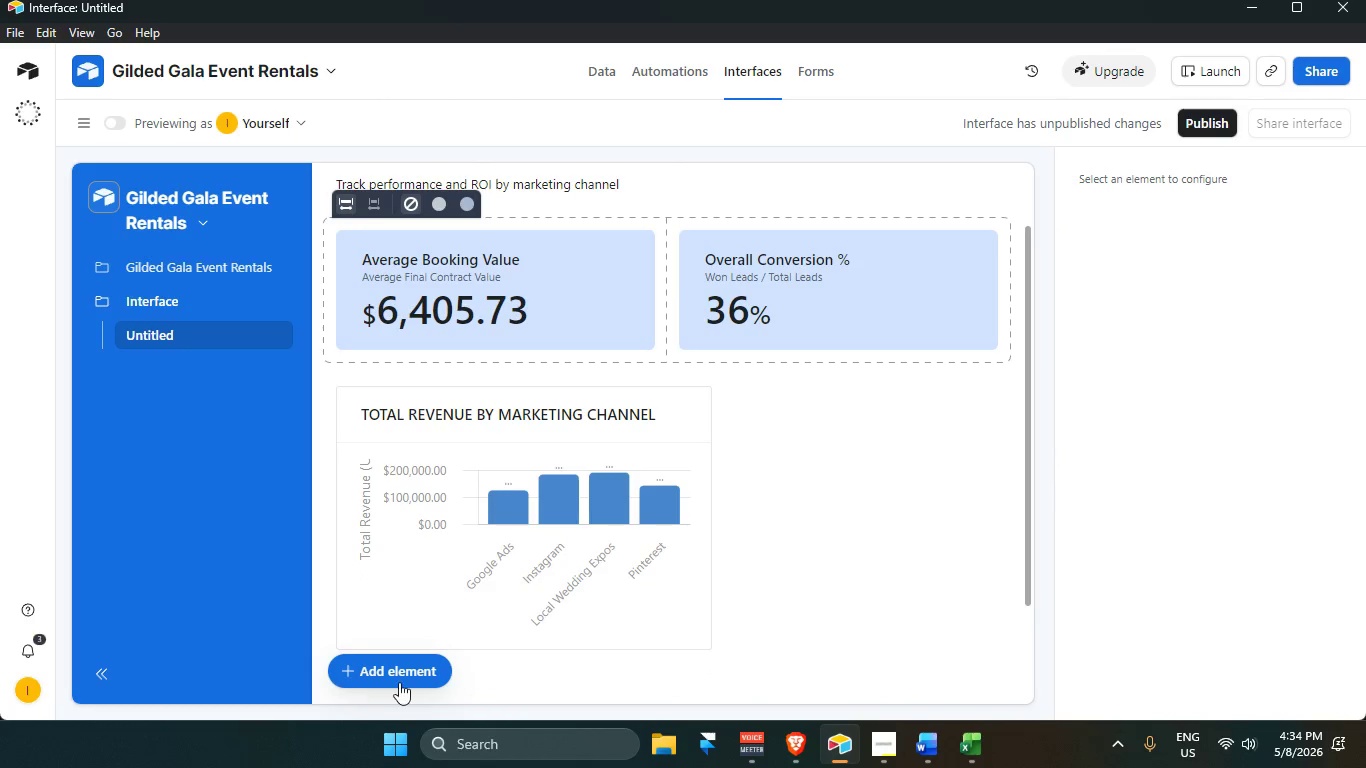 
left_click([399, 682])
 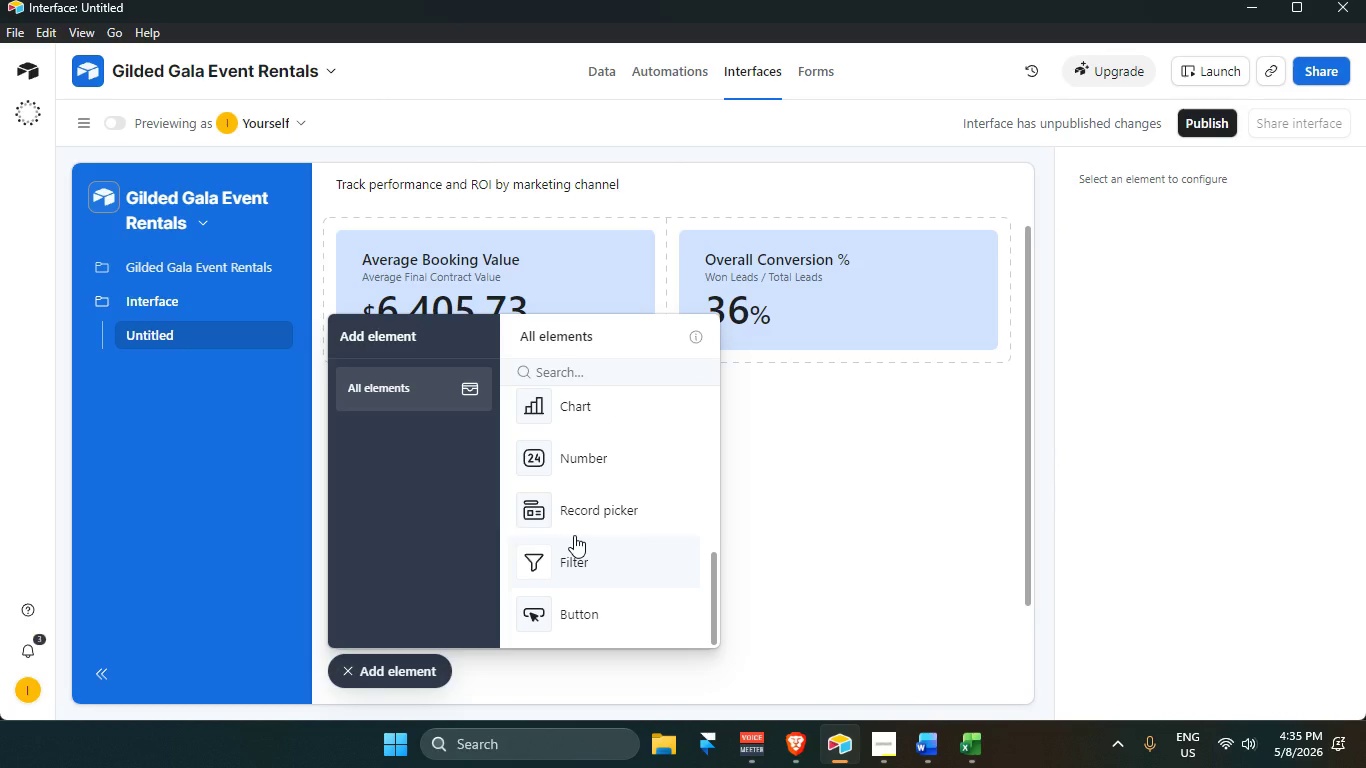 
wait(8.11)
 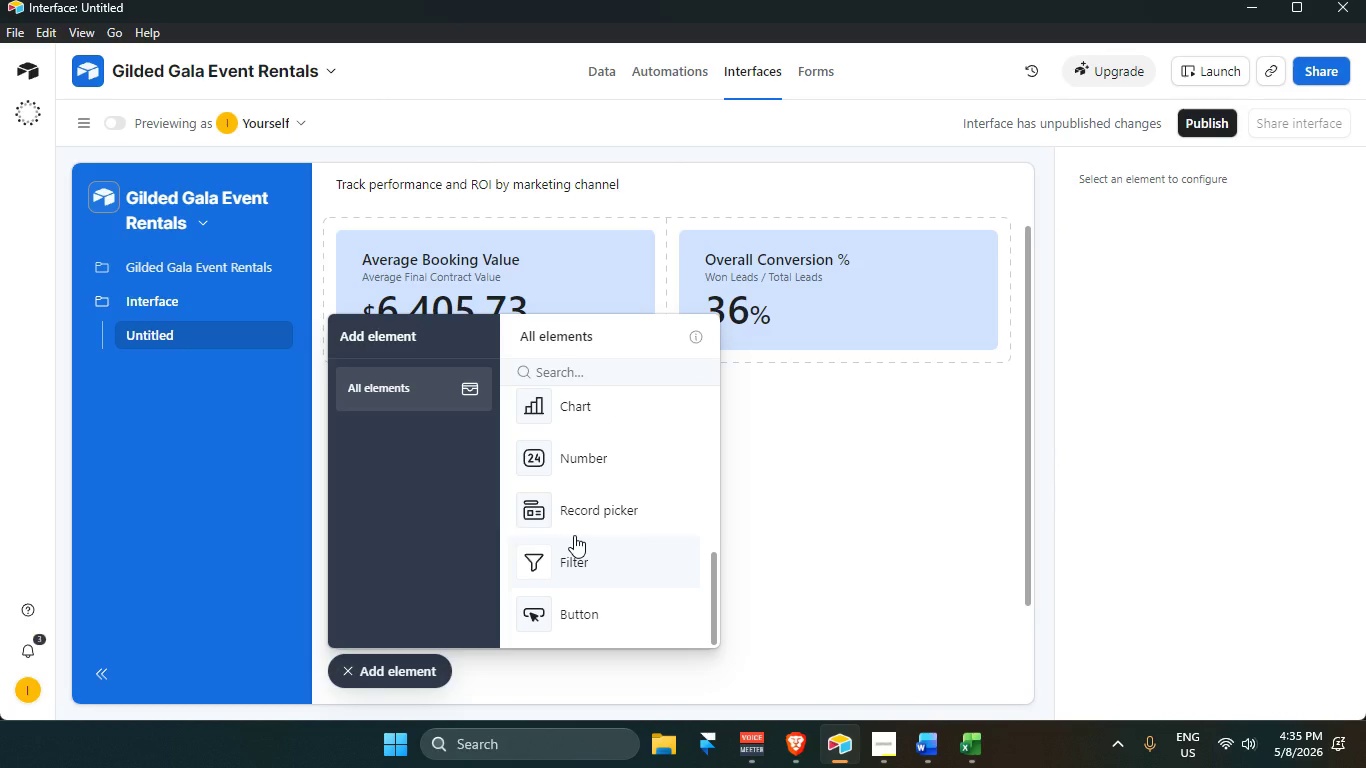 
left_click([607, 412])
 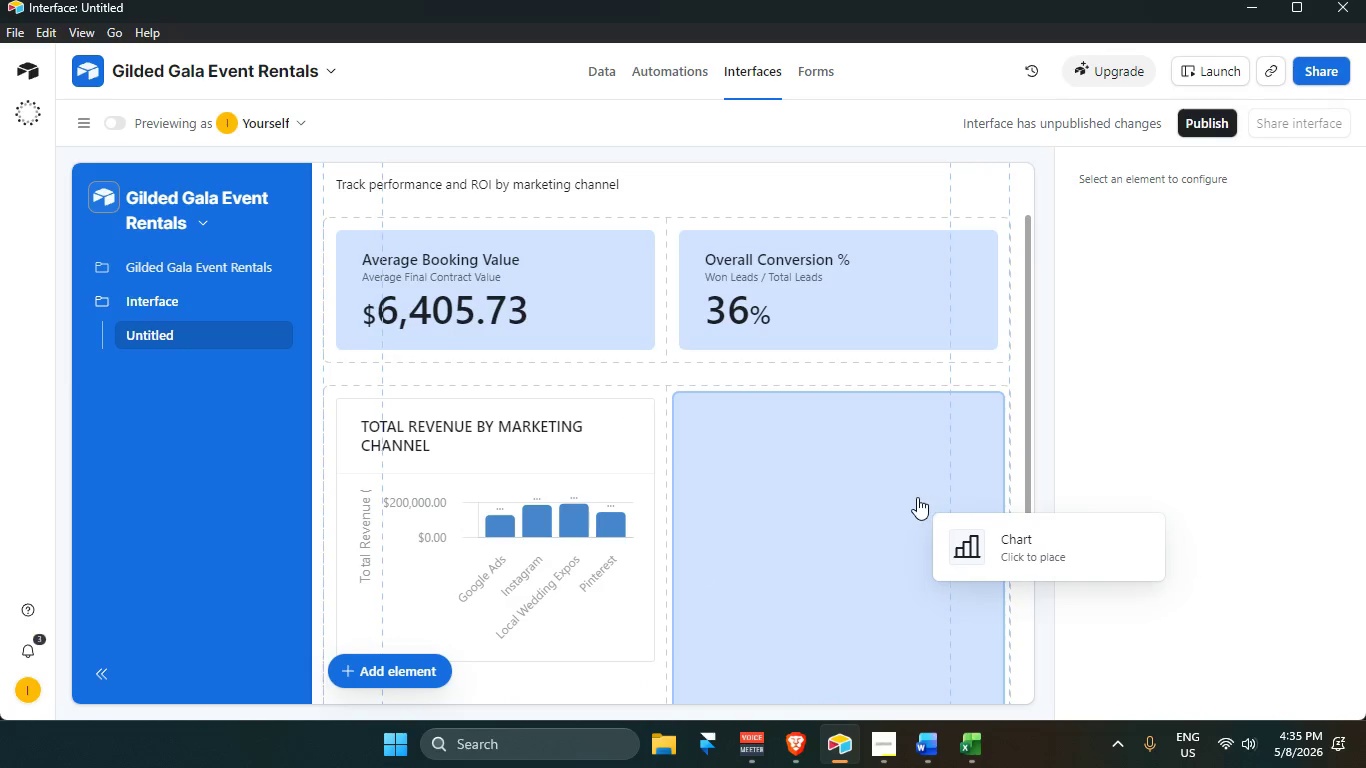 
left_click([917, 497])
 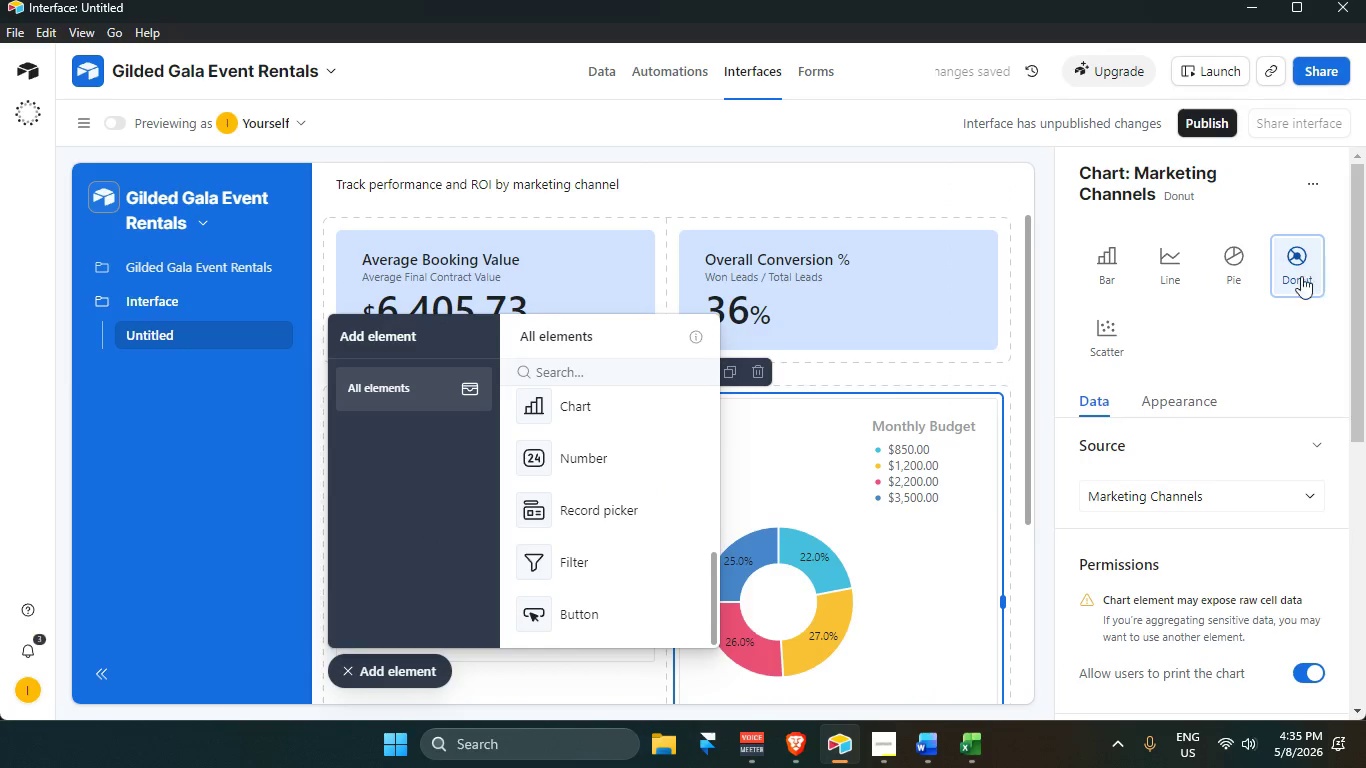 
left_click([1193, 335])
 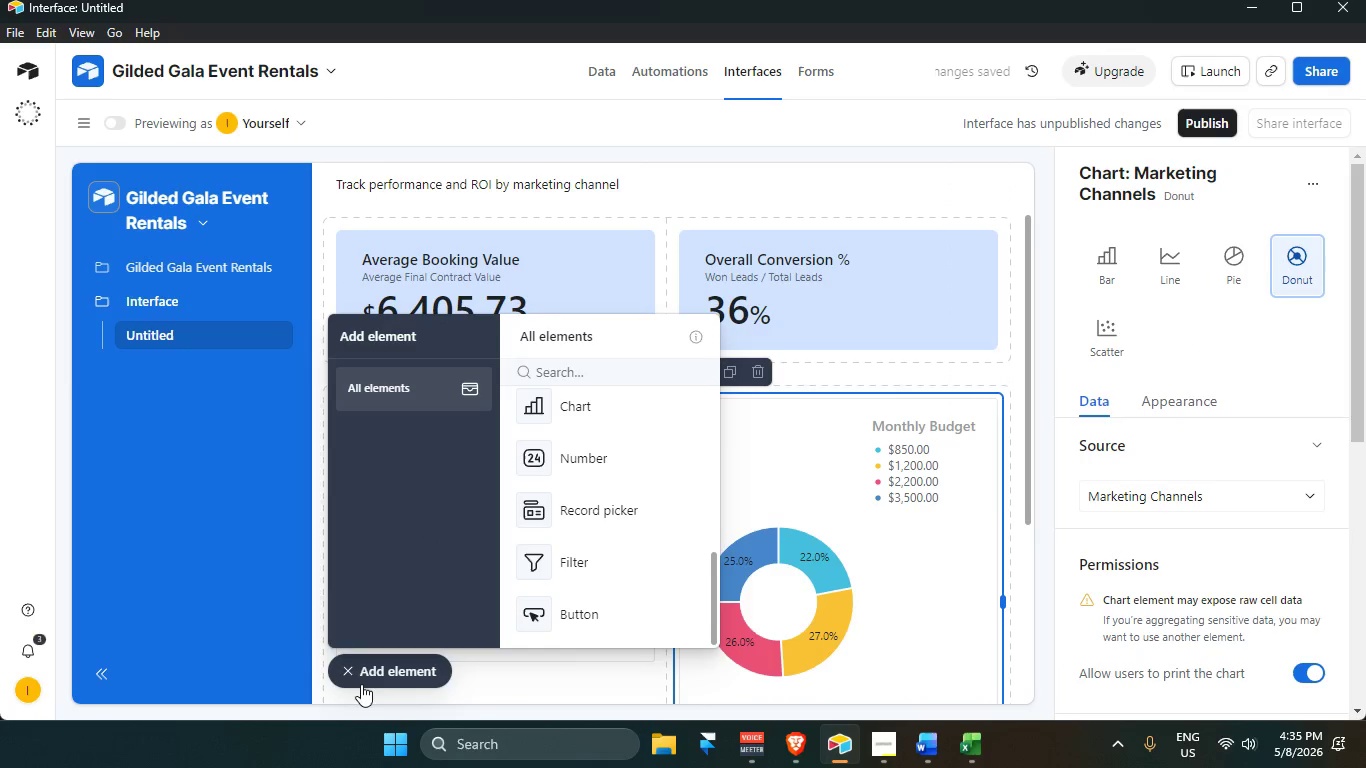 
left_click([384, 667])
 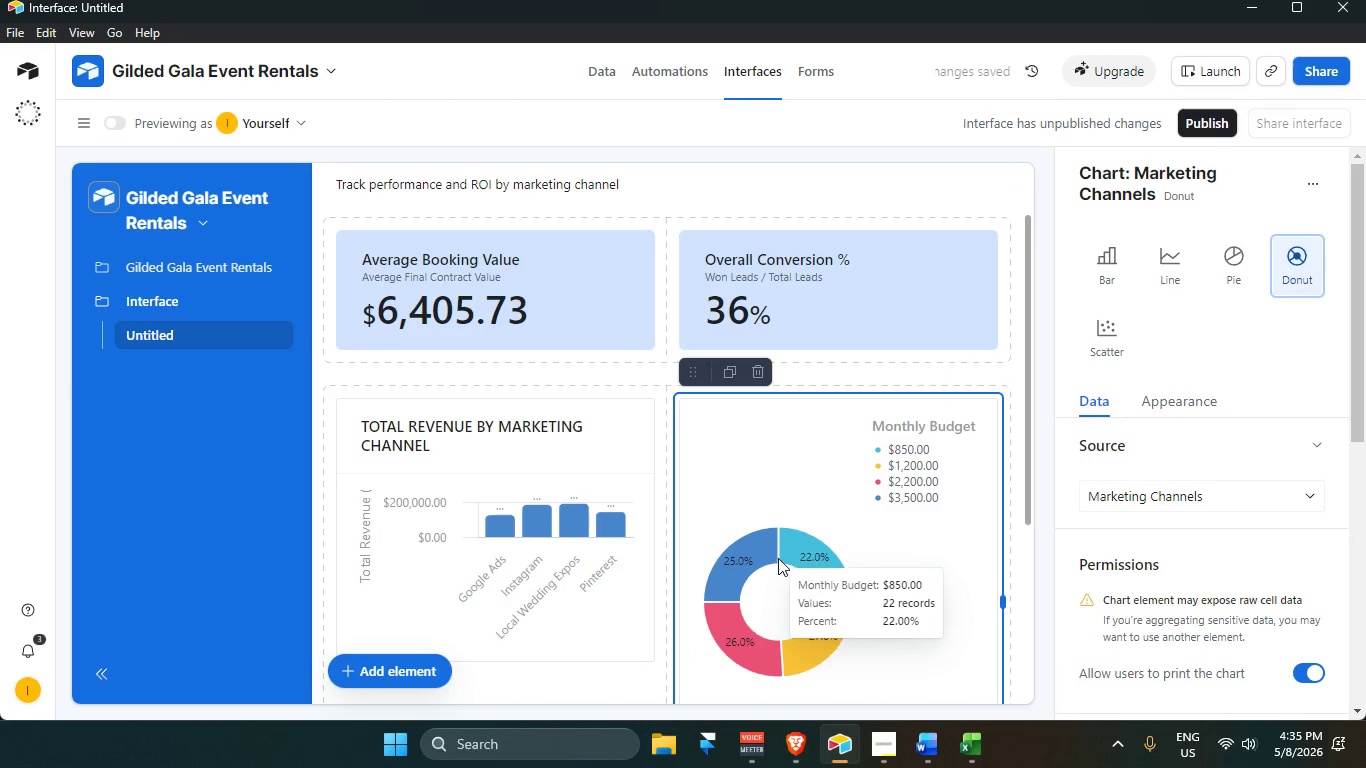 
scroll: coordinate [772, 561], scroll_direction: down, amount: 2.0
 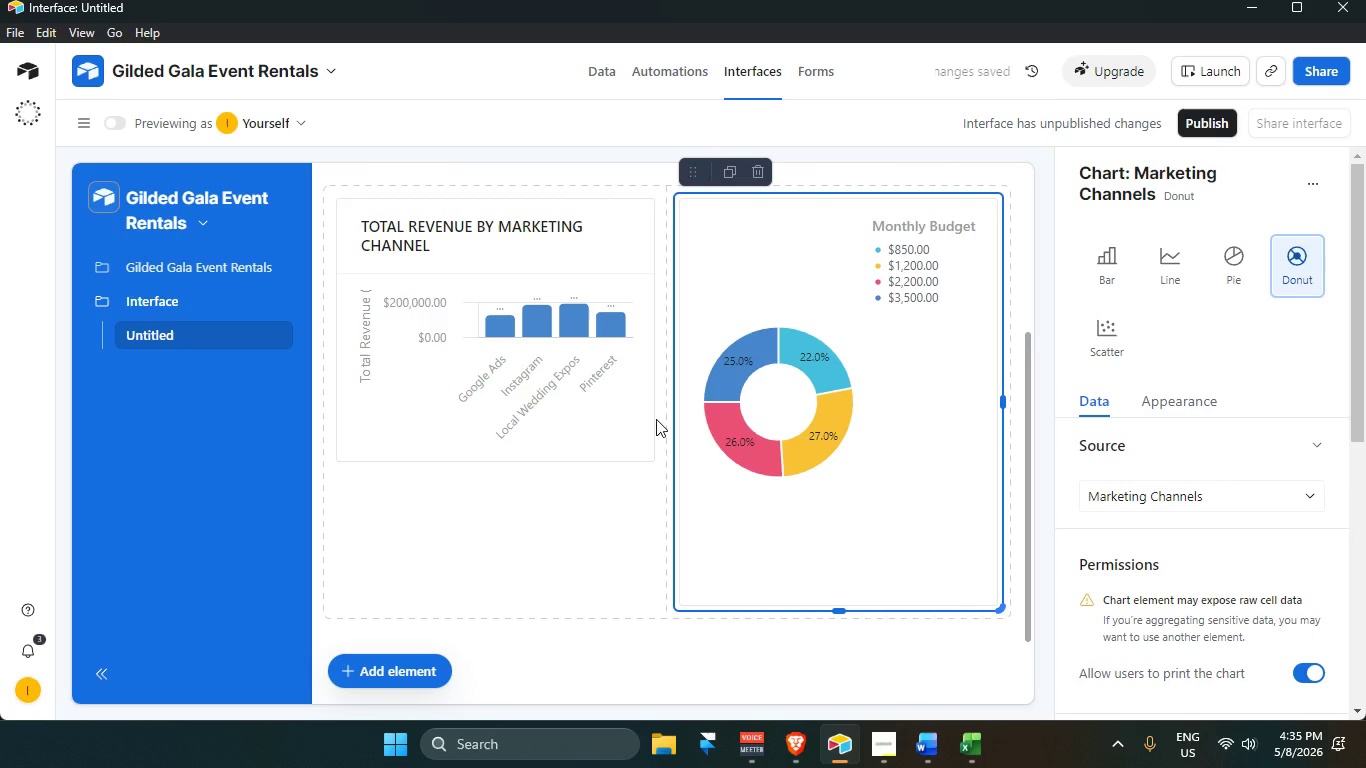 
left_click([611, 422])
 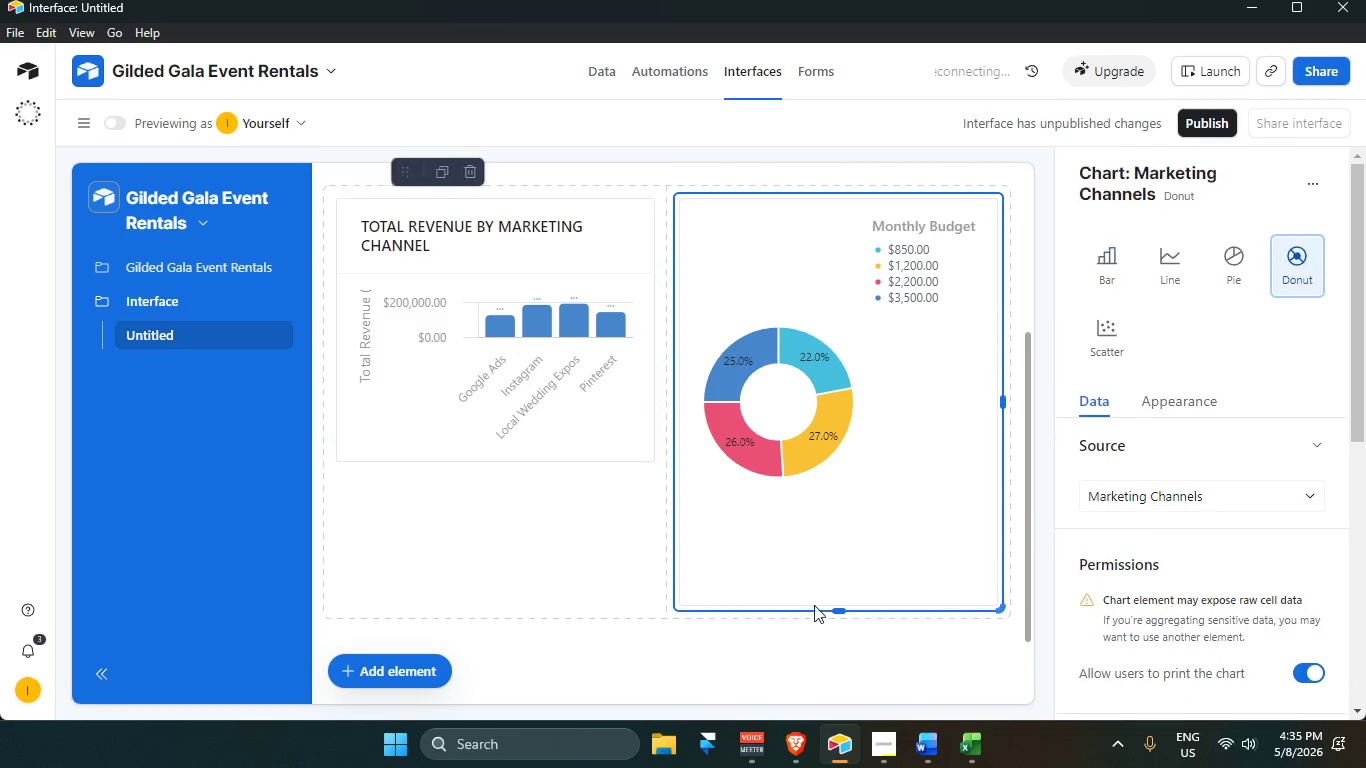 
left_click_drag(start_coordinate=[841, 612], to_coordinate=[824, 446])
 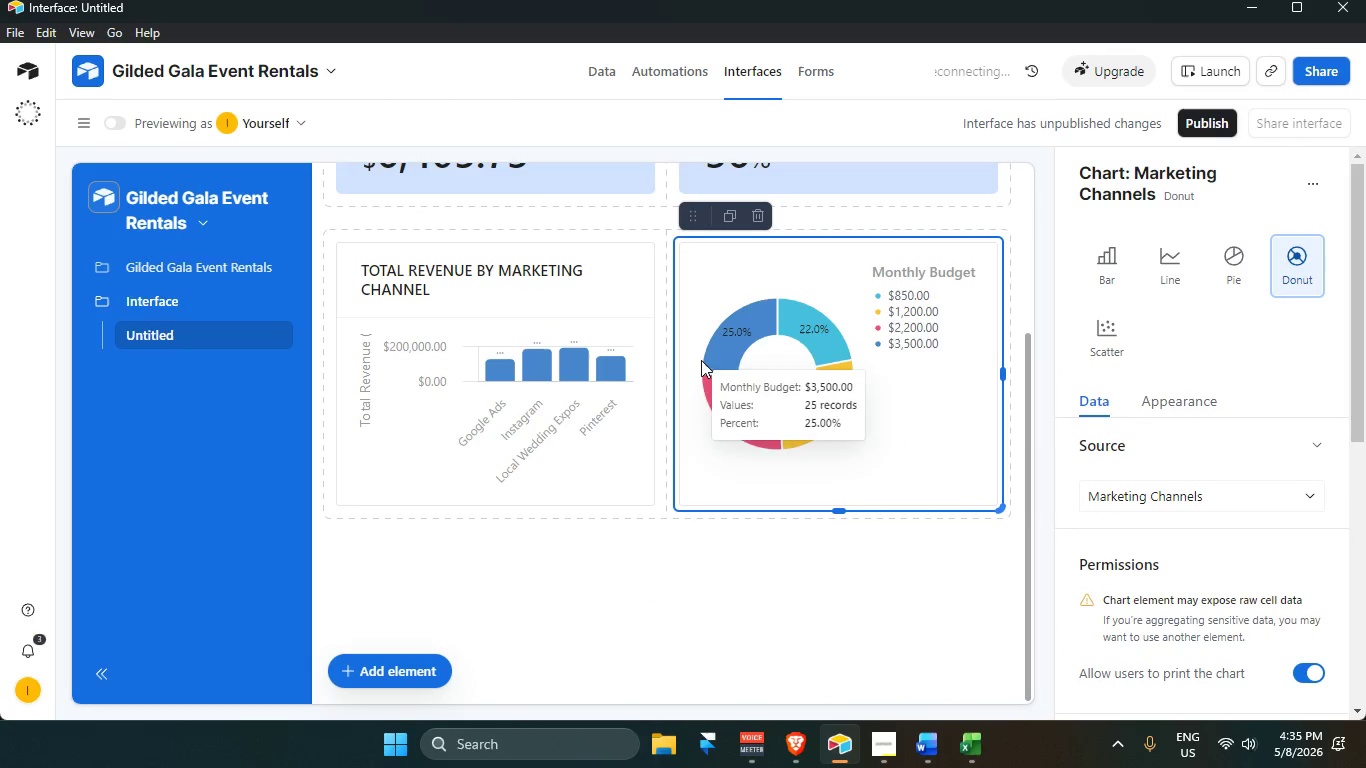 
double_click([601, 372])
 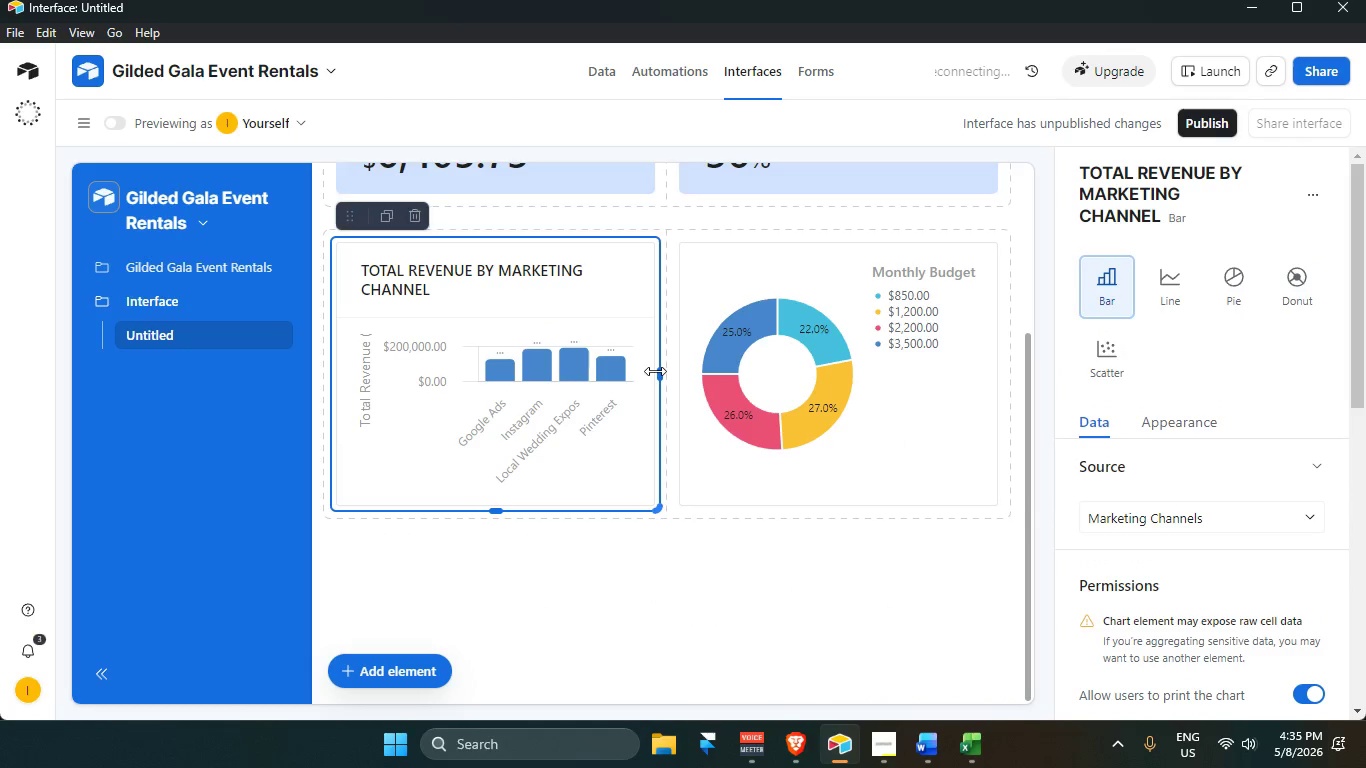 
left_click_drag(start_coordinate=[655, 371], to_coordinate=[718, 376])
 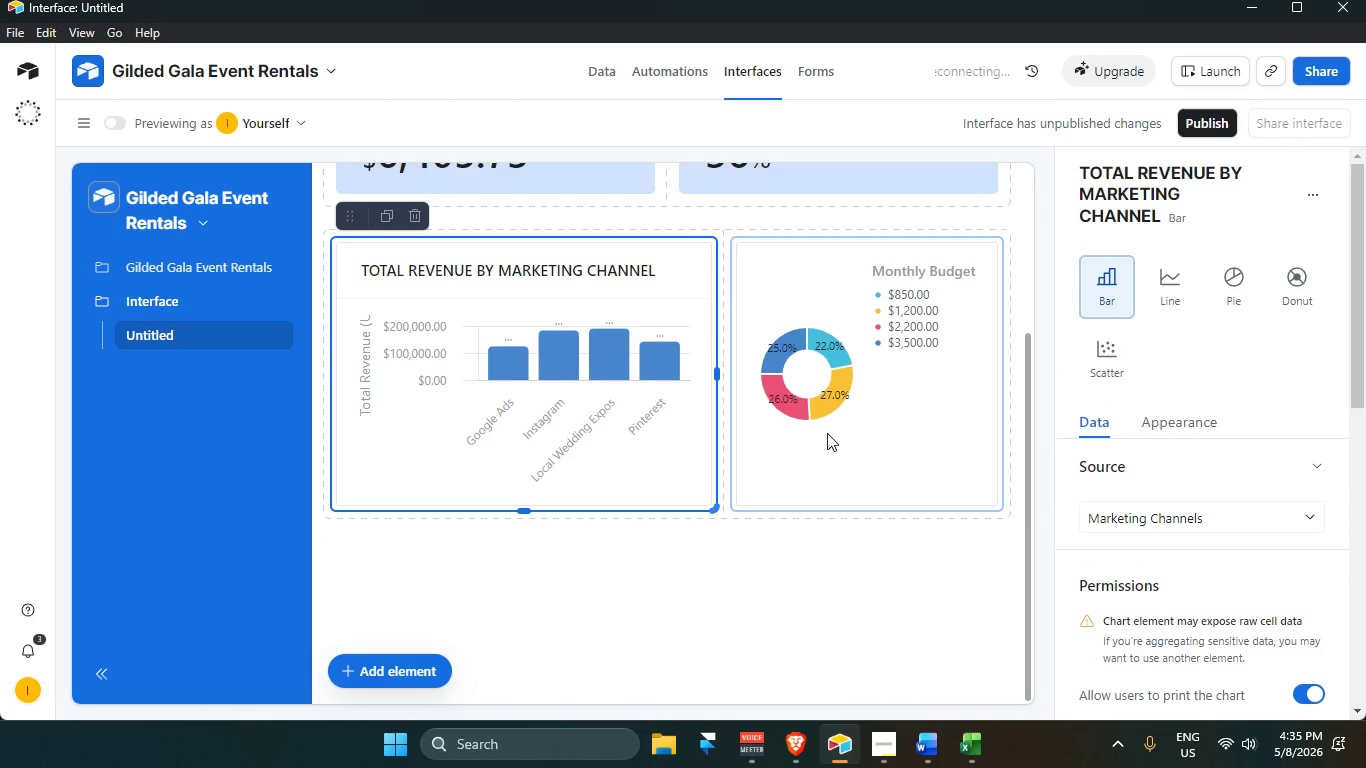 
wait(12.41)
 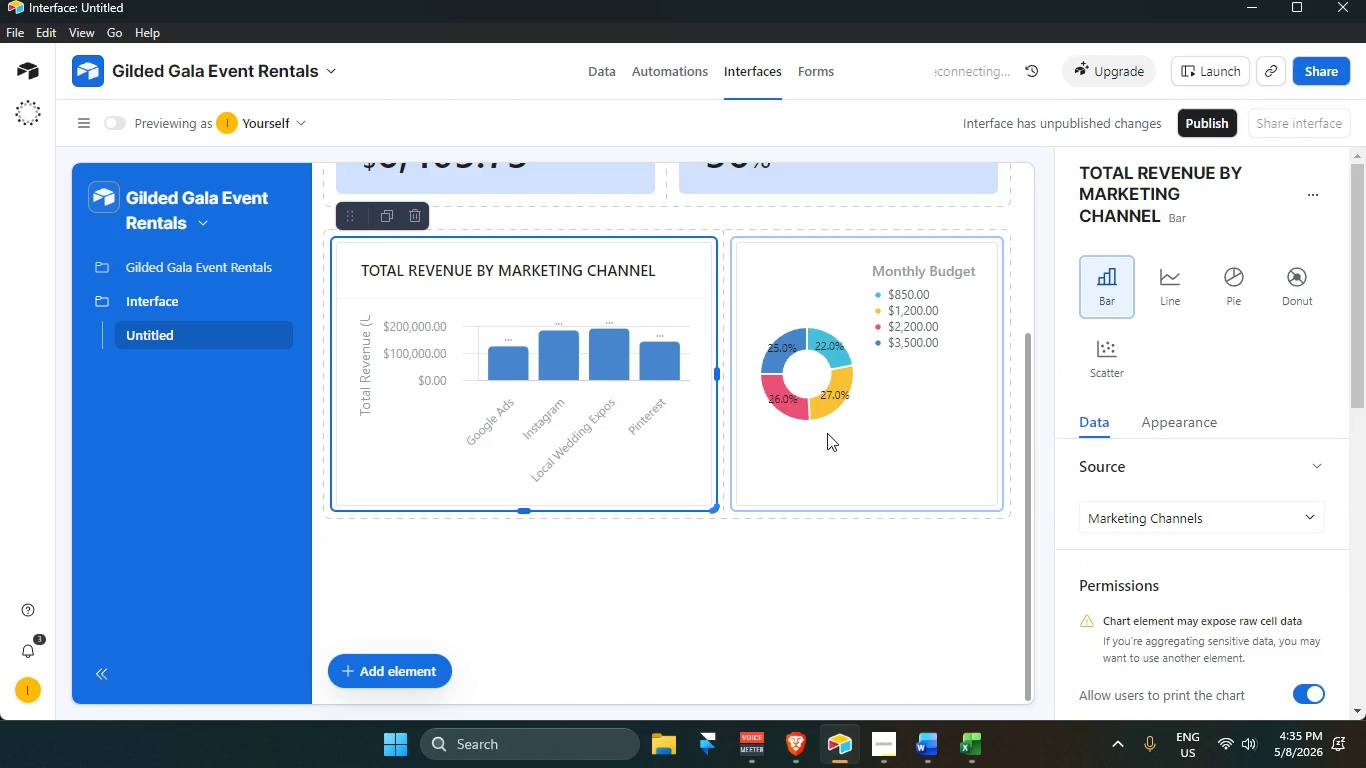 
left_click_drag(start_coordinate=[712, 374], to_coordinate=[671, 375])
 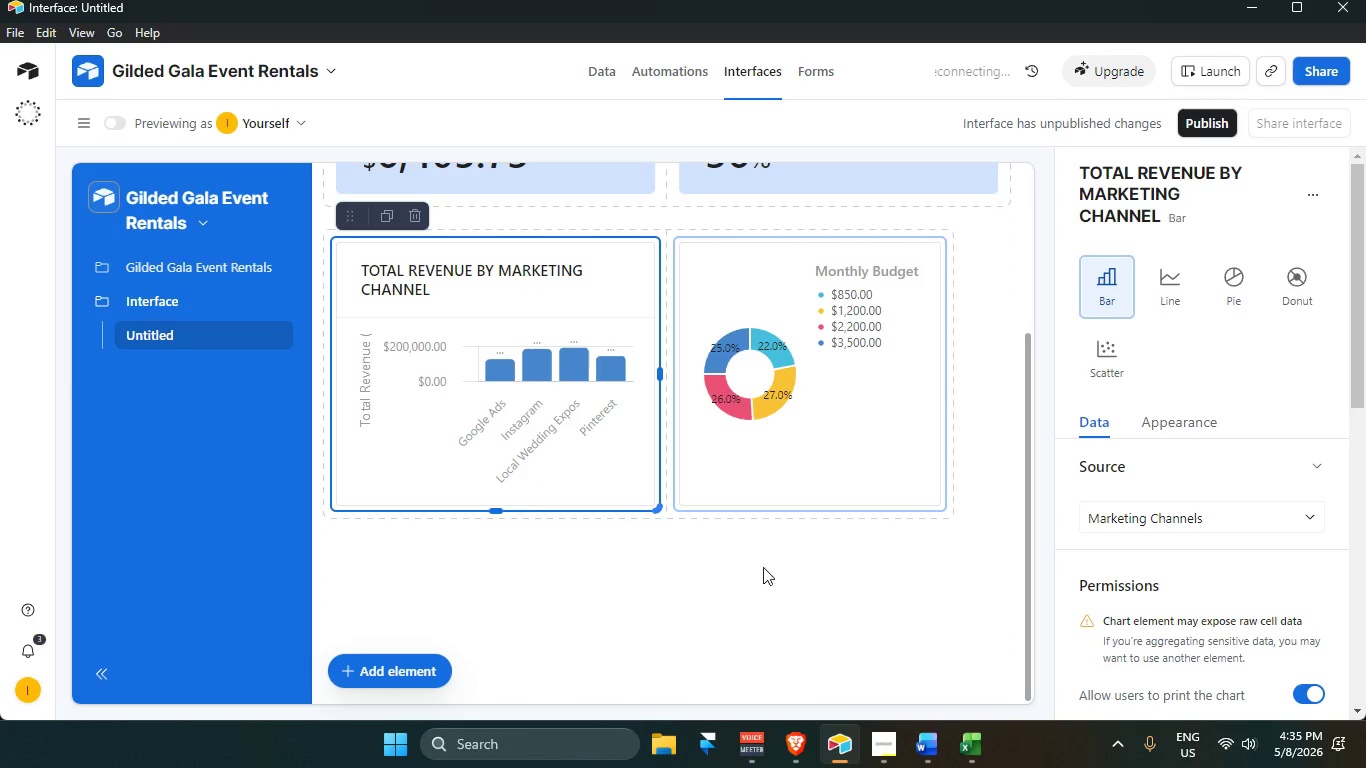 
left_click([758, 576])
 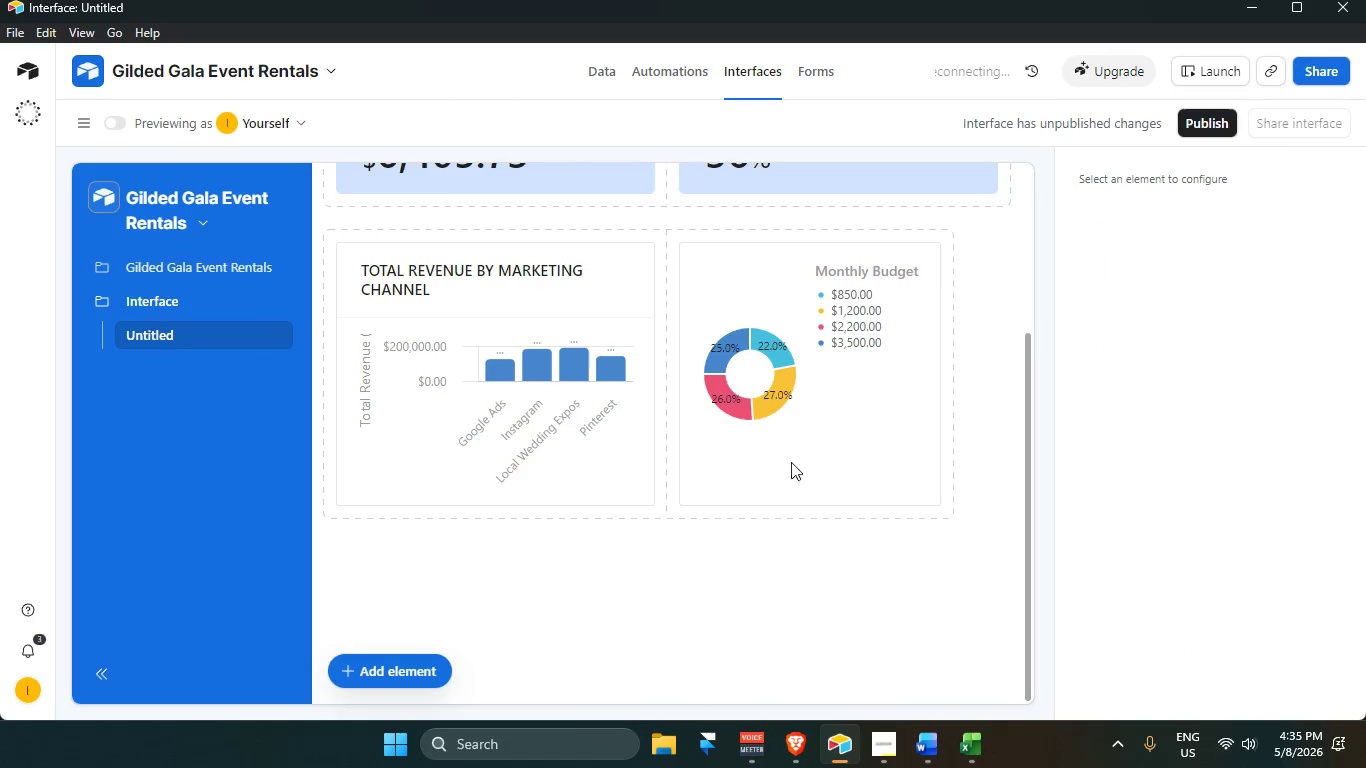 
left_click([800, 440])
 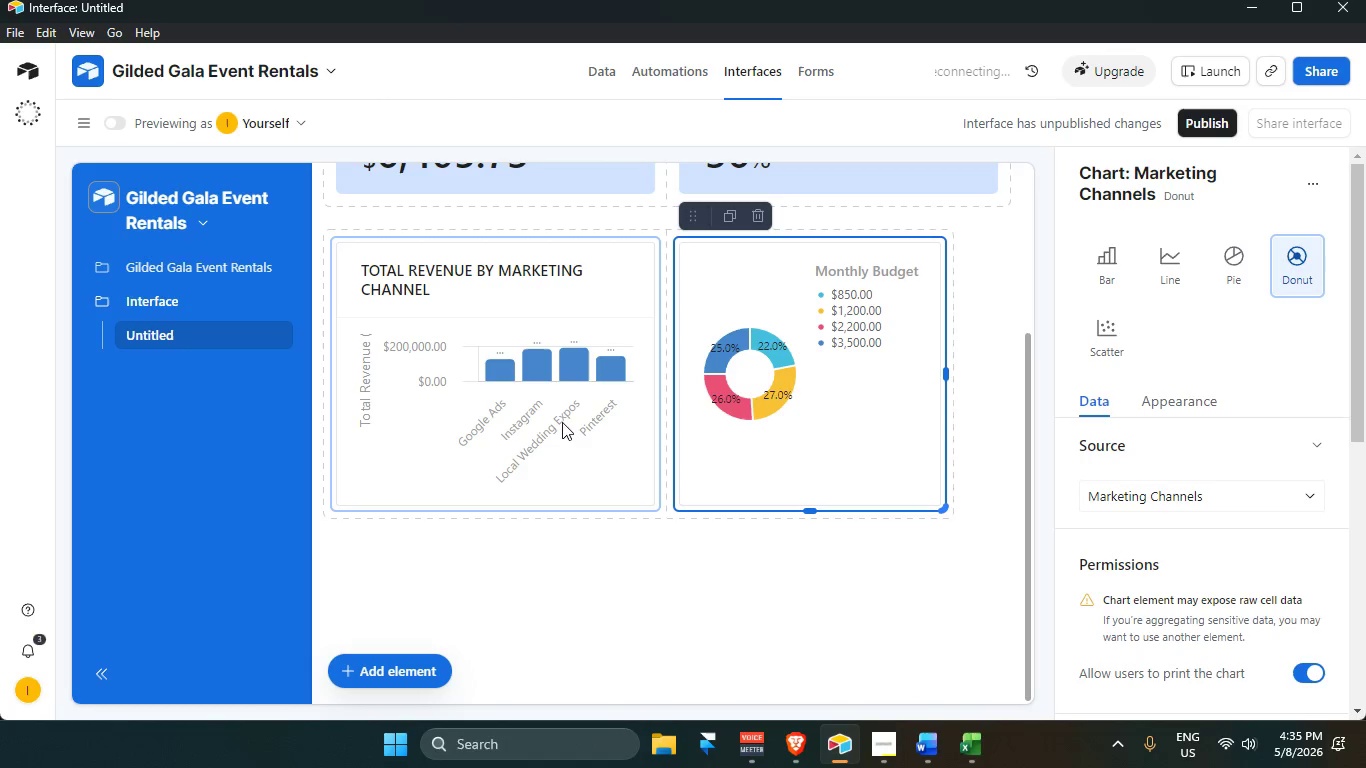 
left_click([577, 389])
 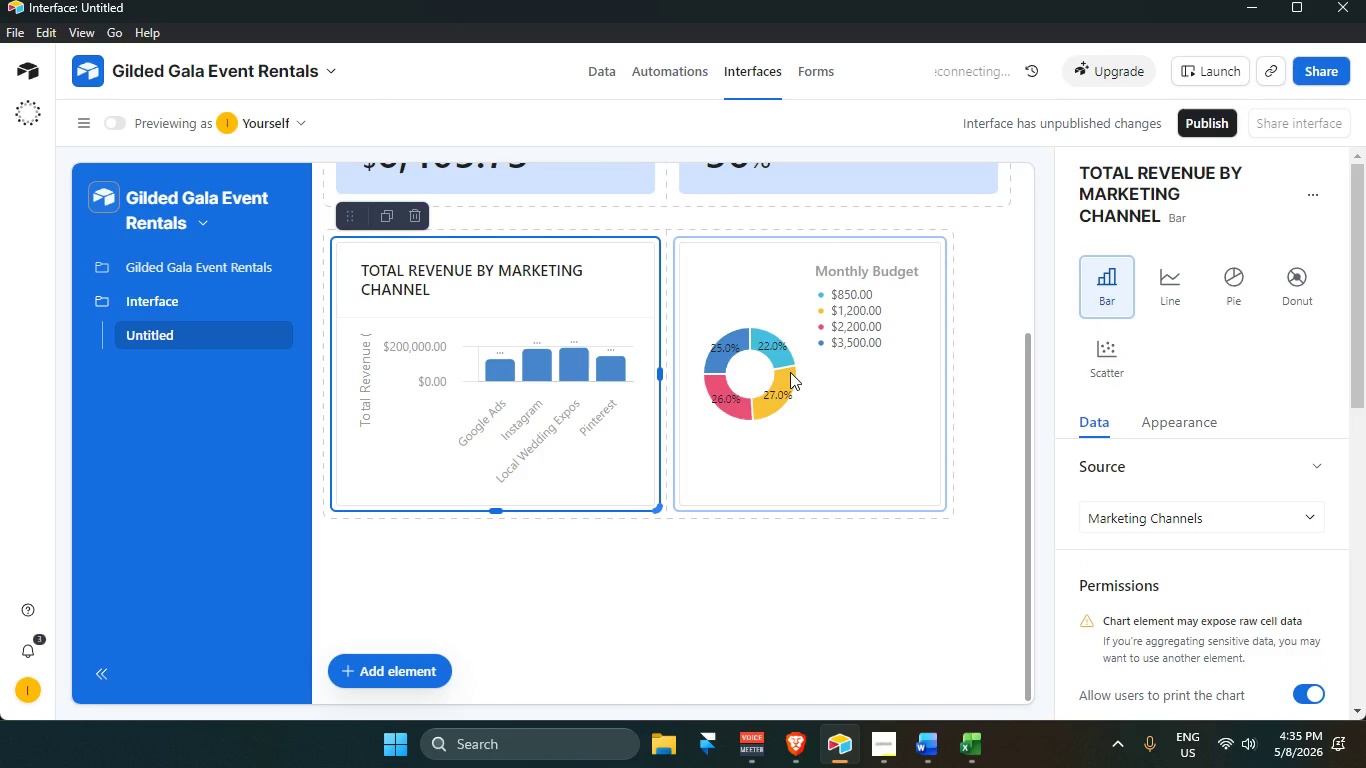 
left_click([789, 372])
 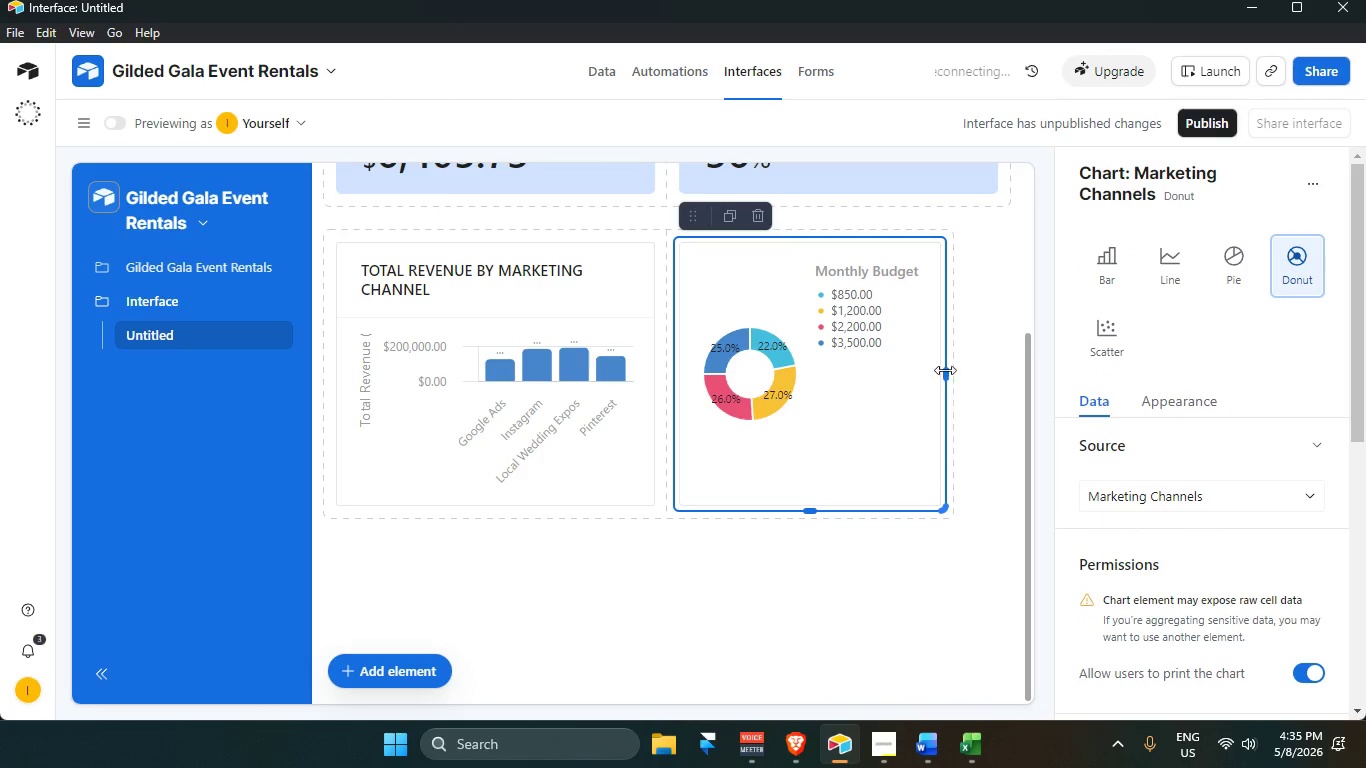 
left_click_drag(start_coordinate=[949, 369], to_coordinate=[996, 384])
 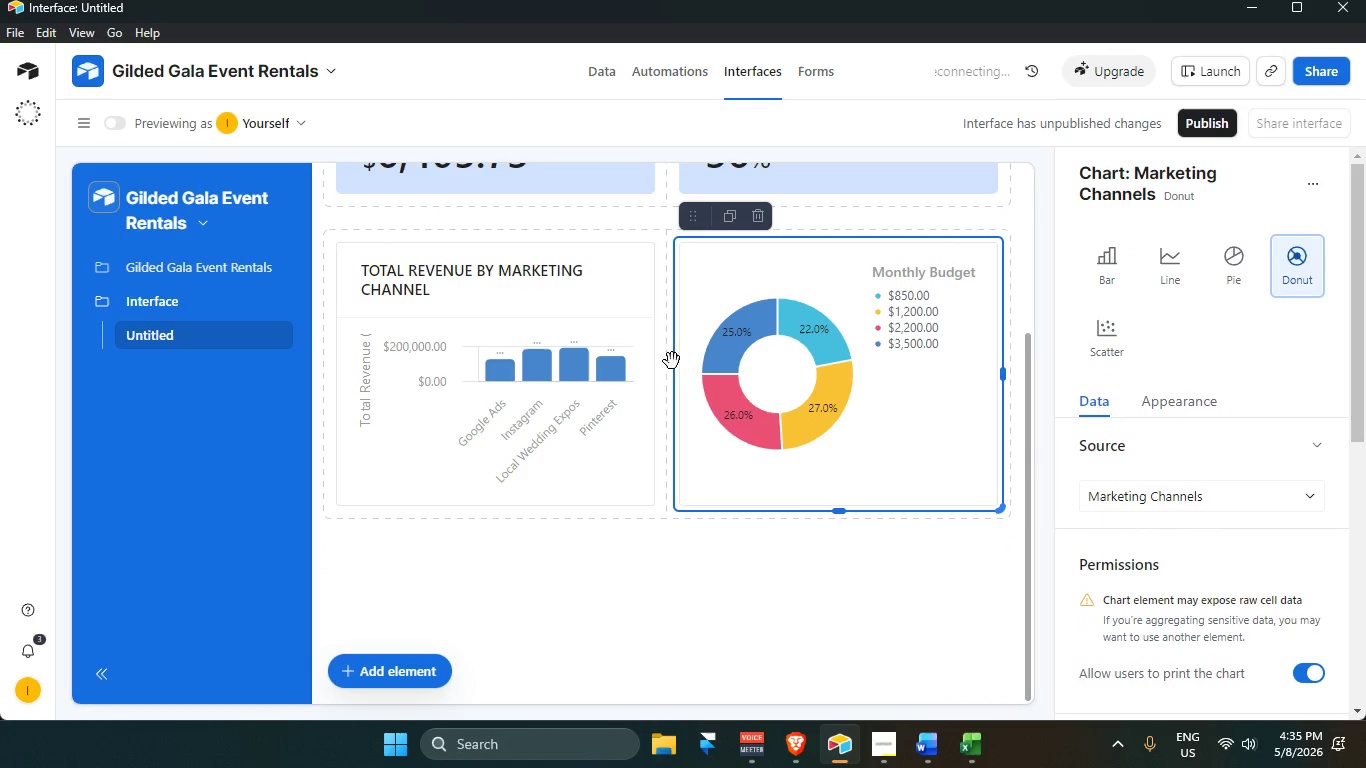 
left_click([615, 352])
 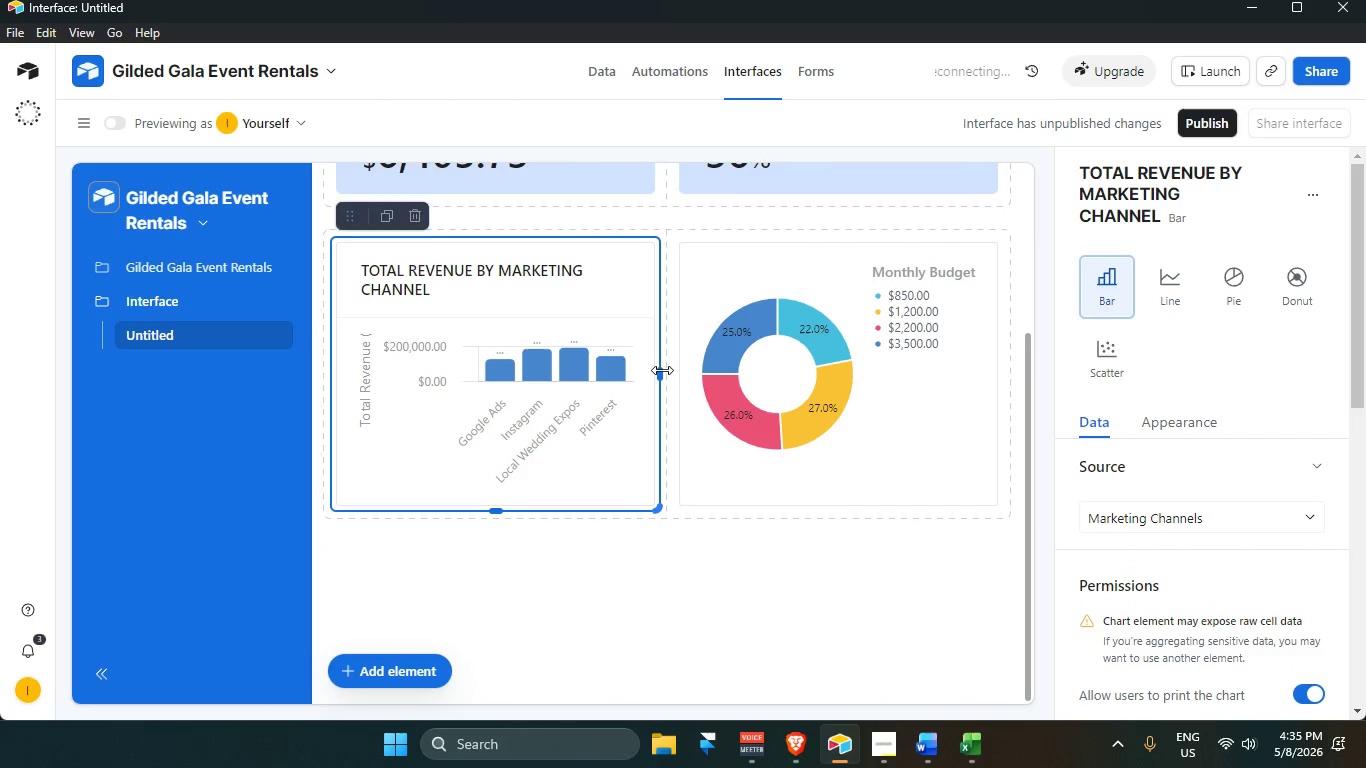 
left_click_drag(start_coordinate=[662, 370], to_coordinate=[698, 377])
 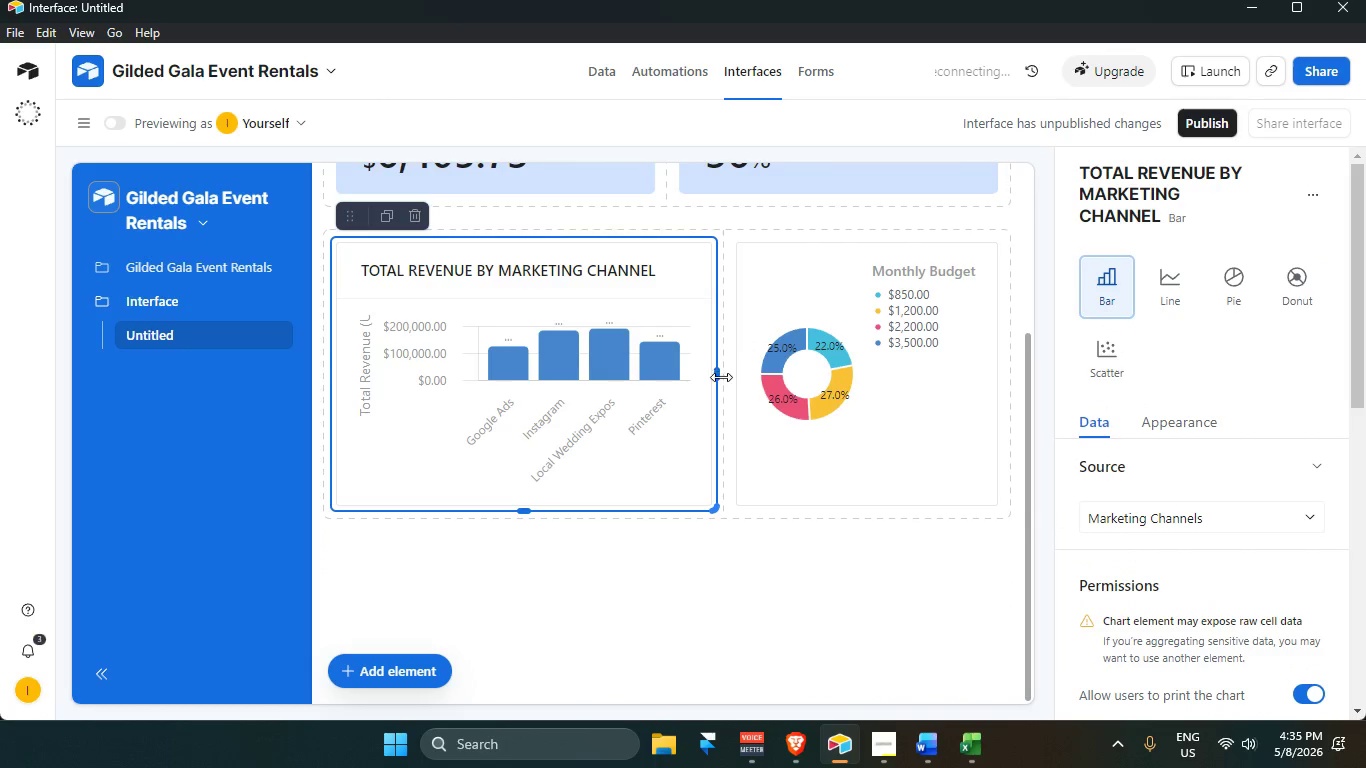 
left_click_drag(start_coordinate=[720, 378], to_coordinate=[701, 378])
 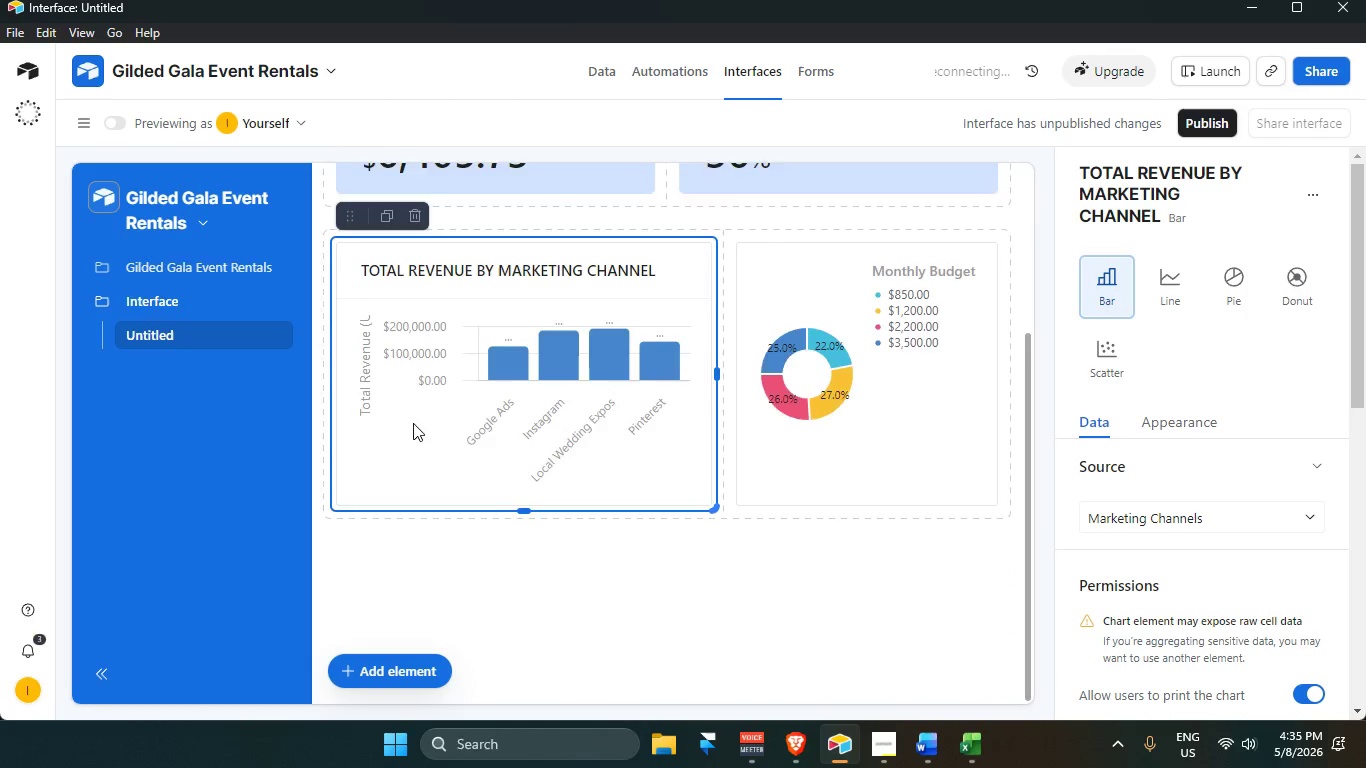 
scroll: coordinate [413, 423], scroll_direction: up, amount: 3.0
 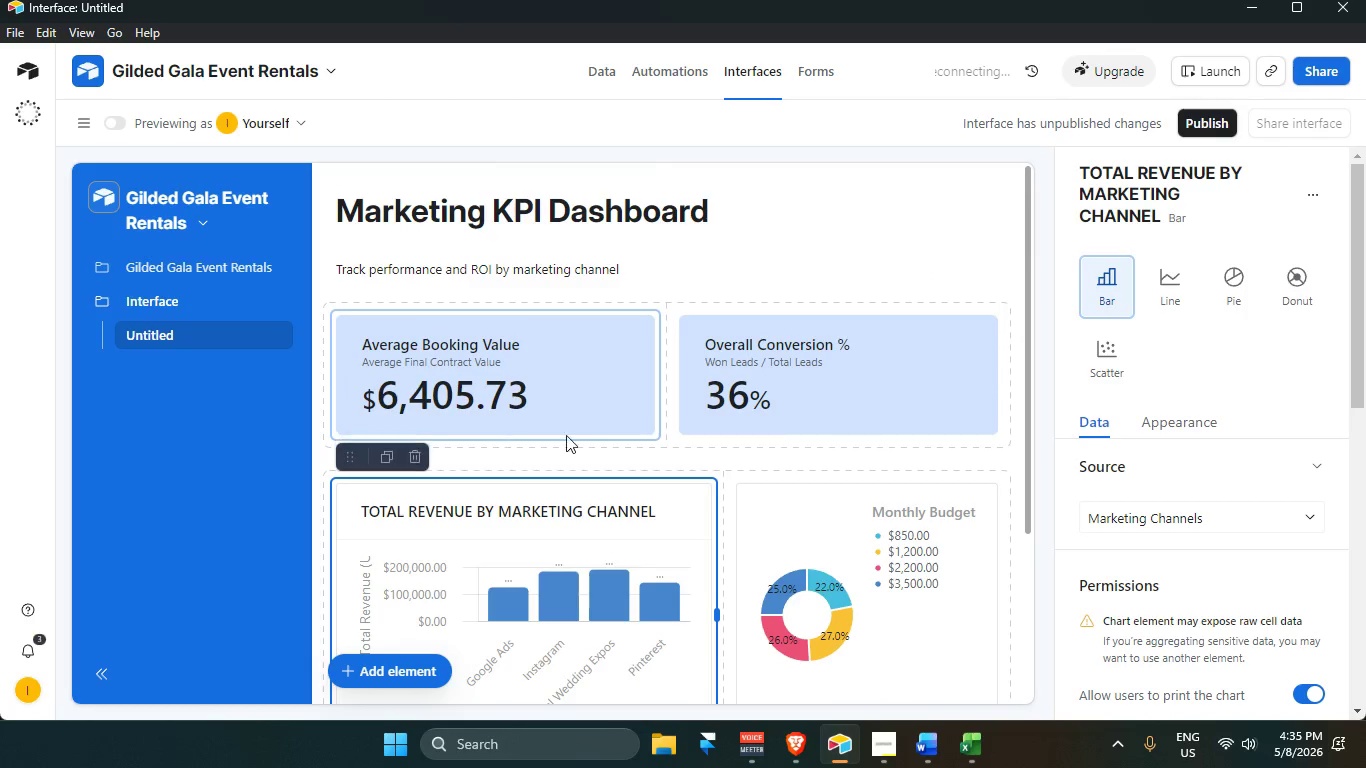 
scroll: coordinate [768, 384], scroll_direction: down, amount: 3.0
 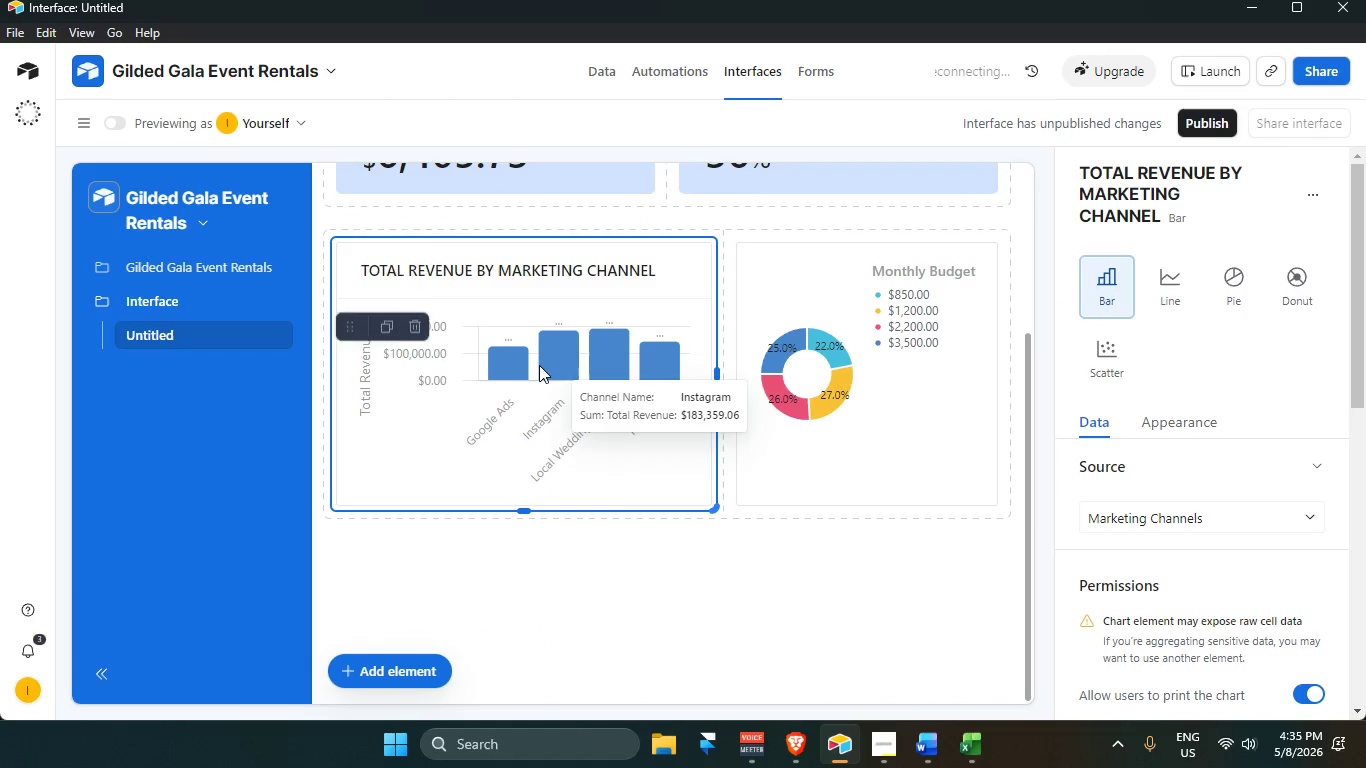 
left_click([539, 364])
 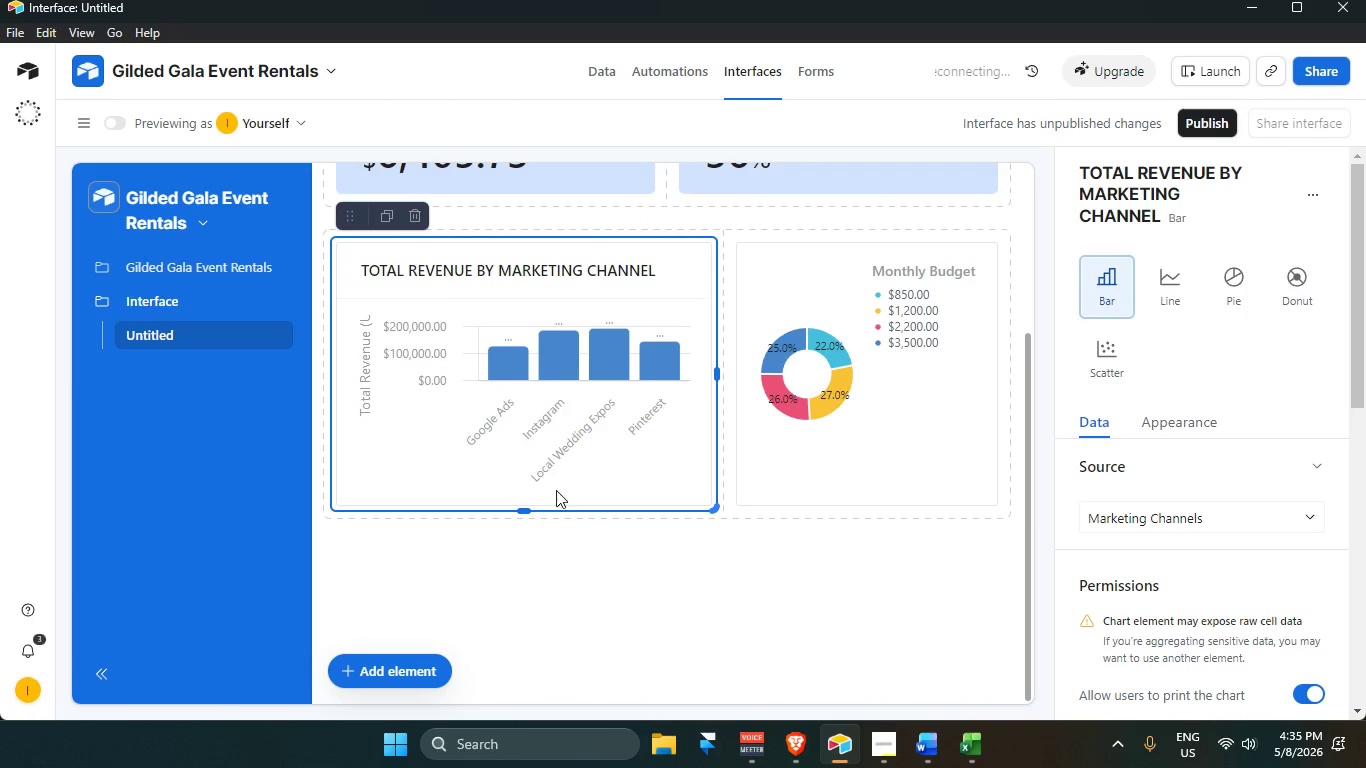 
left_click_drag(start_coordinate=[526, 509], to_coordinate=[524, 519])
 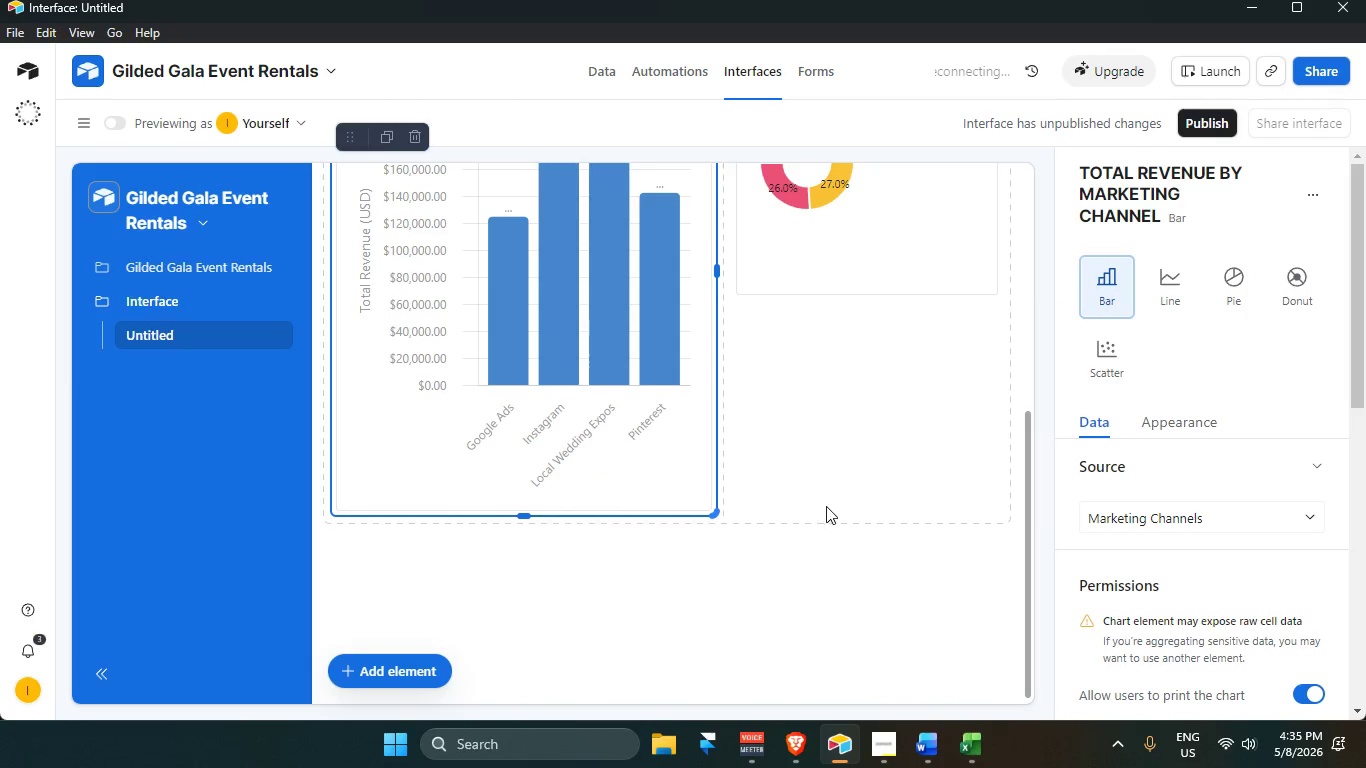 
scroll: coordinate [827, 507], scroll_direction: up, amount: 3.0
 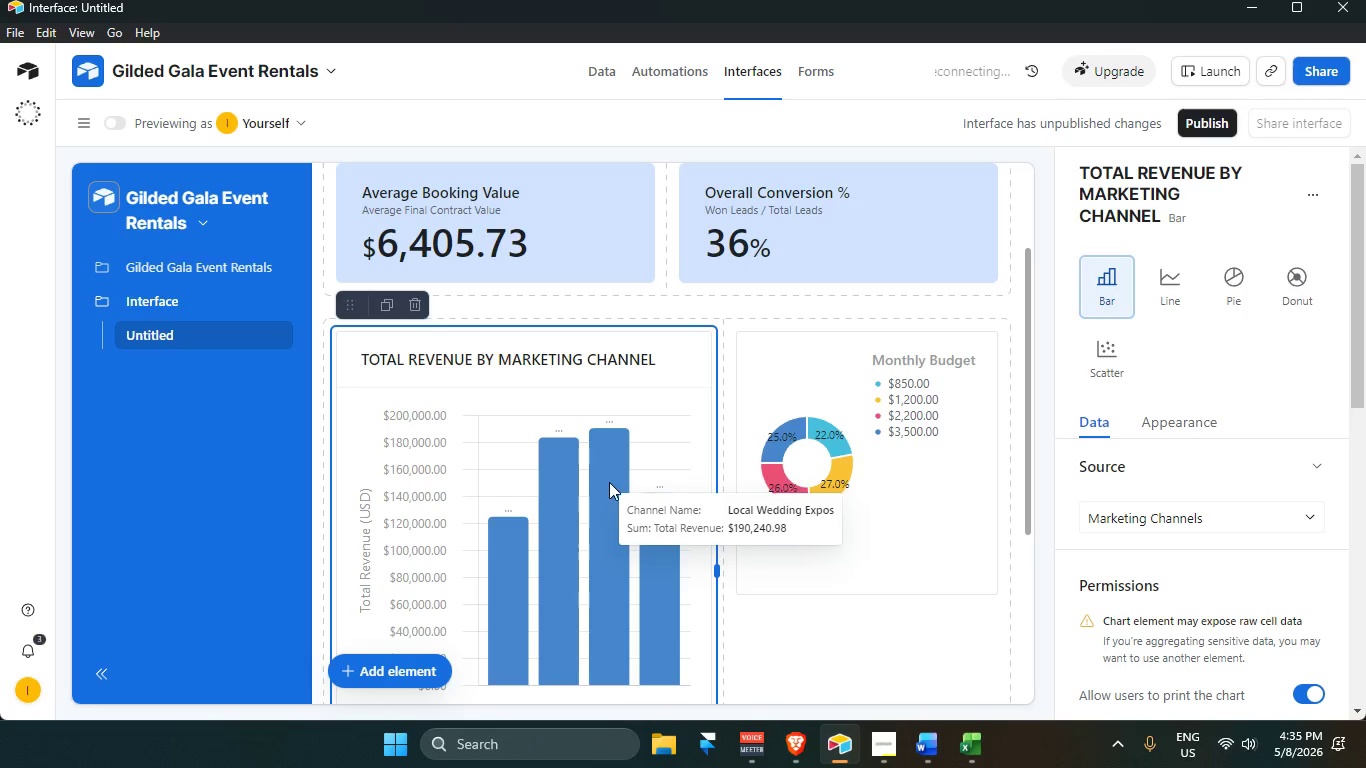 
hold_key(key=ControlLeft, duration=0.7)
scroll: coordinate [832, 370], scroll_direction: down, amount: 3.0
 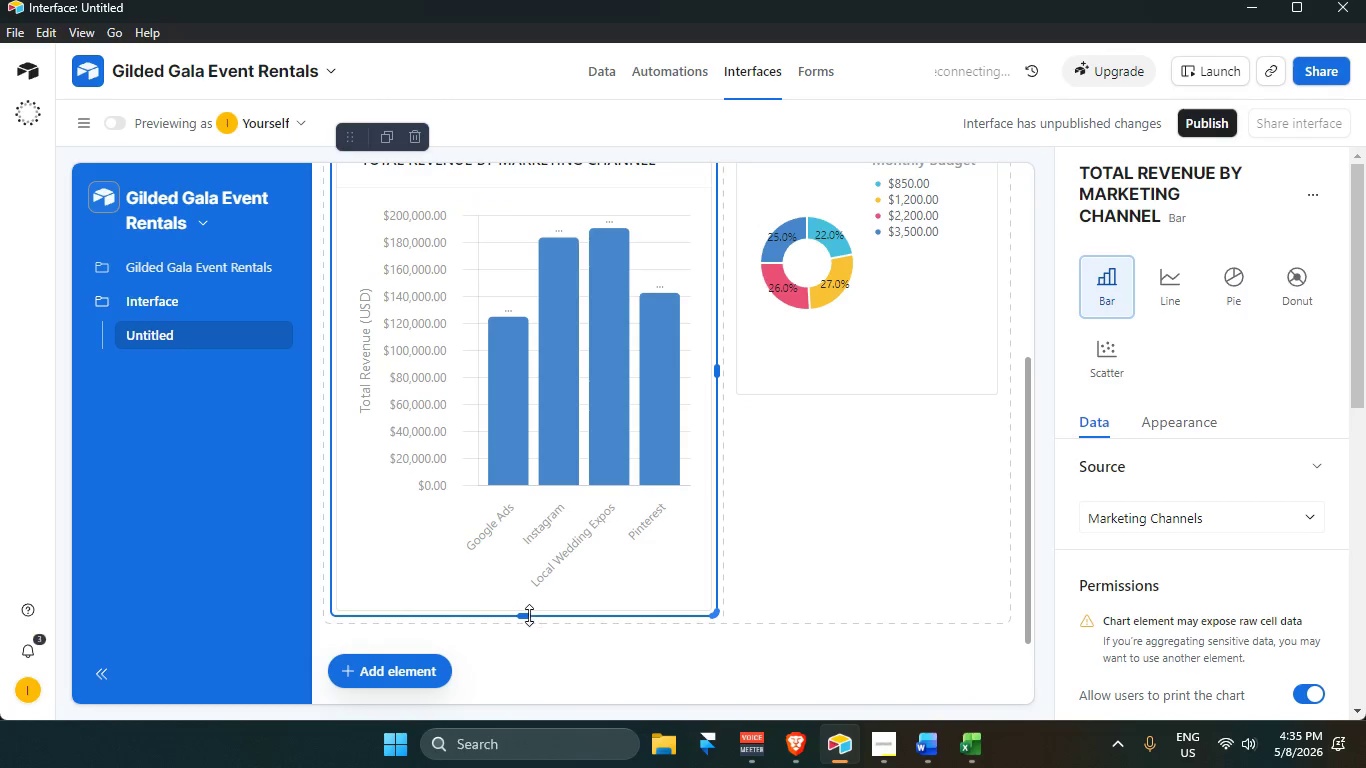 
left_click_drag(start_coordinate=[526, 615], to_coordinate=[524, 545])
 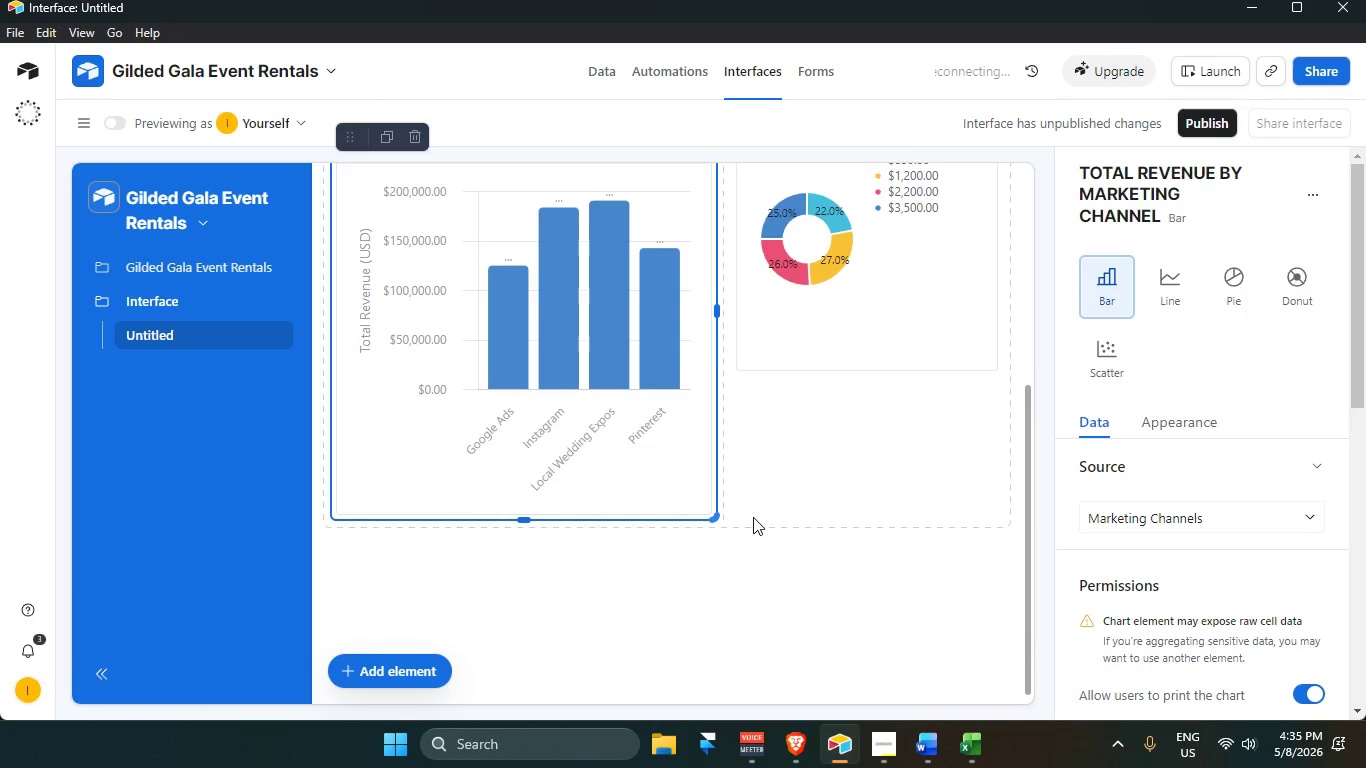 
scroll: coordinate [753, 517], scroll_direction: up, amount: 1.0
 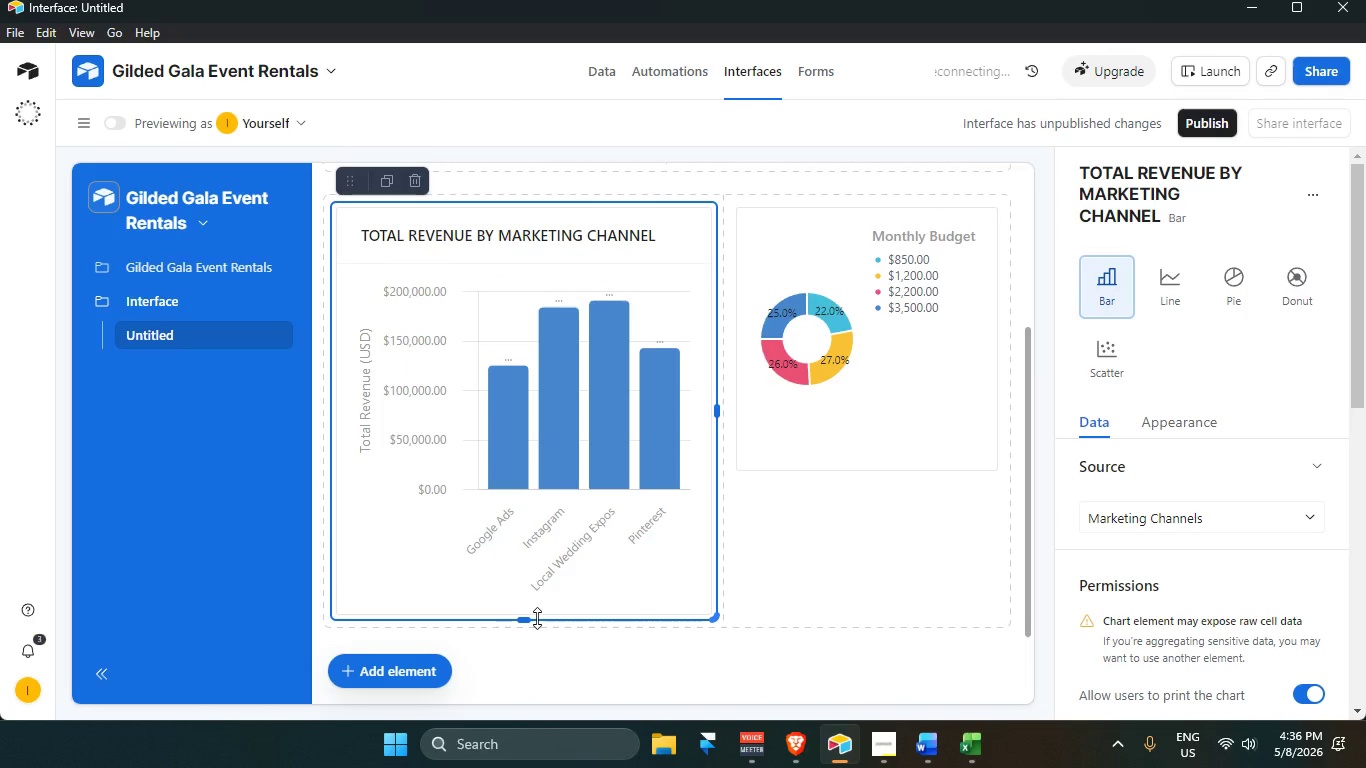 
left_click_drag(start_coordinate=[521, 619], to_coordinate=[523, 515])
 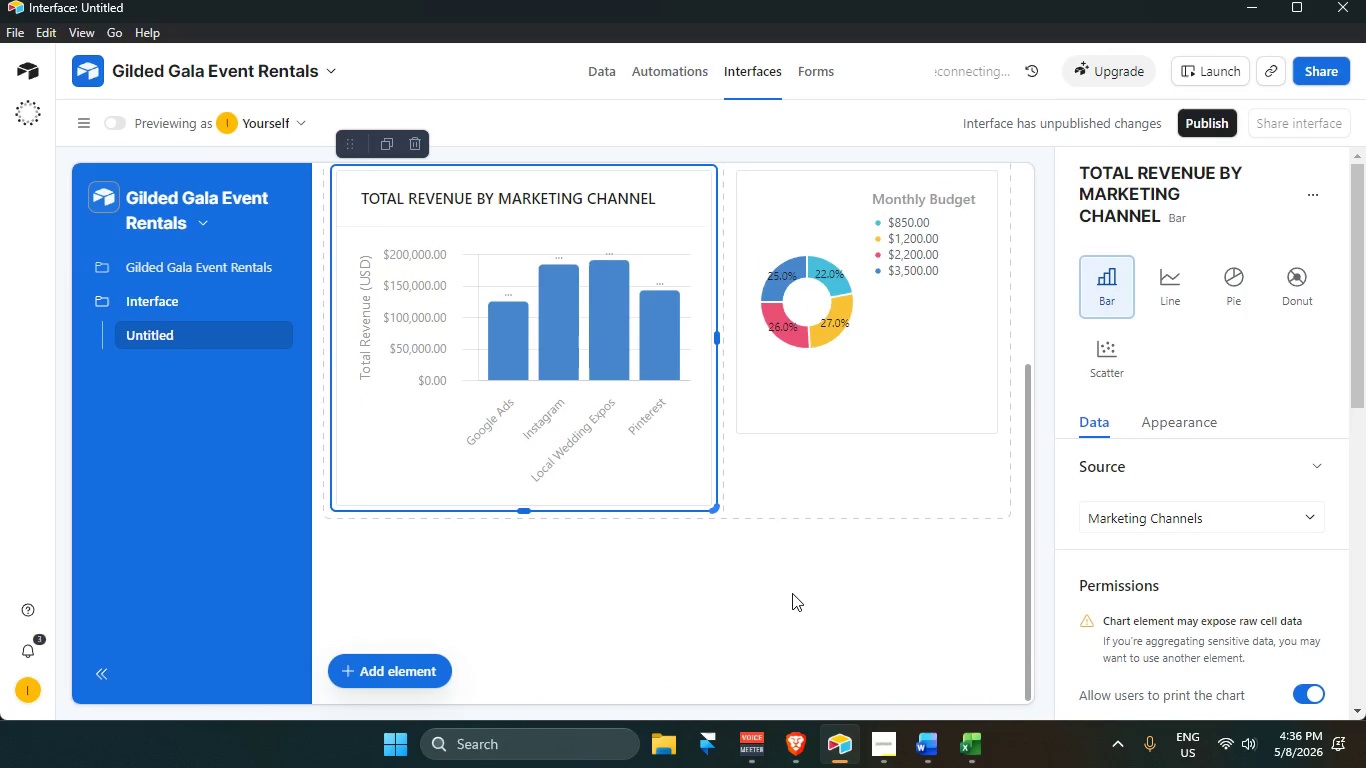 
scroll: coordinate [788, 600], scroll_direction: up, amount: 2.0
 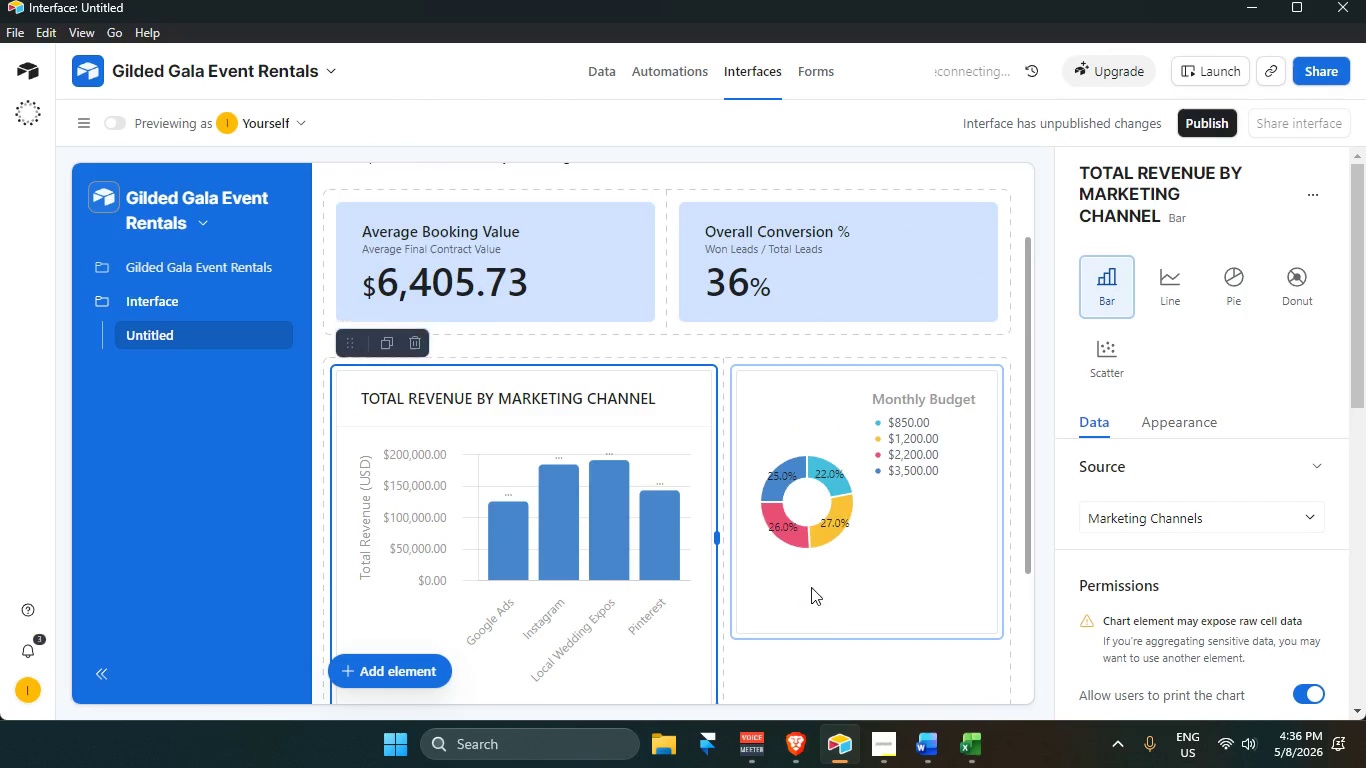 
left_click([819, 565])
 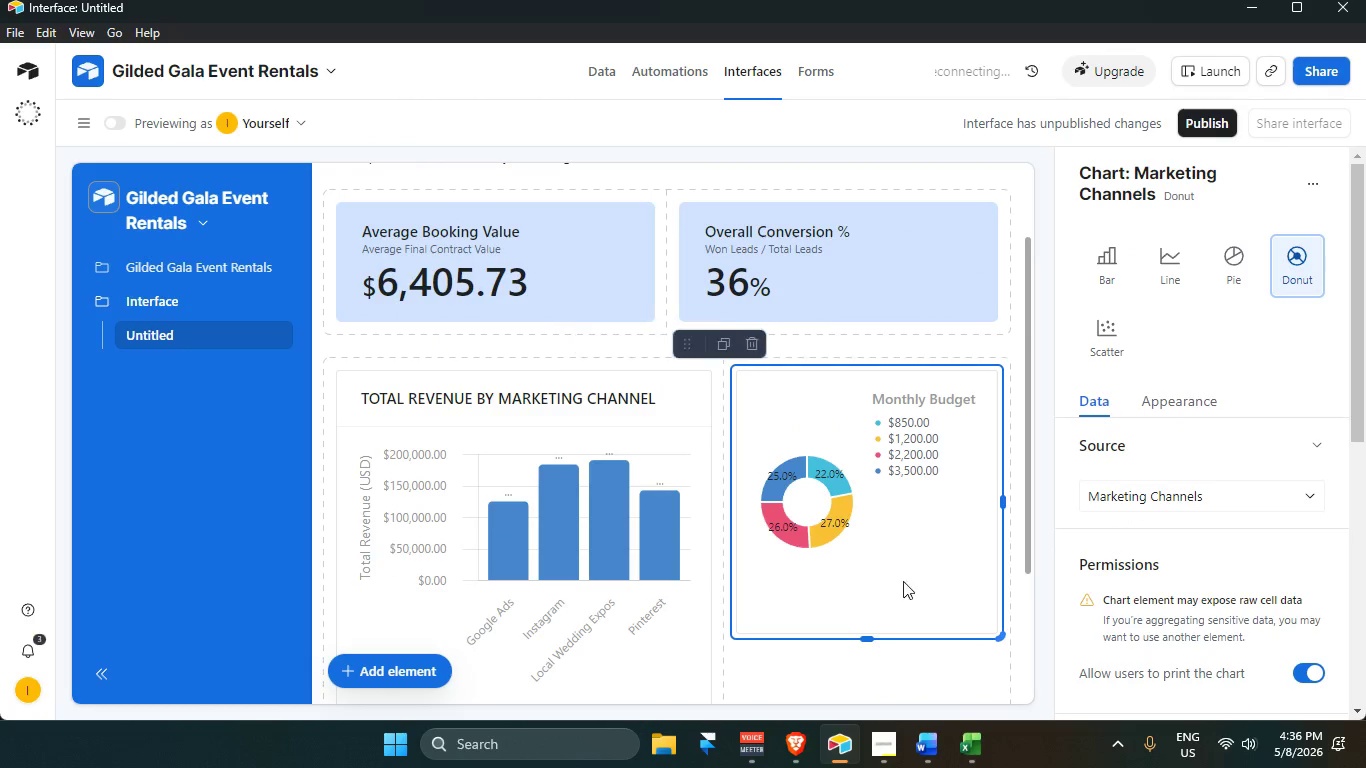 
scroll: coordinate [930, 588], scroll_direction: down, amount: 2.0
 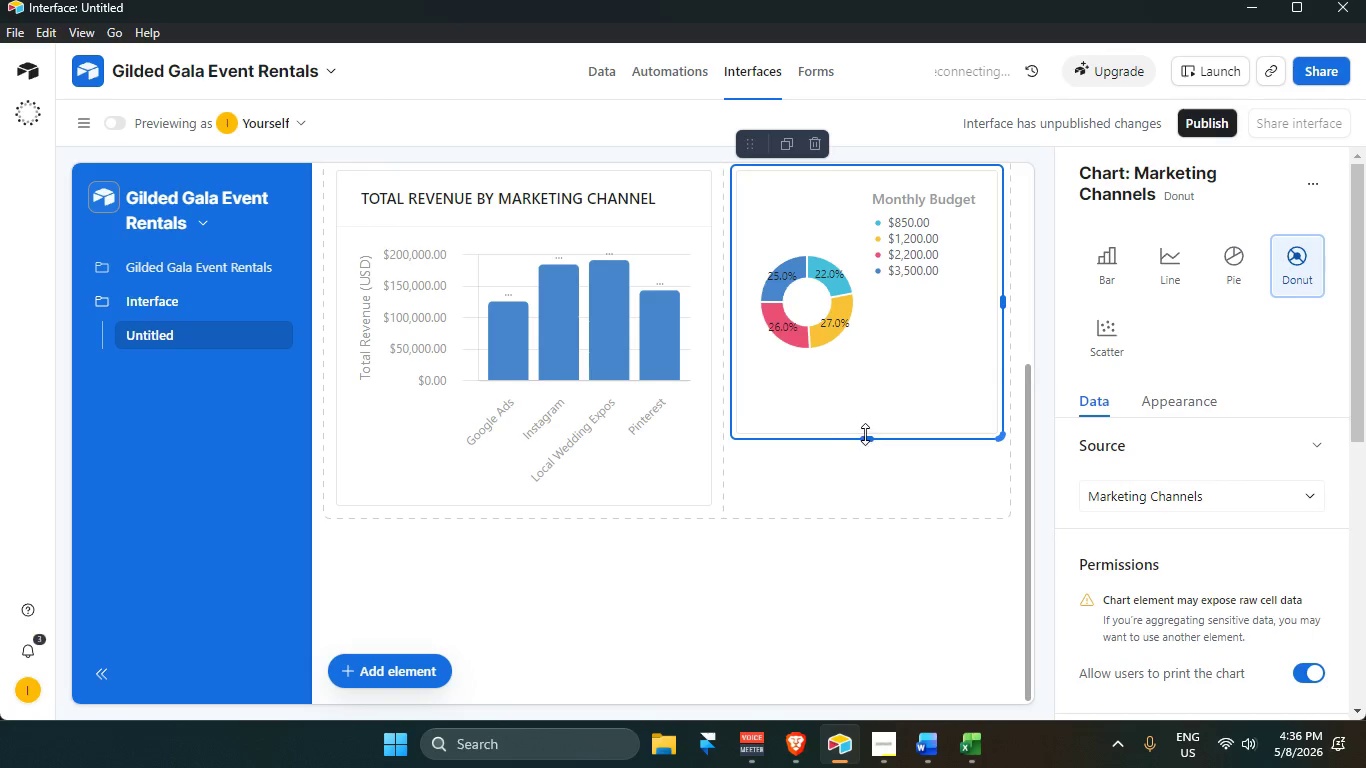 
left_click_drag(start_coordinate=[869, 437], to_coordinate=[876, 482])
 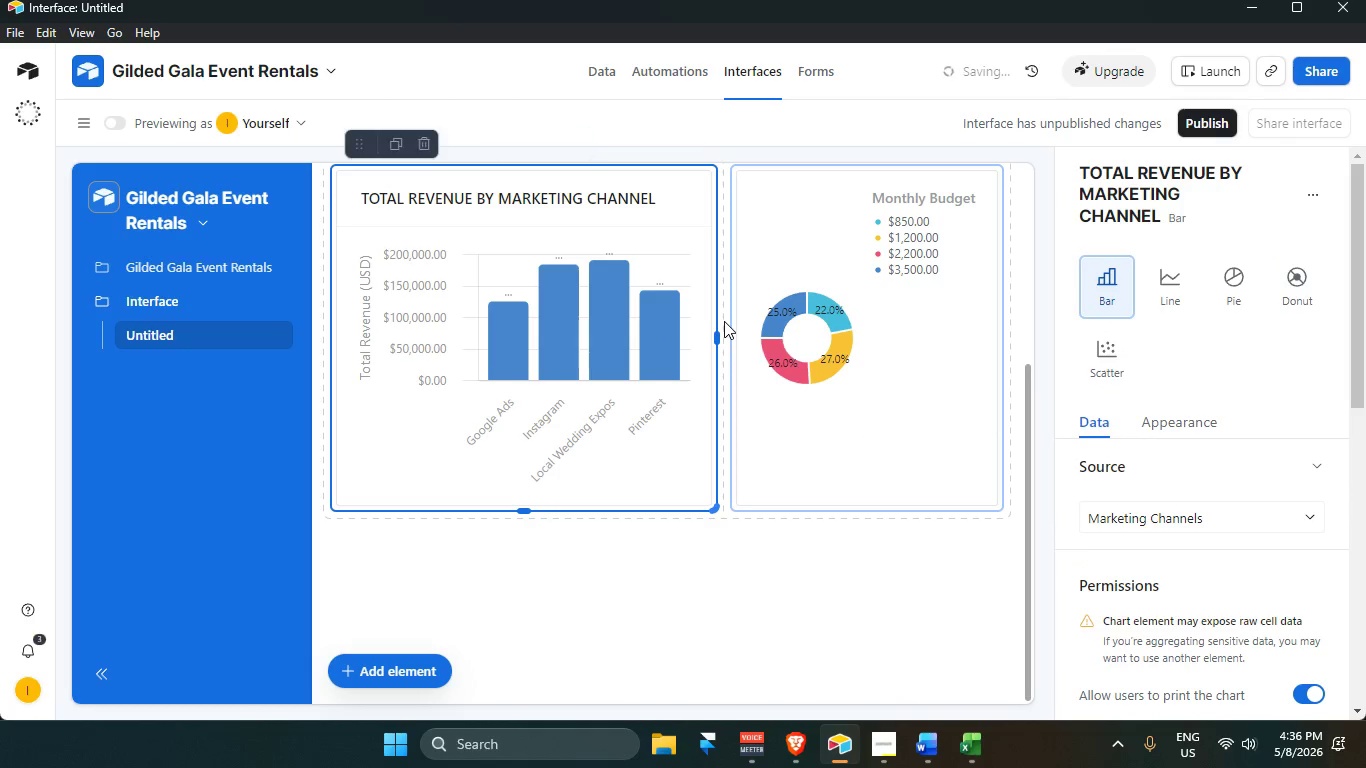 
left_click_drag(start_coordinate=[715, 340], to_coordinate=[690, 340])
 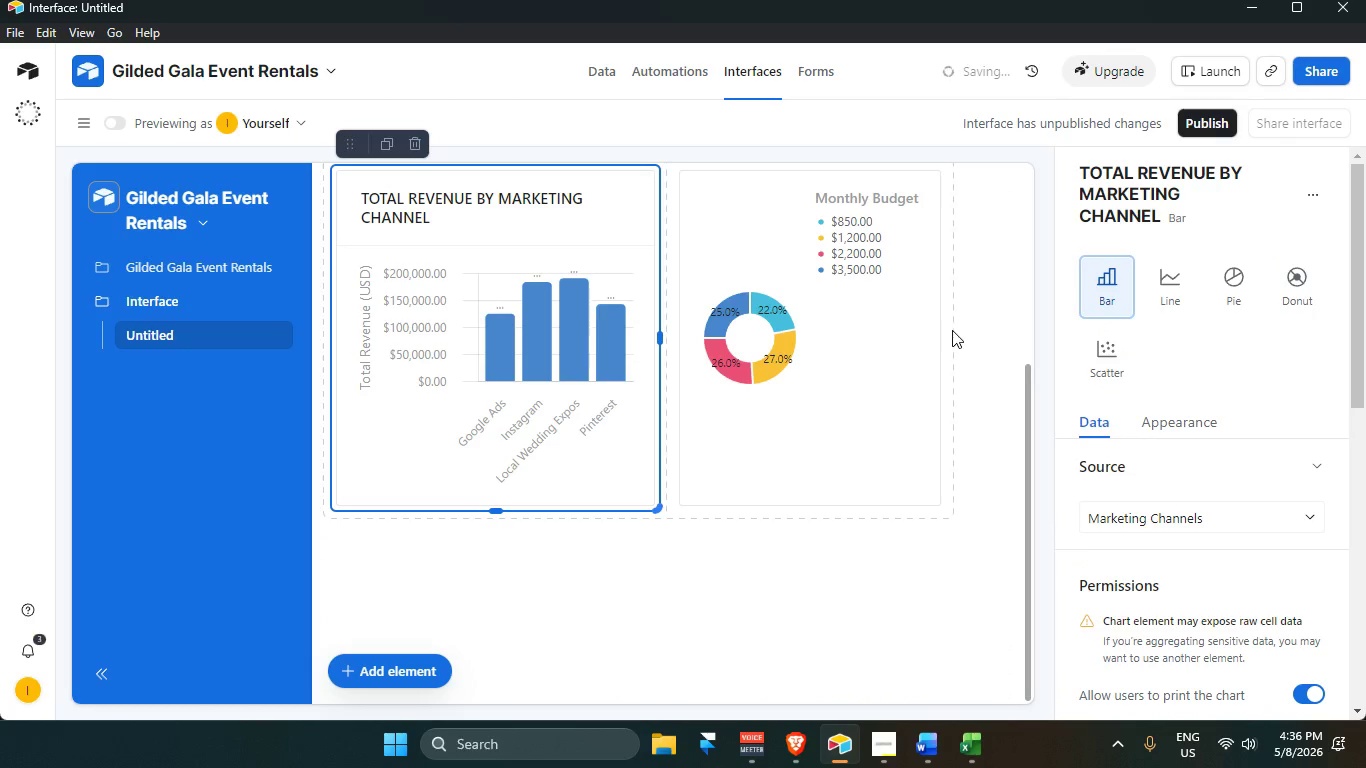 
left_click([899, 332])
 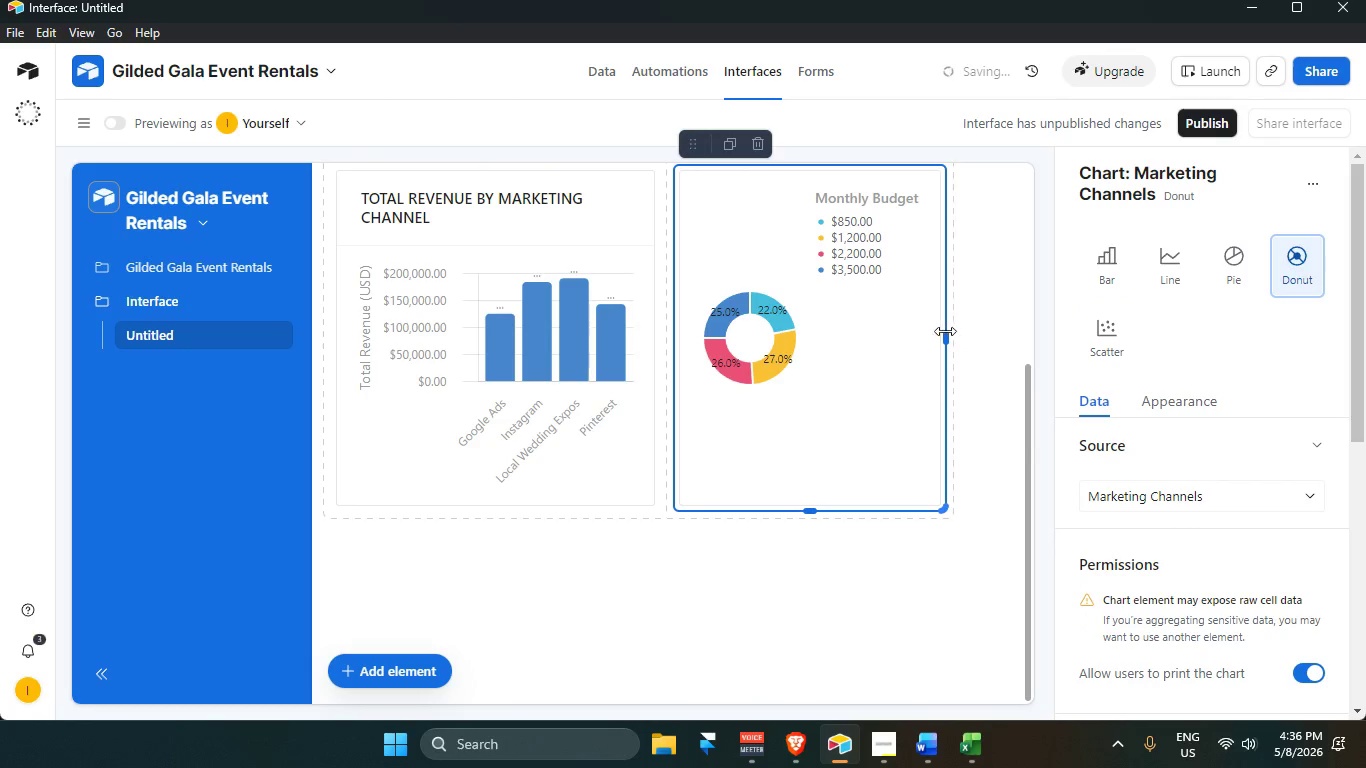 
left_click_drag(start_coordinate=[943, 332], to_coordinate=[981, 342])
 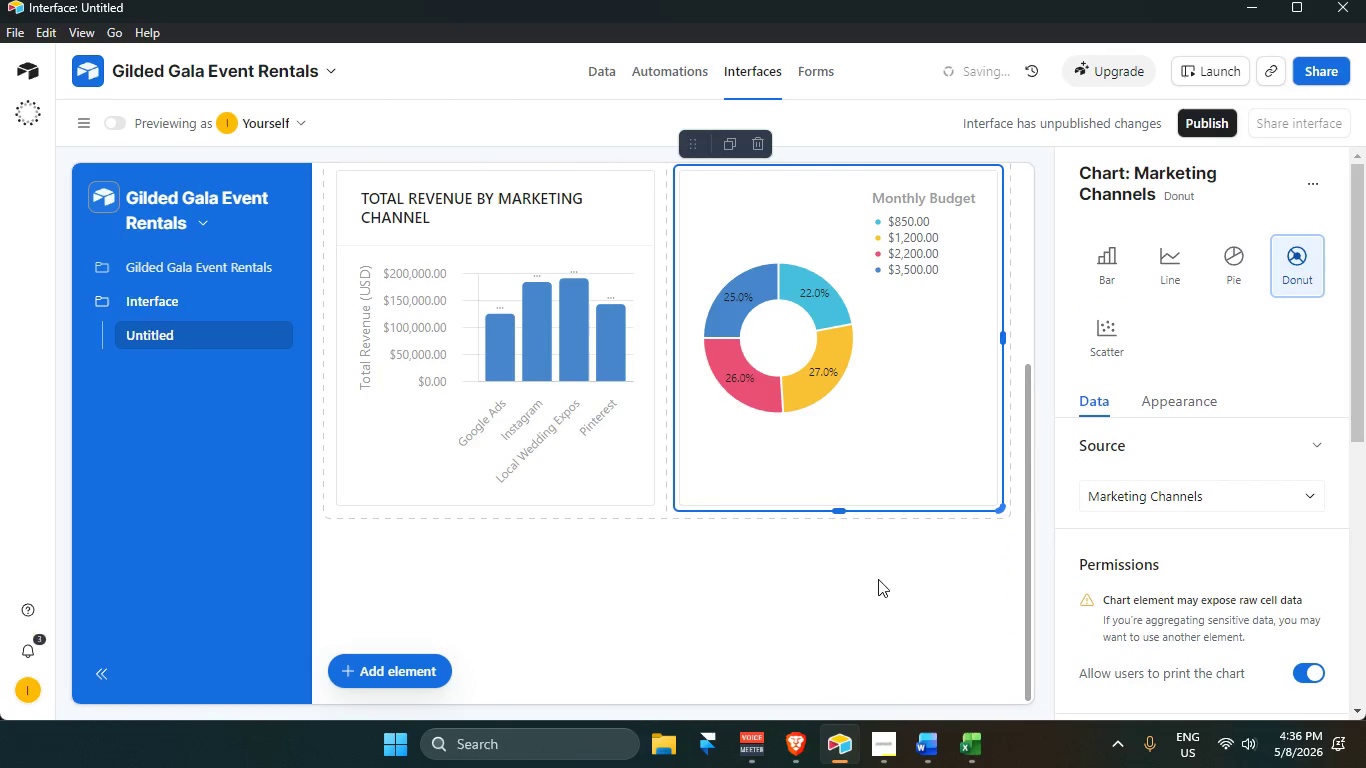 
left_click([876, 588])
 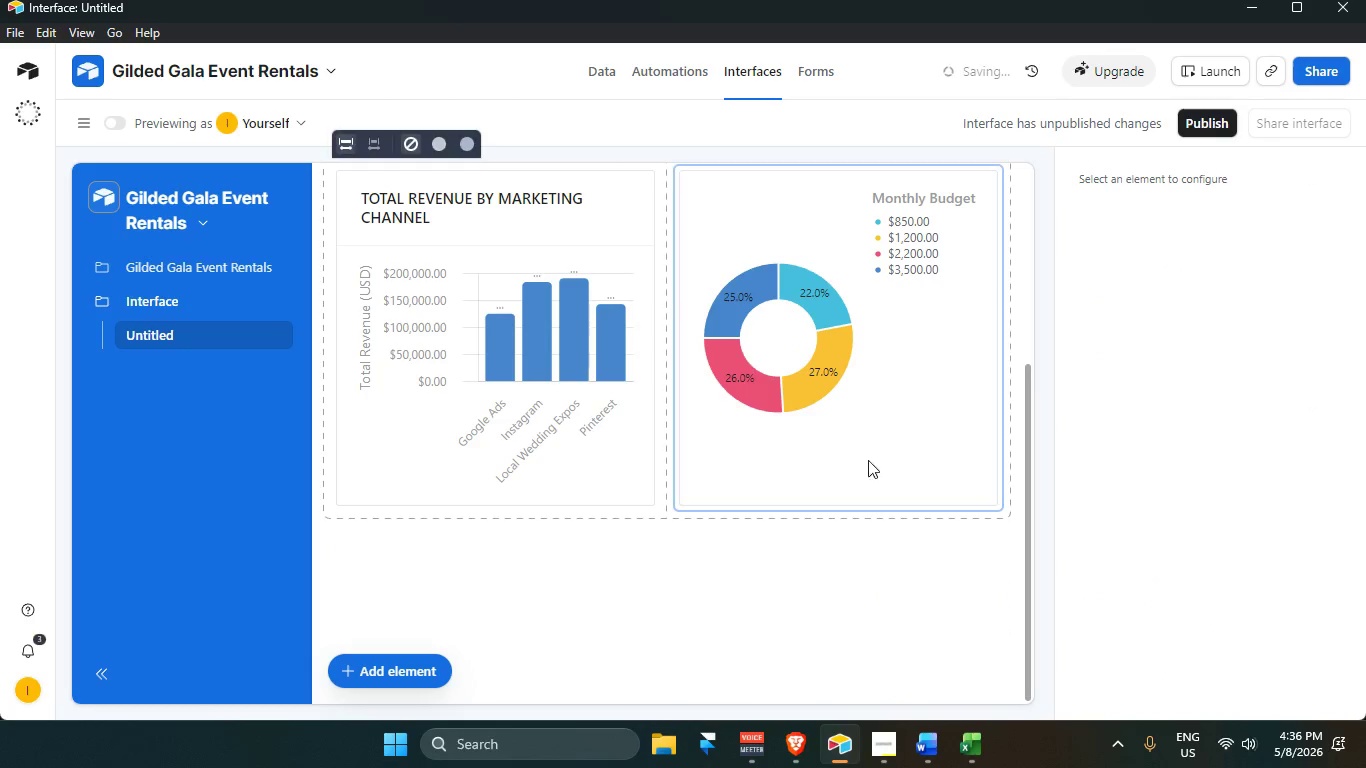 
scroll: coordinate [868, 443], scroll_direction: up, amount: 3.0
 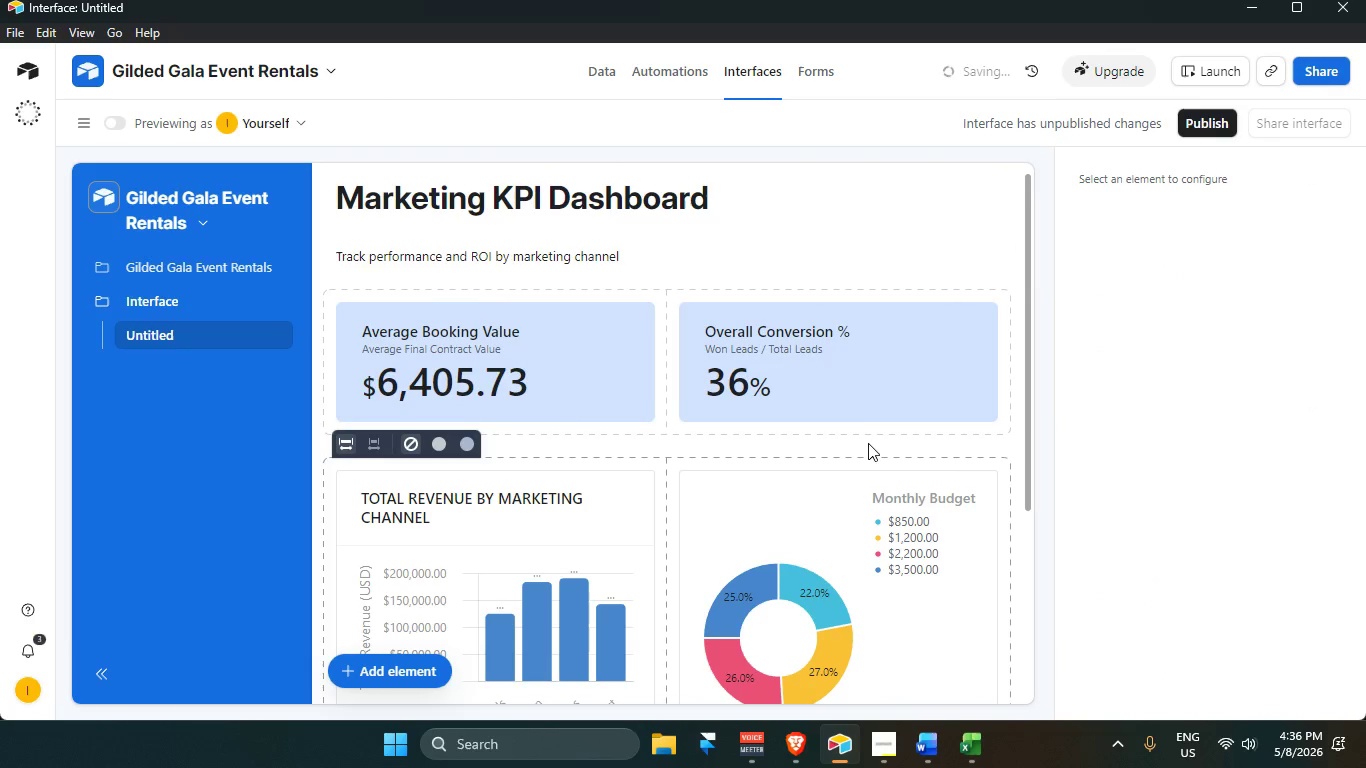 
left_click([868, 448])
 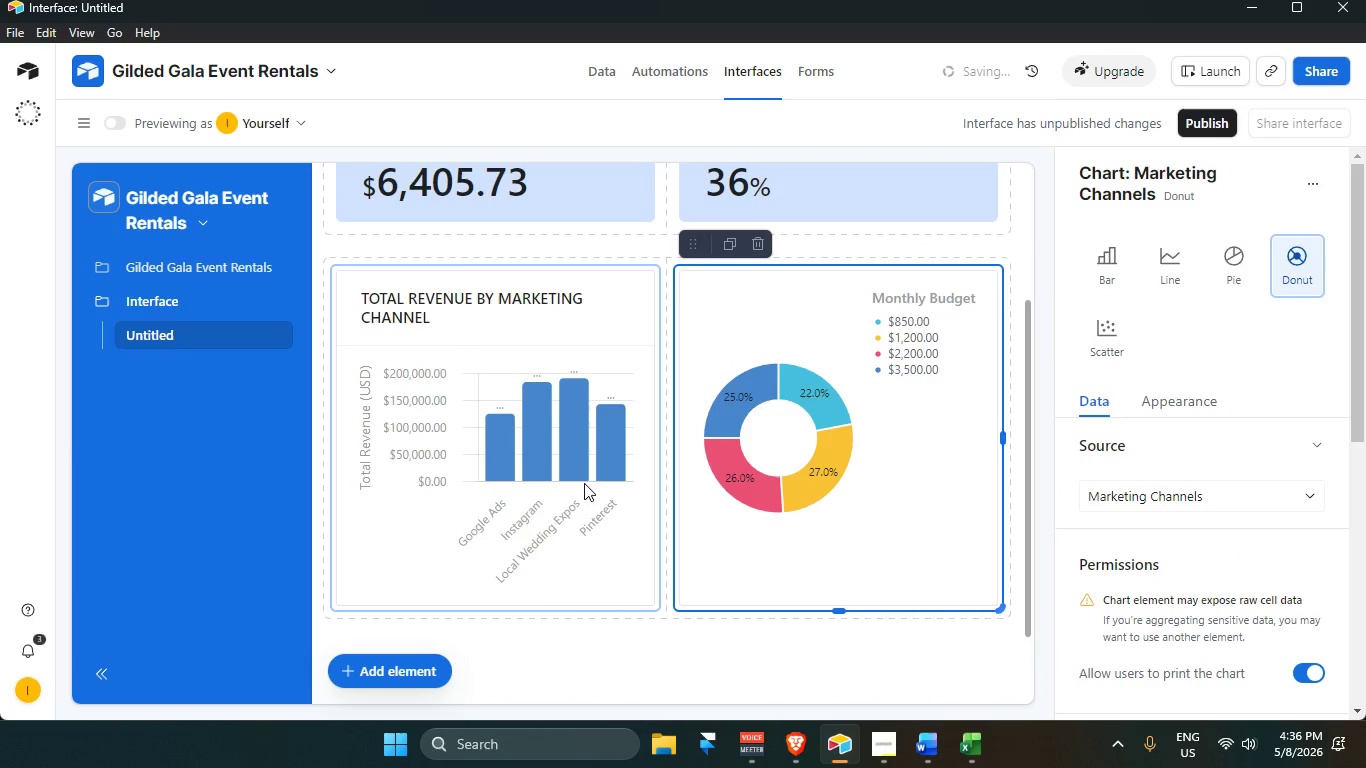 
scroll: coordinate [868, 448], scroll_direction: down, amount: 2.0
 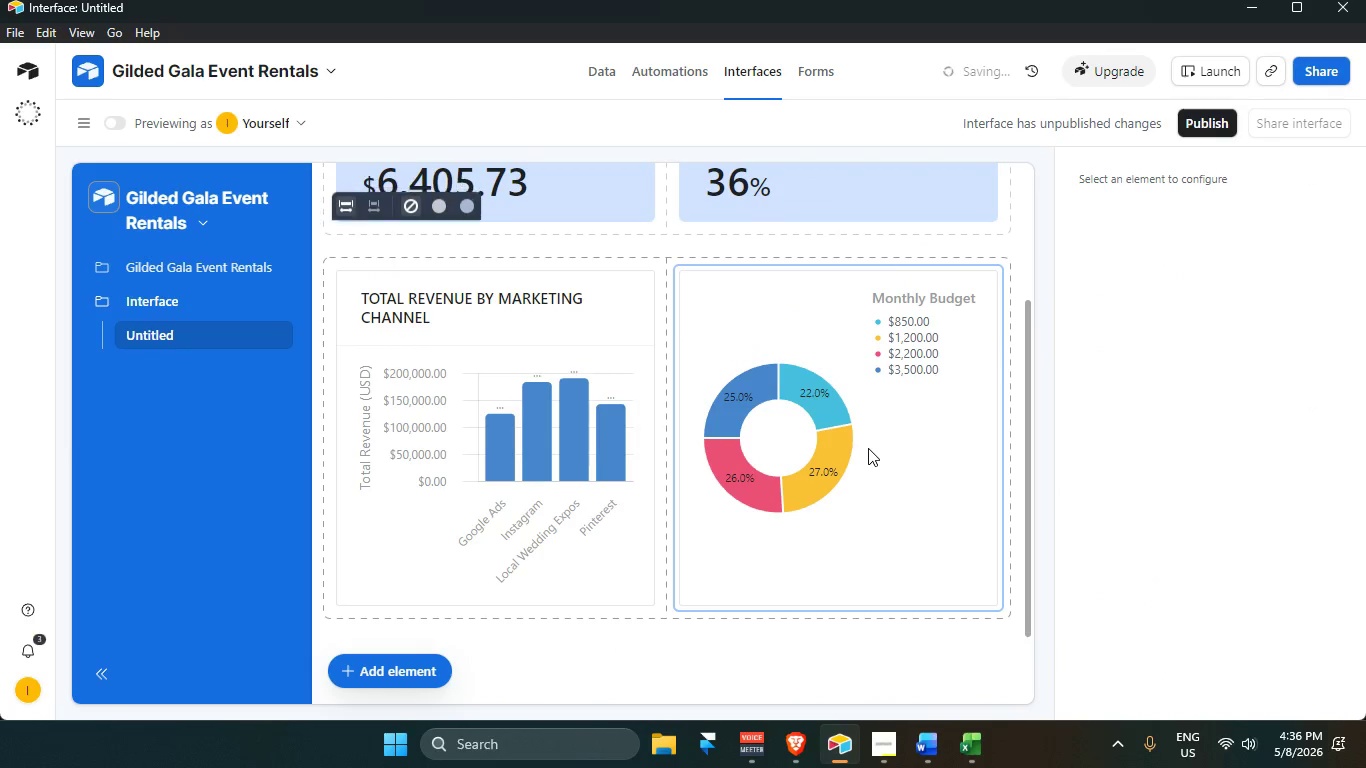 
left_click_drag(start_coordinate=[843, 610], to_coordinate=[847, 508])
 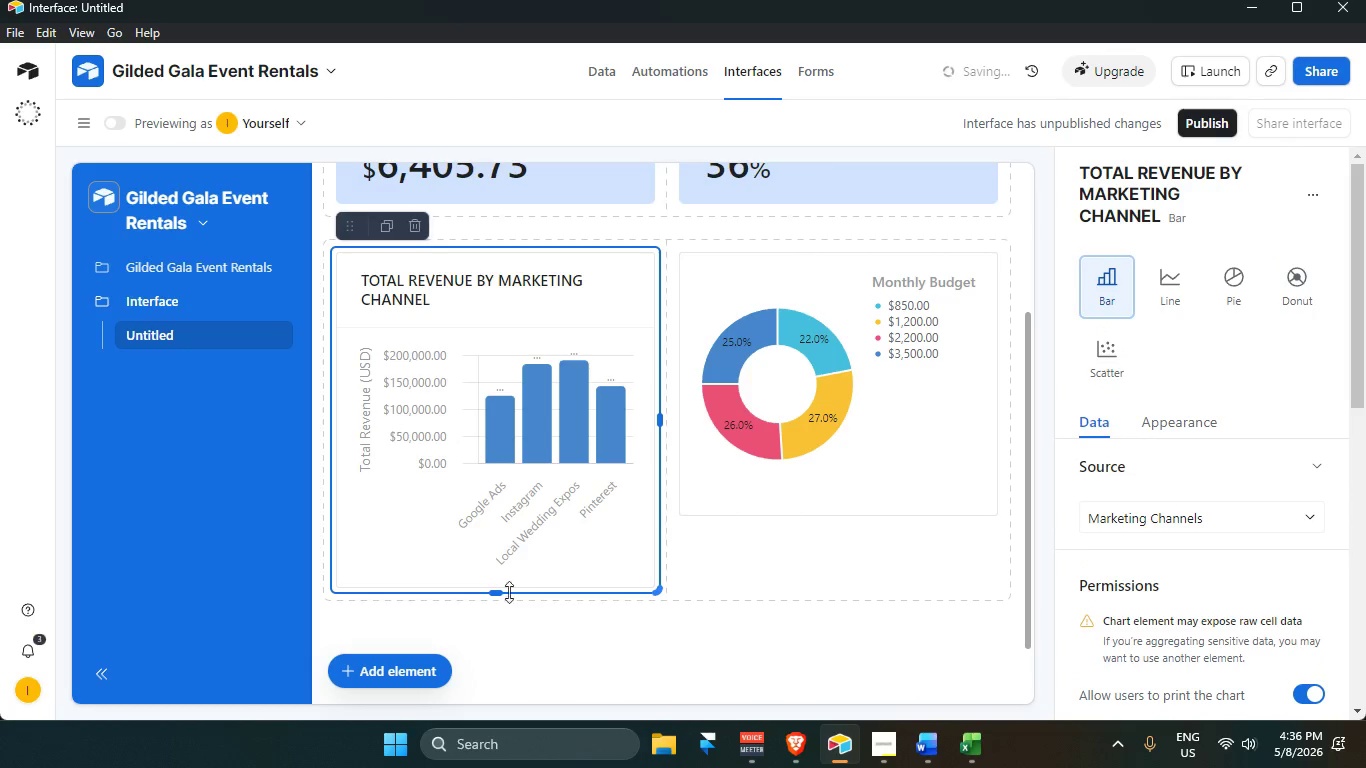 
left_click_drag(start_coordinate=[496, 593], to_coordinate=[503, 578])
 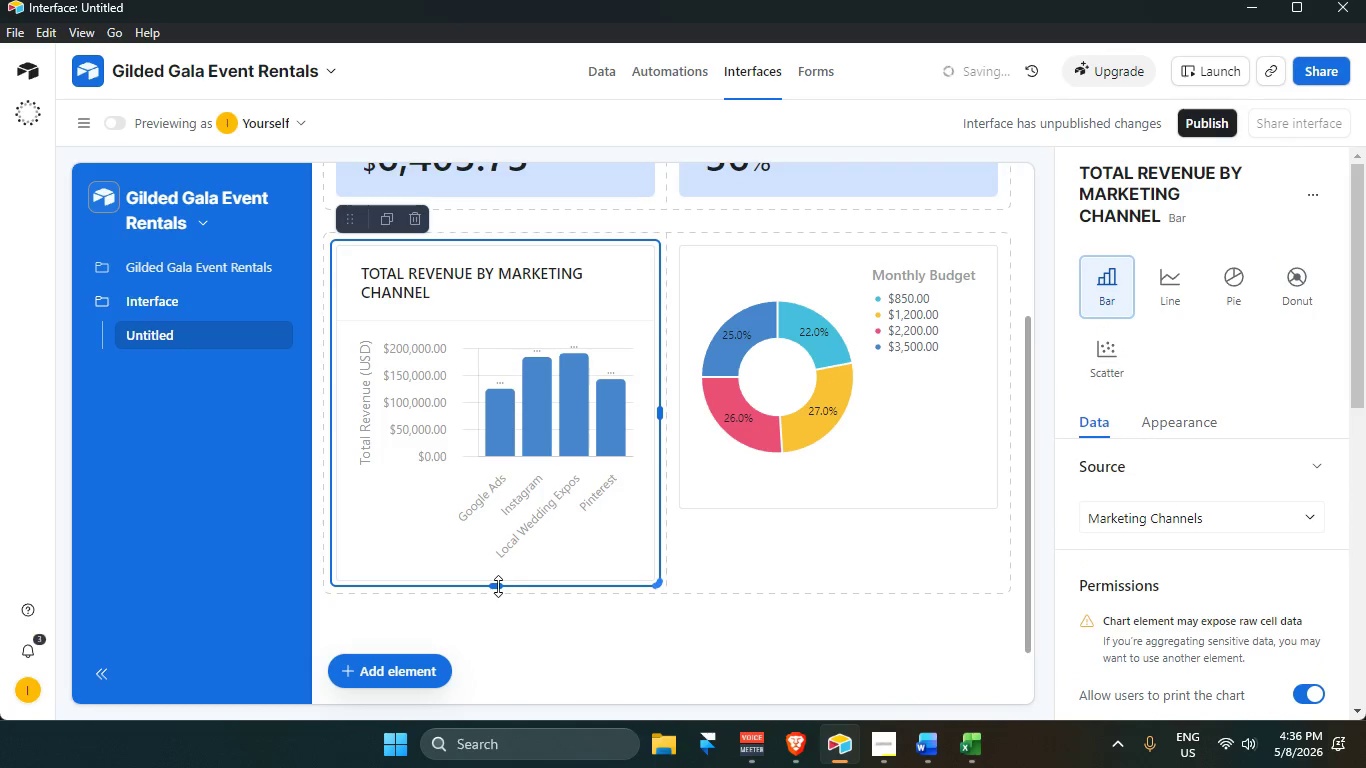 
left_click_drag(start_coordinate=[498, 586], to_coordinate=[507, 536])
 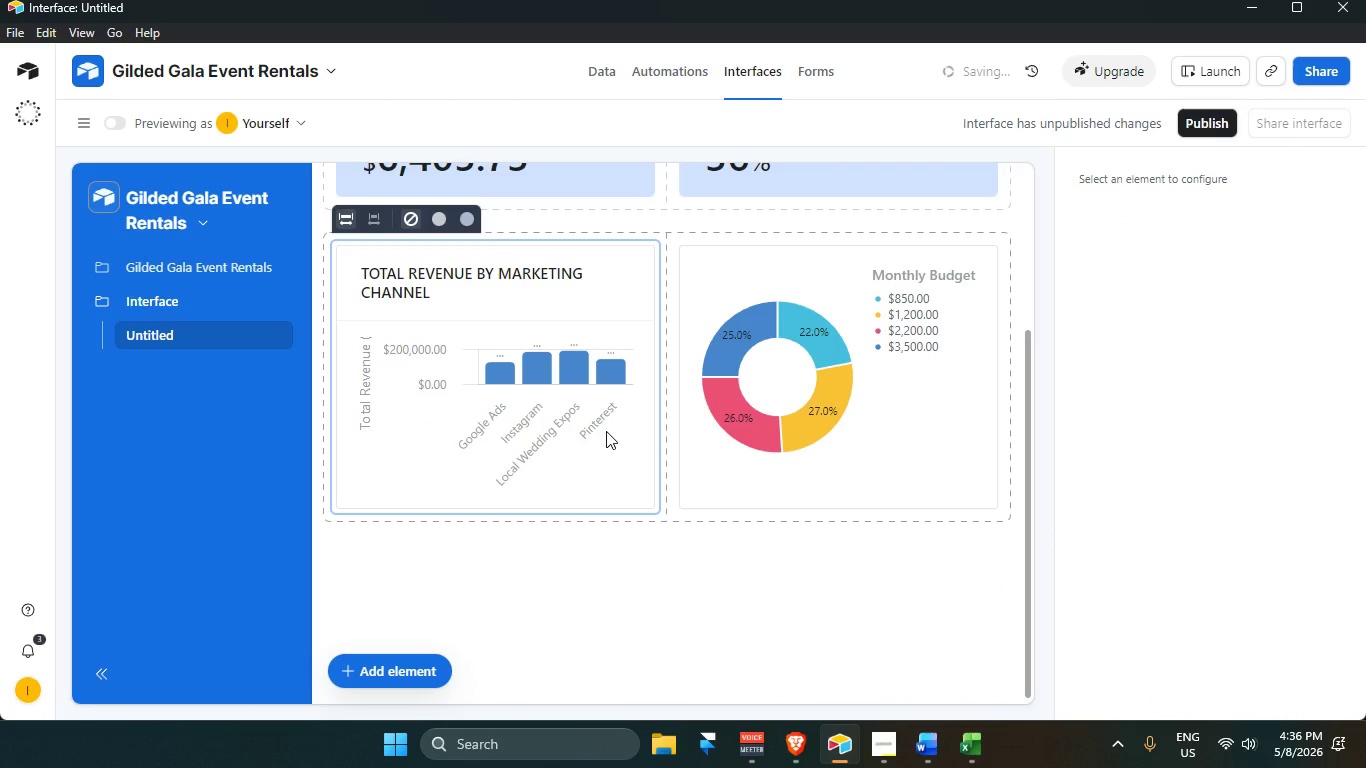 
double_click([854, 415])
 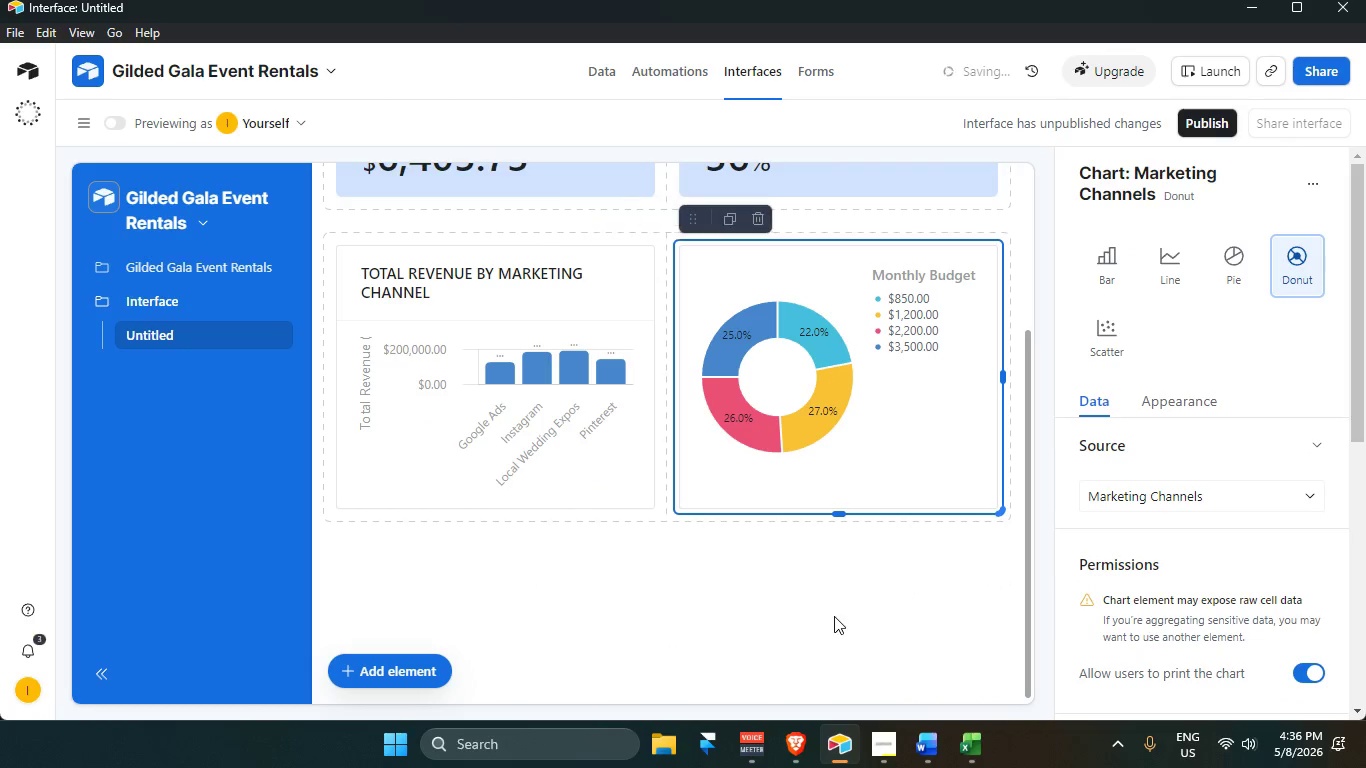 
left_click([834, 616])
 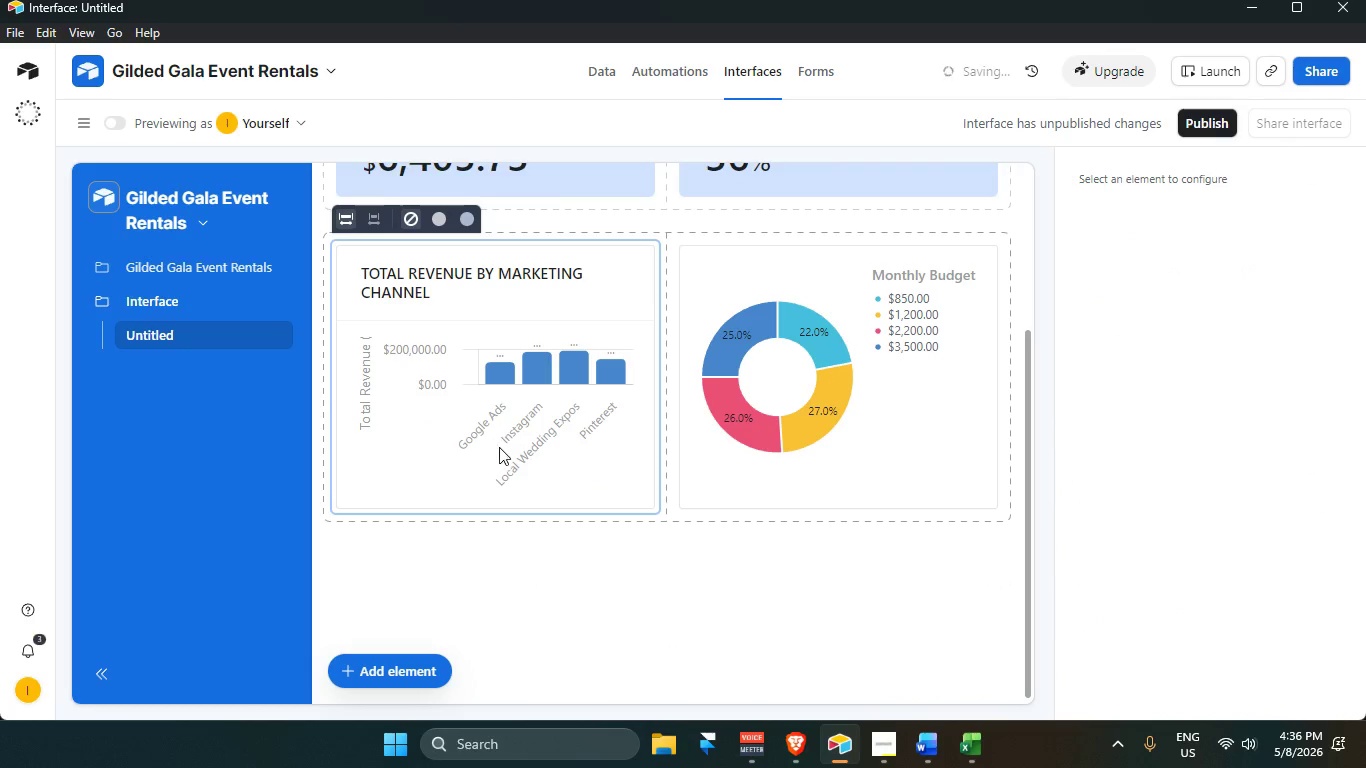 
left_click([579, 435])
 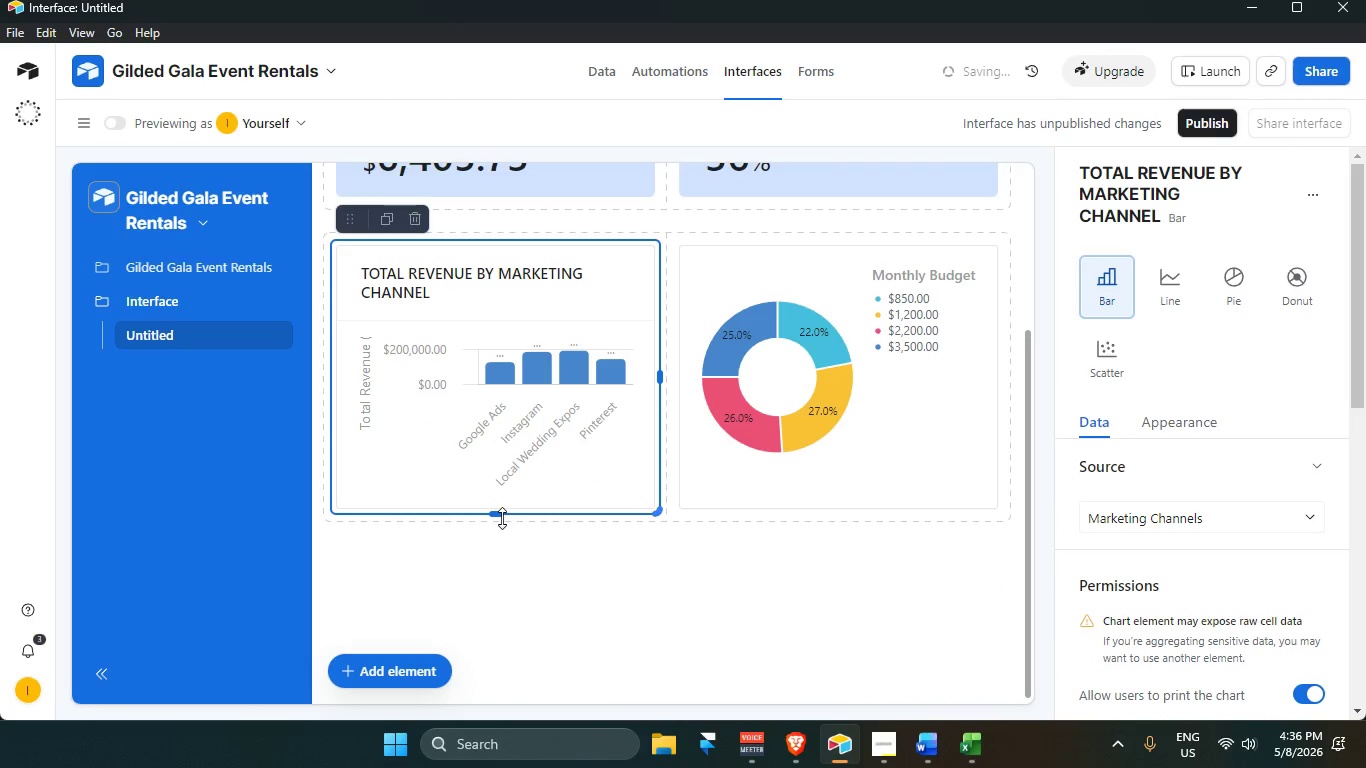 
left_click_drag(start_coordinate=[495, 516], to_coordinate=[495, 550])
 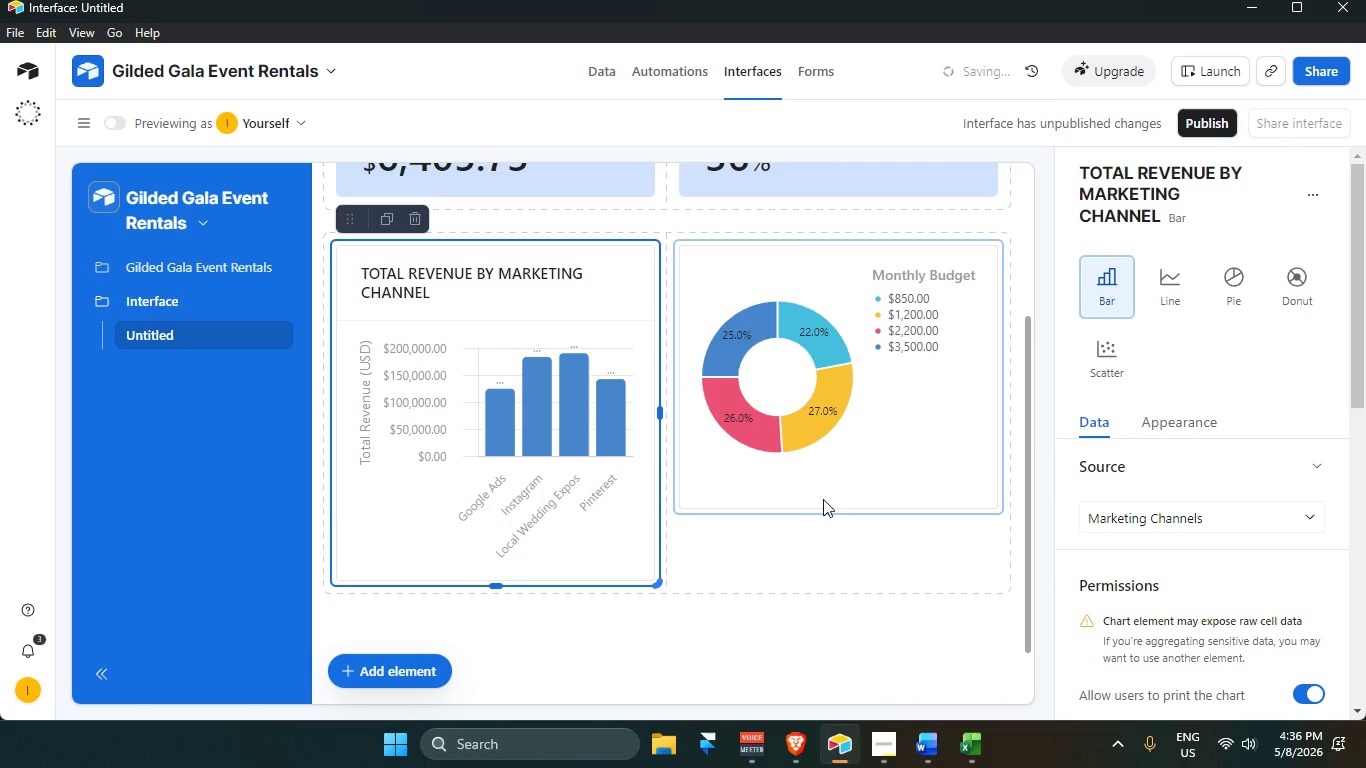 
left_click([831, 477])
 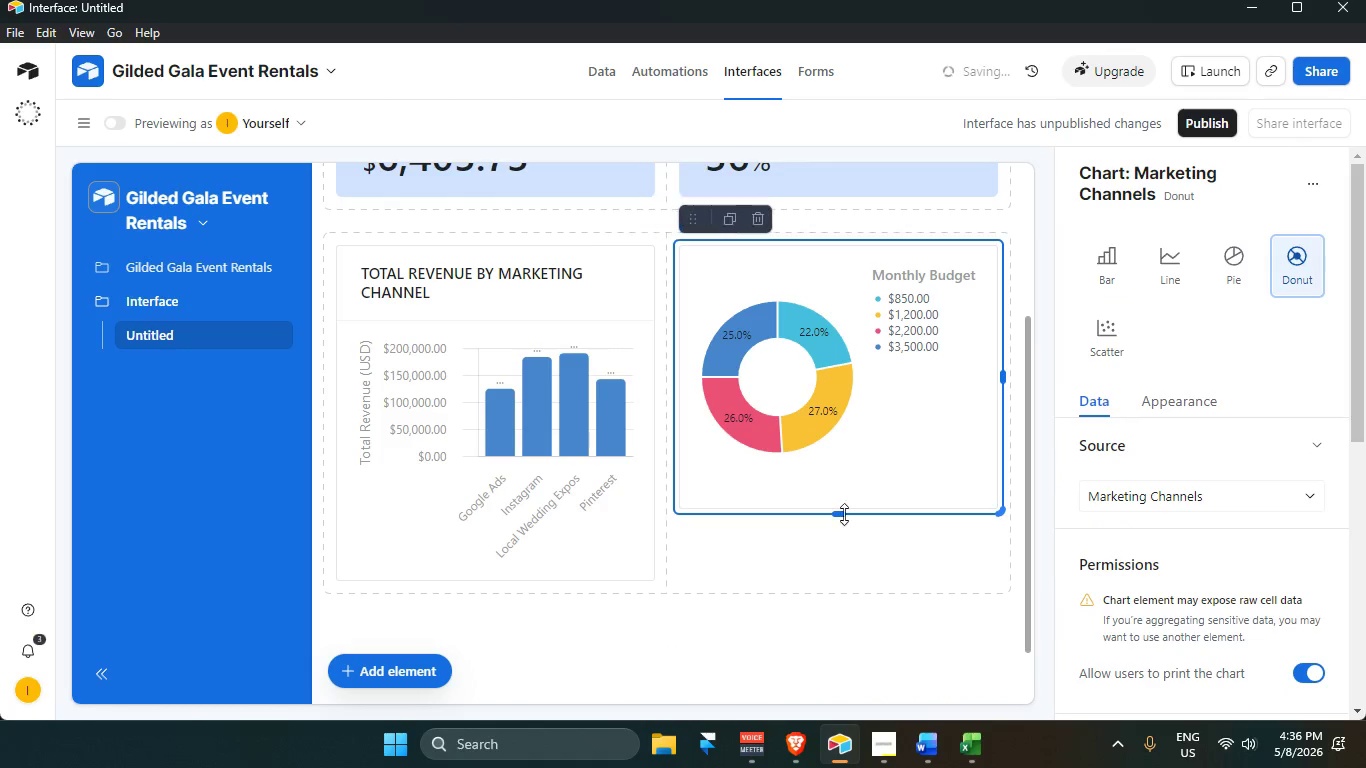 
left_click_drag(start_coordinate=[844, 514], to_coordinate=[842, 573])
 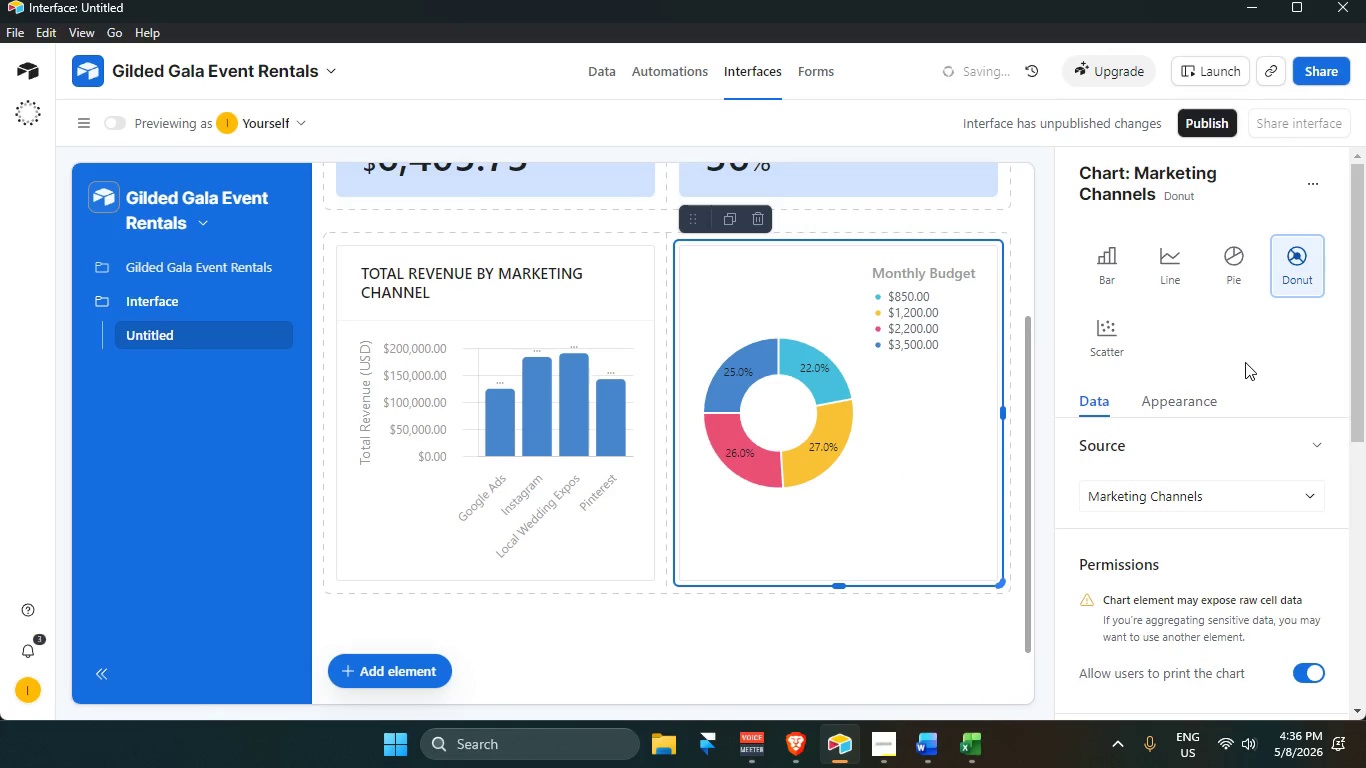 
scroll: coordinate [1226, 558], scroll_direction: down, amount: 6.0
 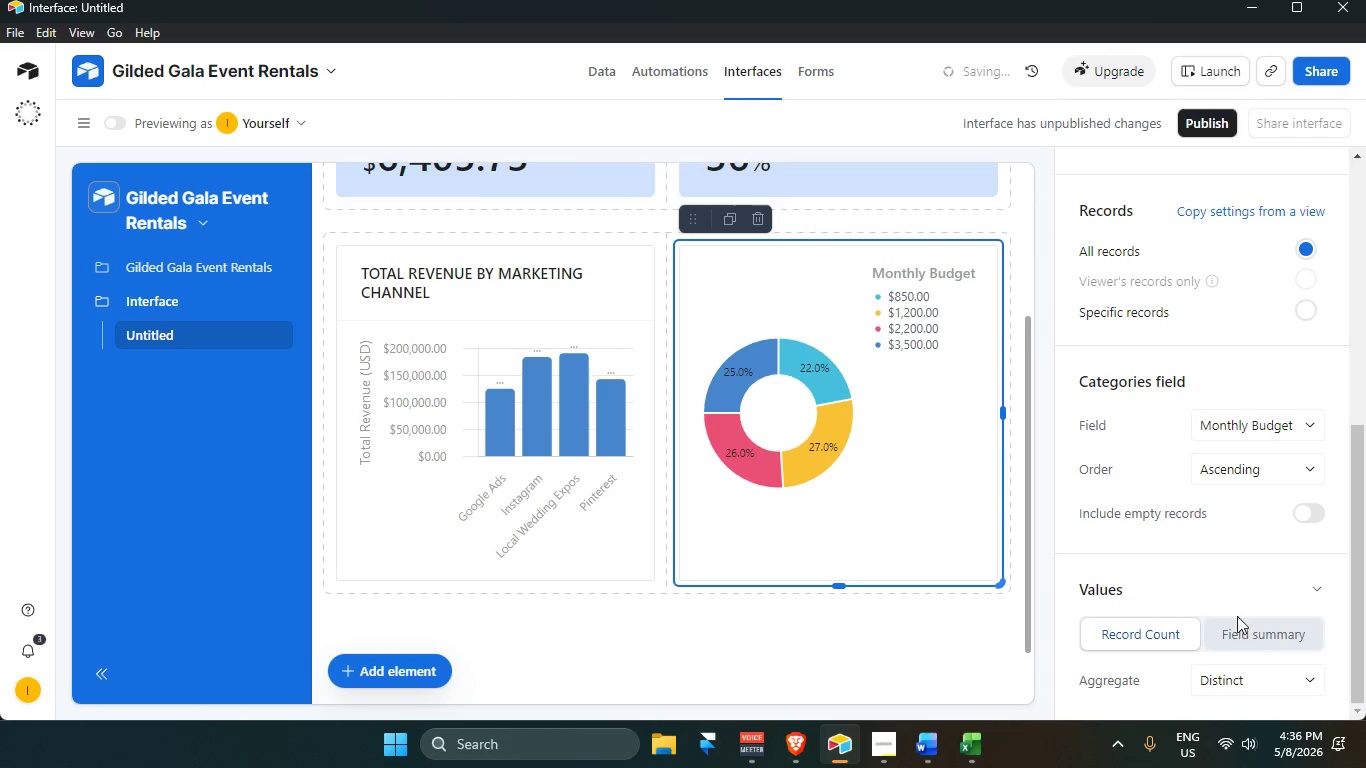 
scroll: coordinate [1222, 542], scroll_direction: up, amount: 4.0
 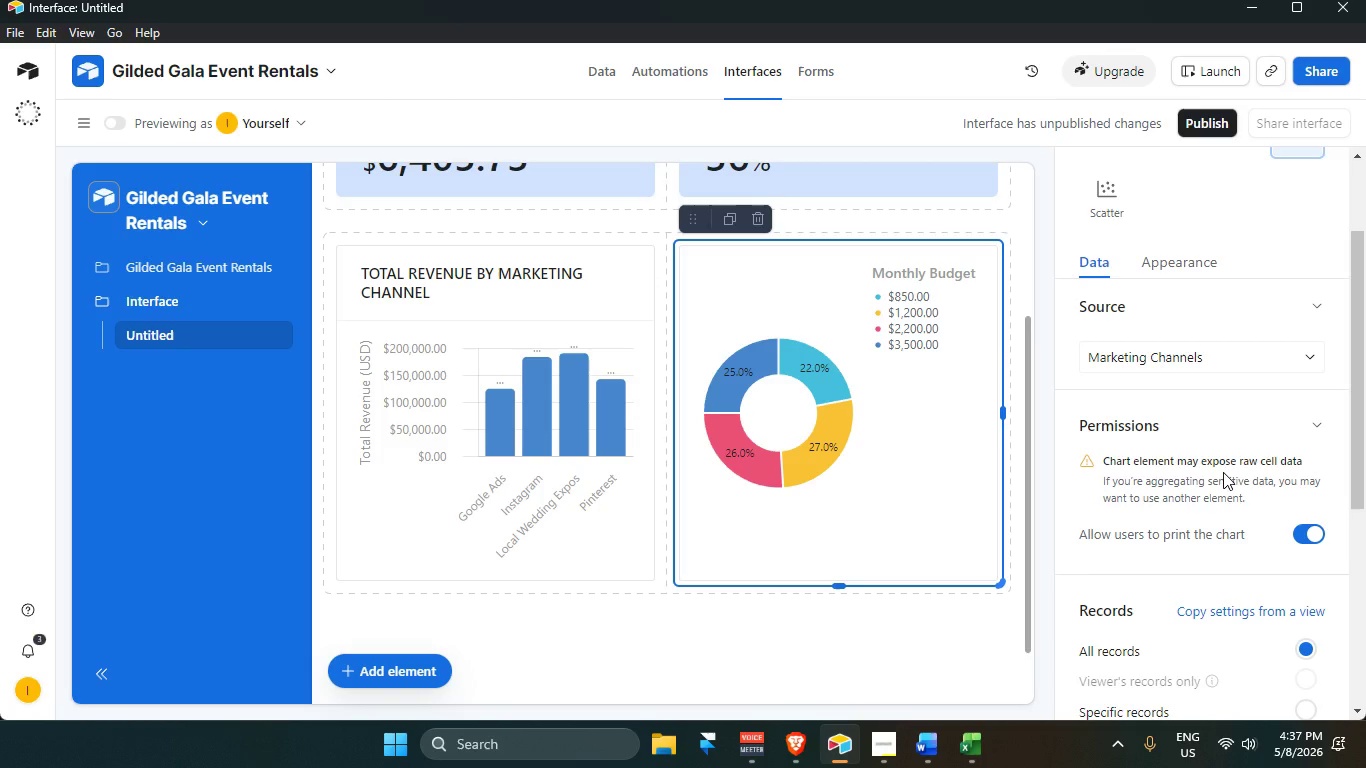 
wait(23.43)
 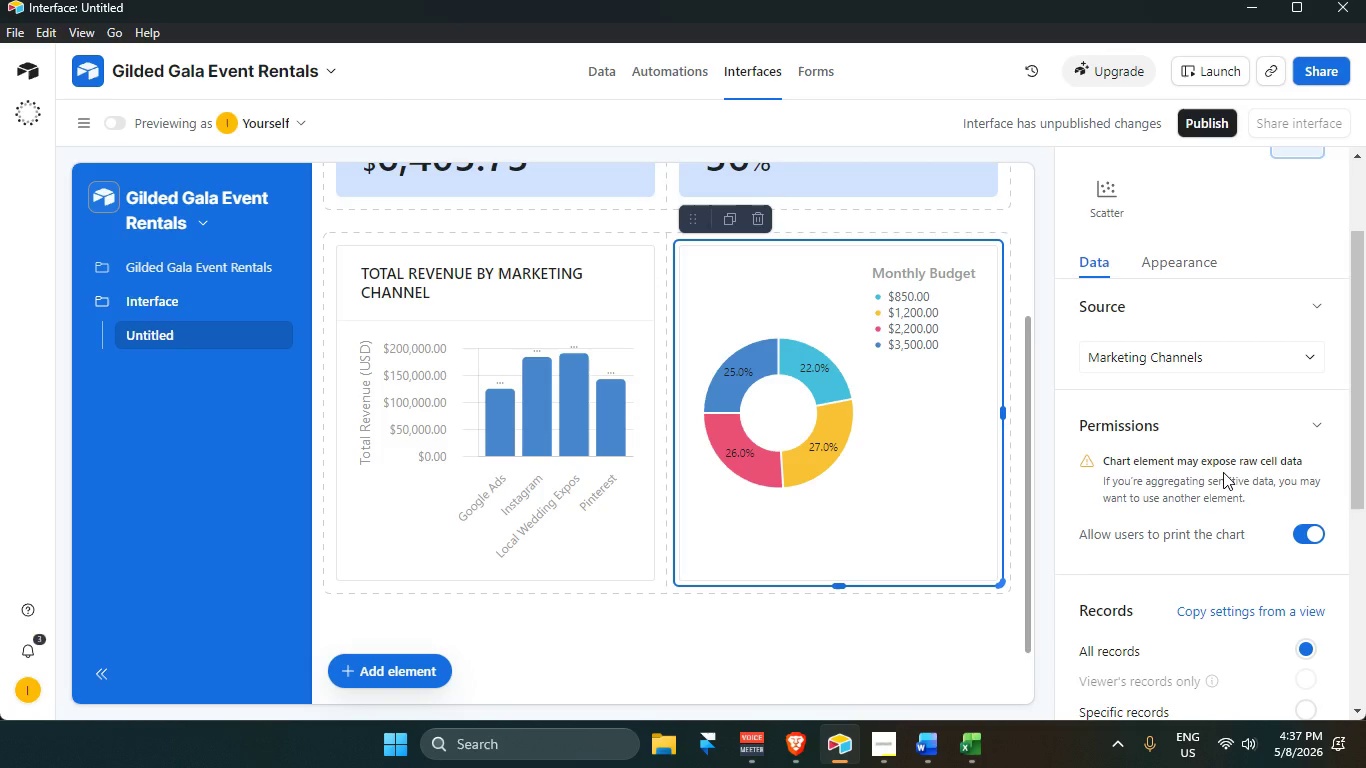 
scroll: coordinate [1175, 519], scroll_direction: down, amount: 3.0
 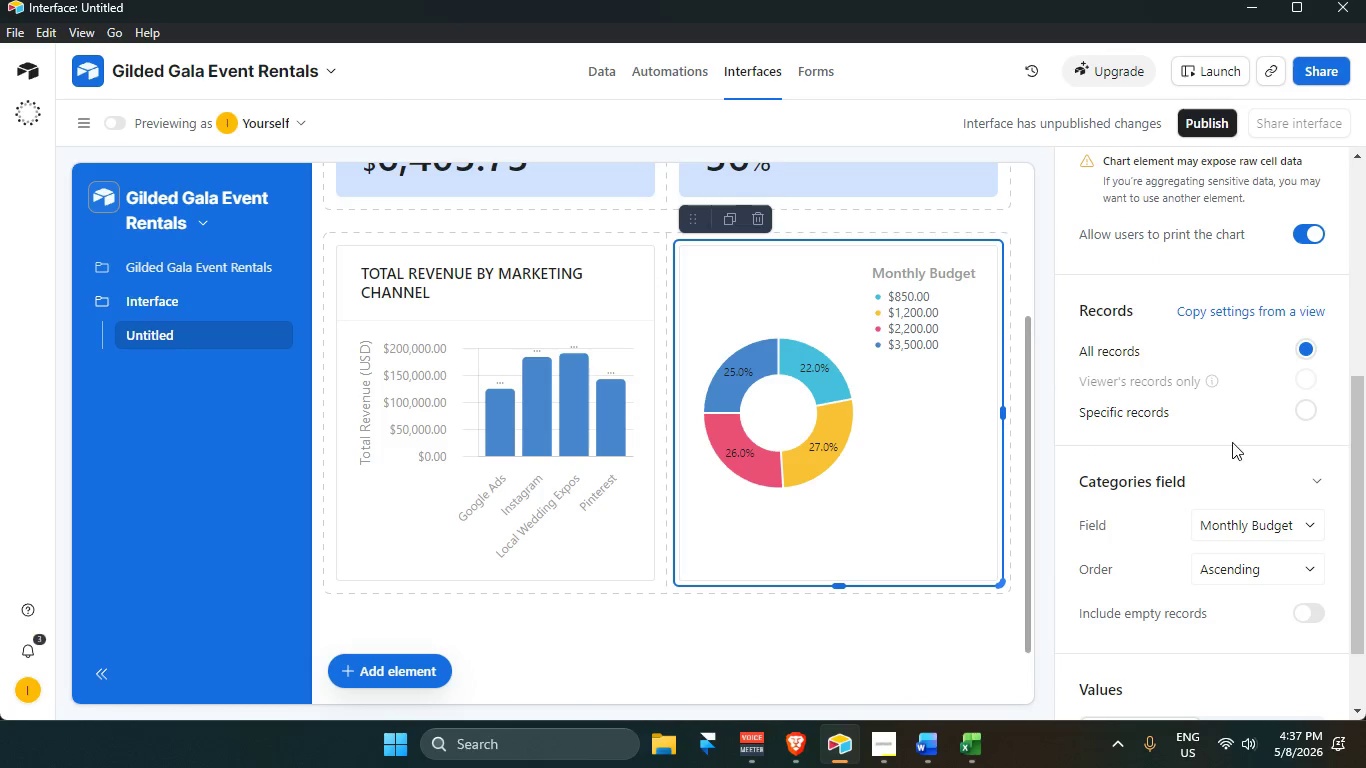 
left_click([1232, 441])
 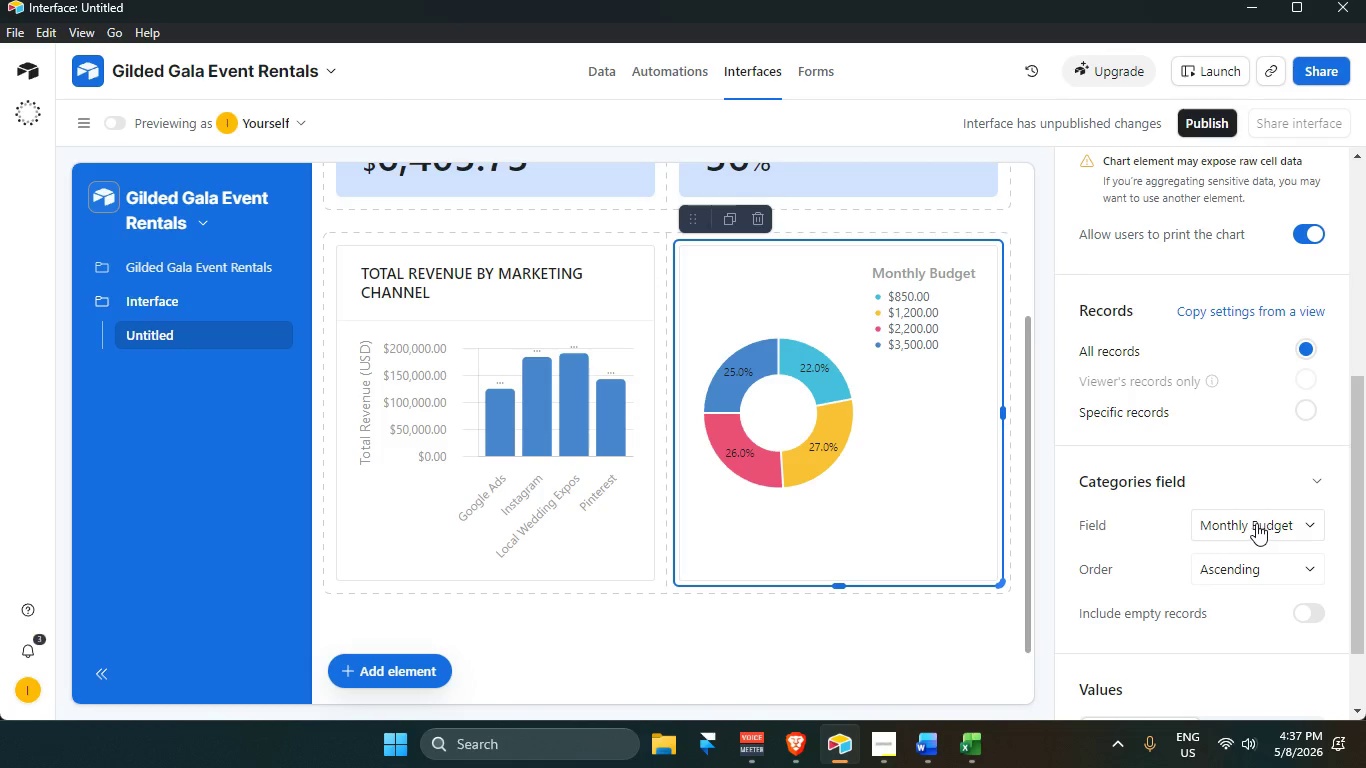 
scroll: coordinate [1244, 499], scroll_direction: up, amount: 7.0
 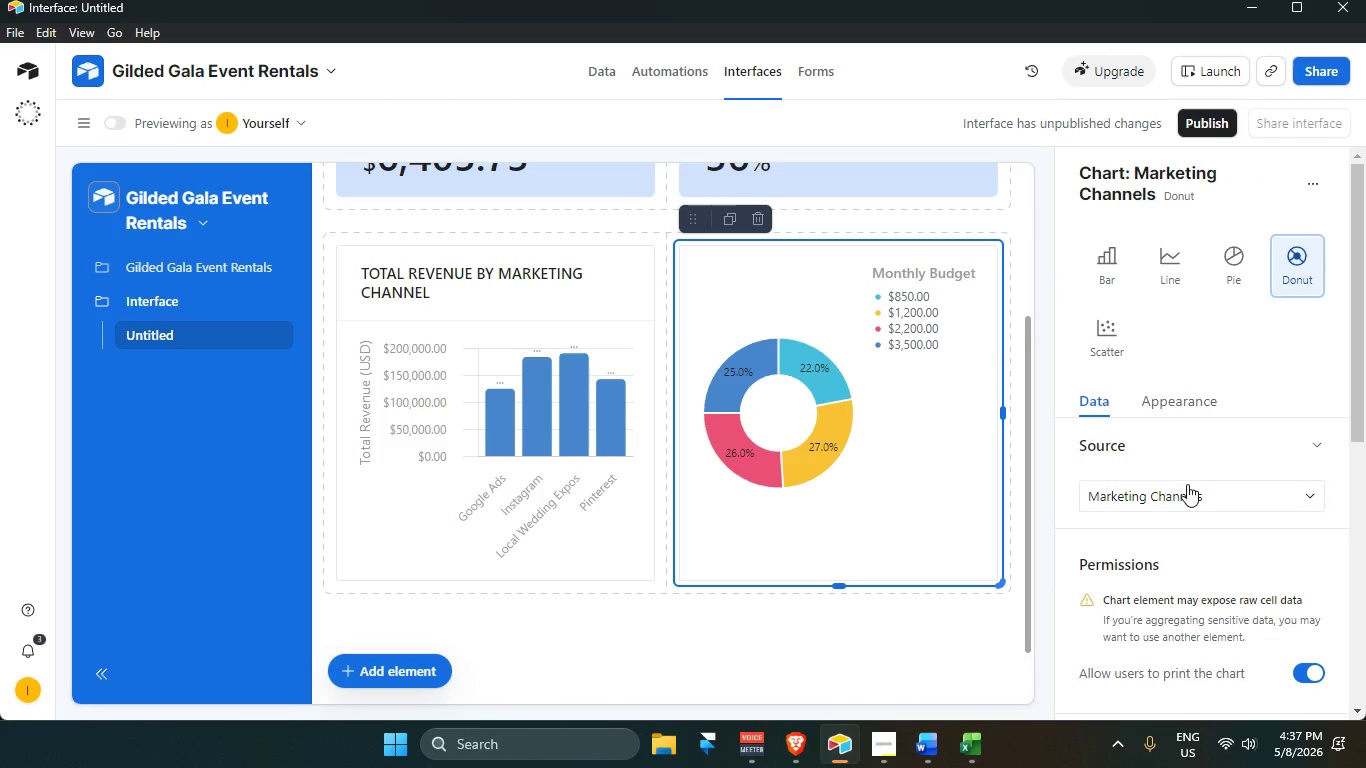 
scroll: coordinate [1187, 490], scroll_direction: down, amount: 3.0
 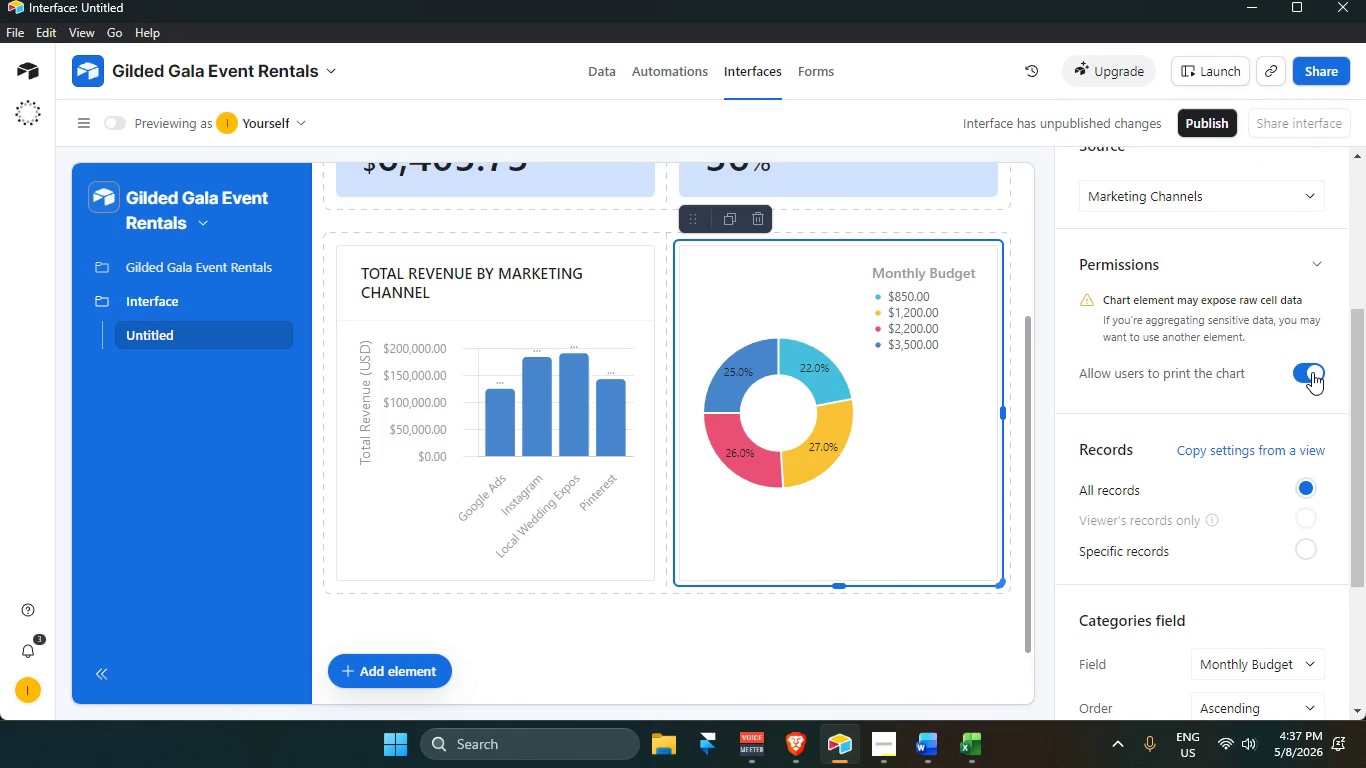 
left_click([1318, 253])
 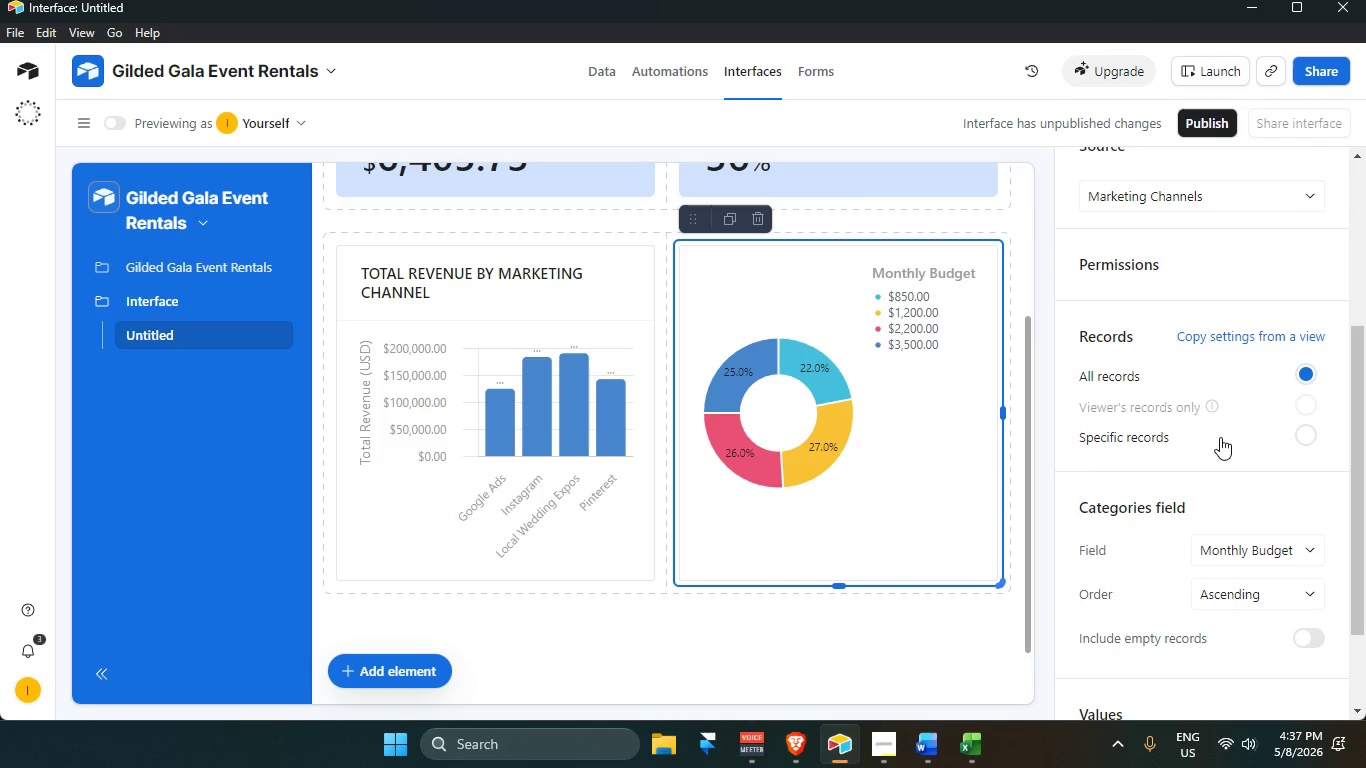 
scroll: coordinate [1285, 493], scroll_direction: down, amount: 3.0
 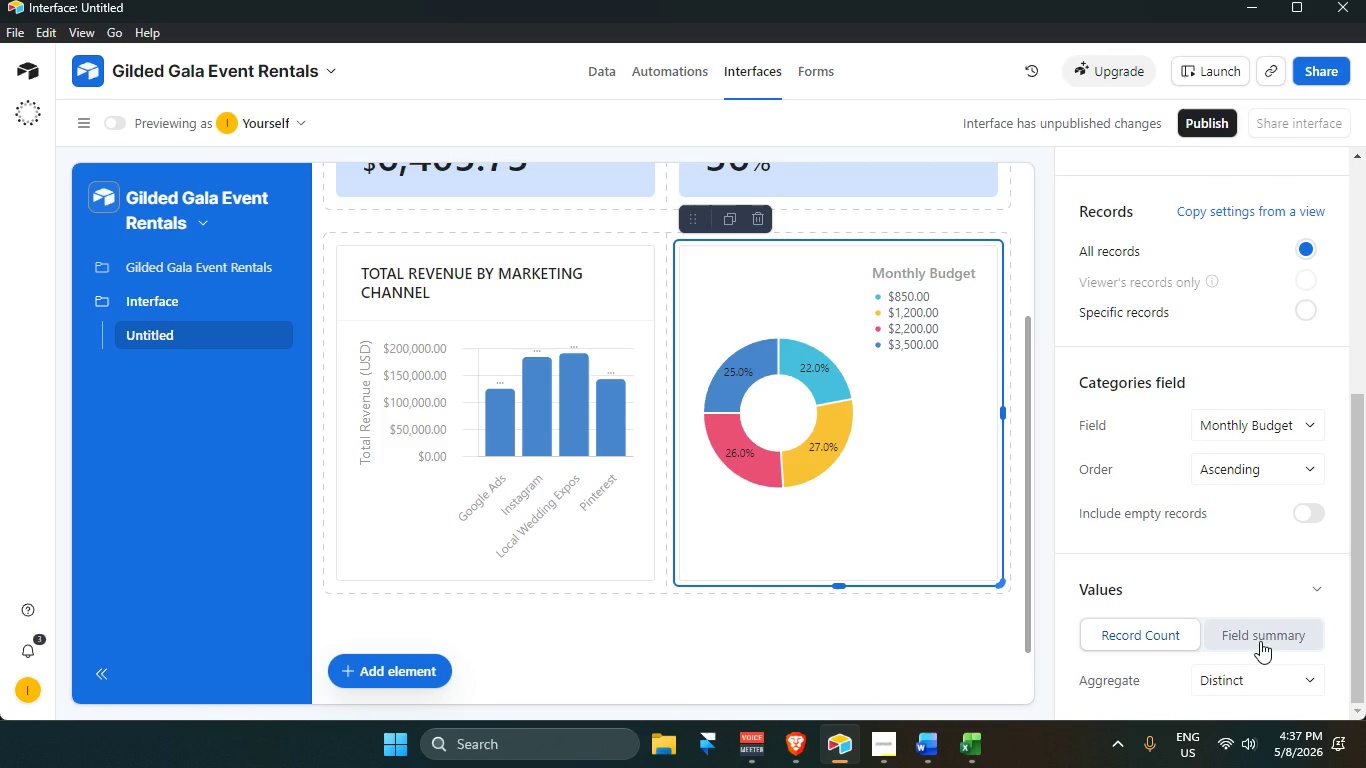 
left_click([1260, 641])
 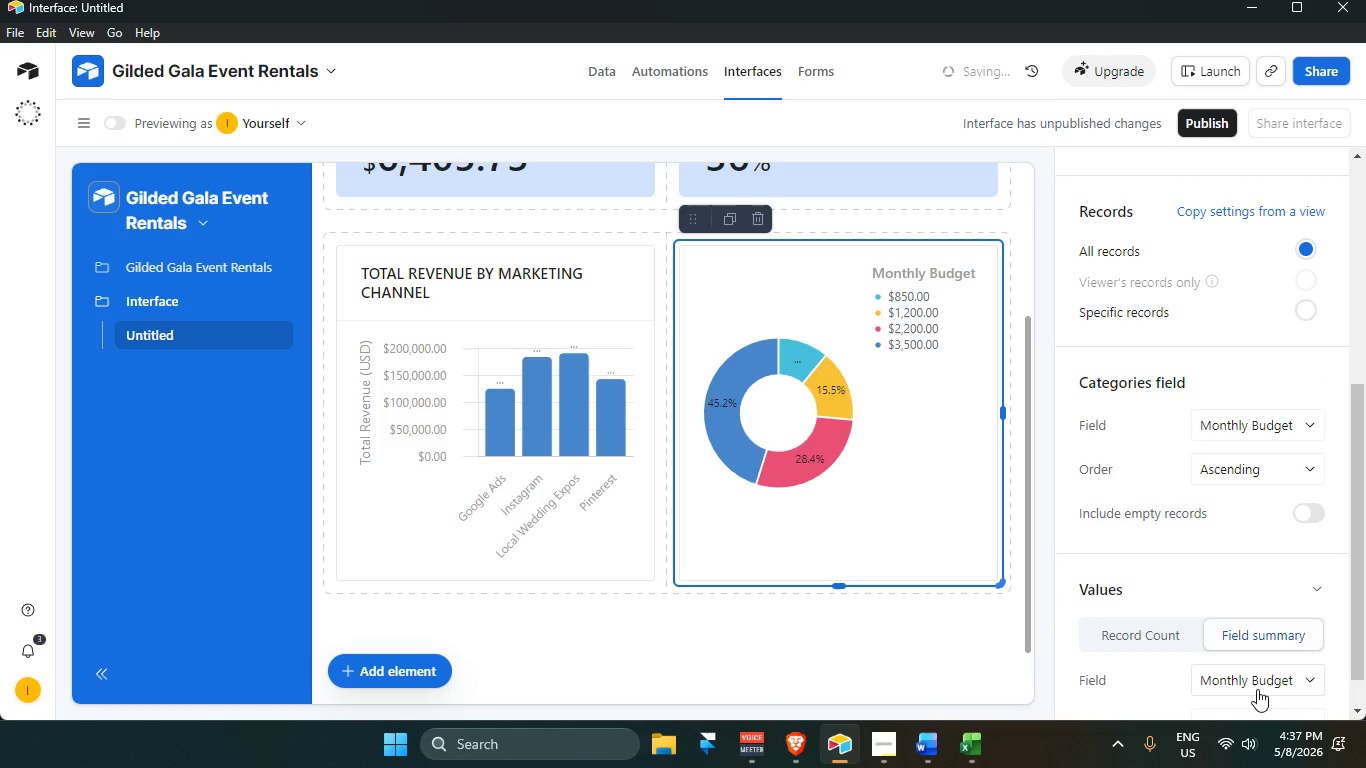 
scroll: coordinate [1260, 677], scroll_direction: down, amount: 3.0
 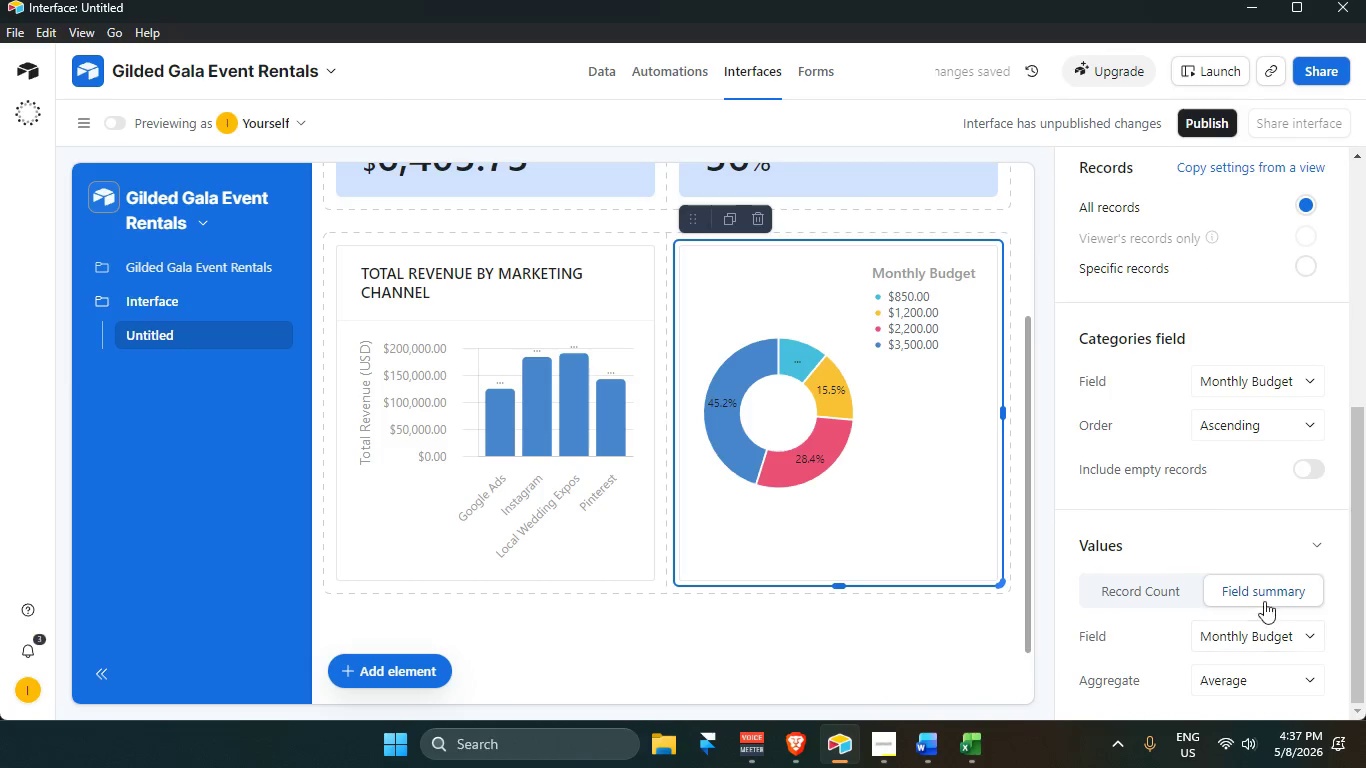 
left_click([1145, 595])
 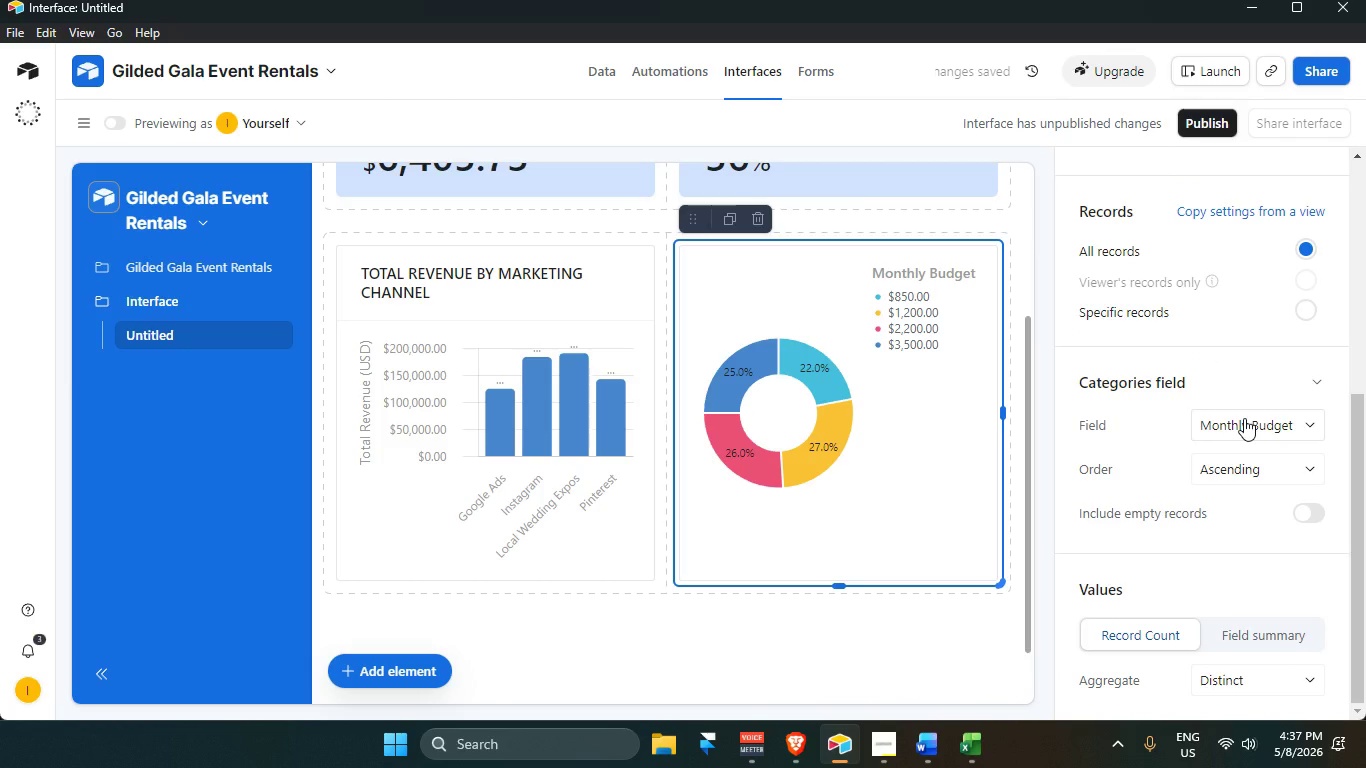 
wait(5.28)
 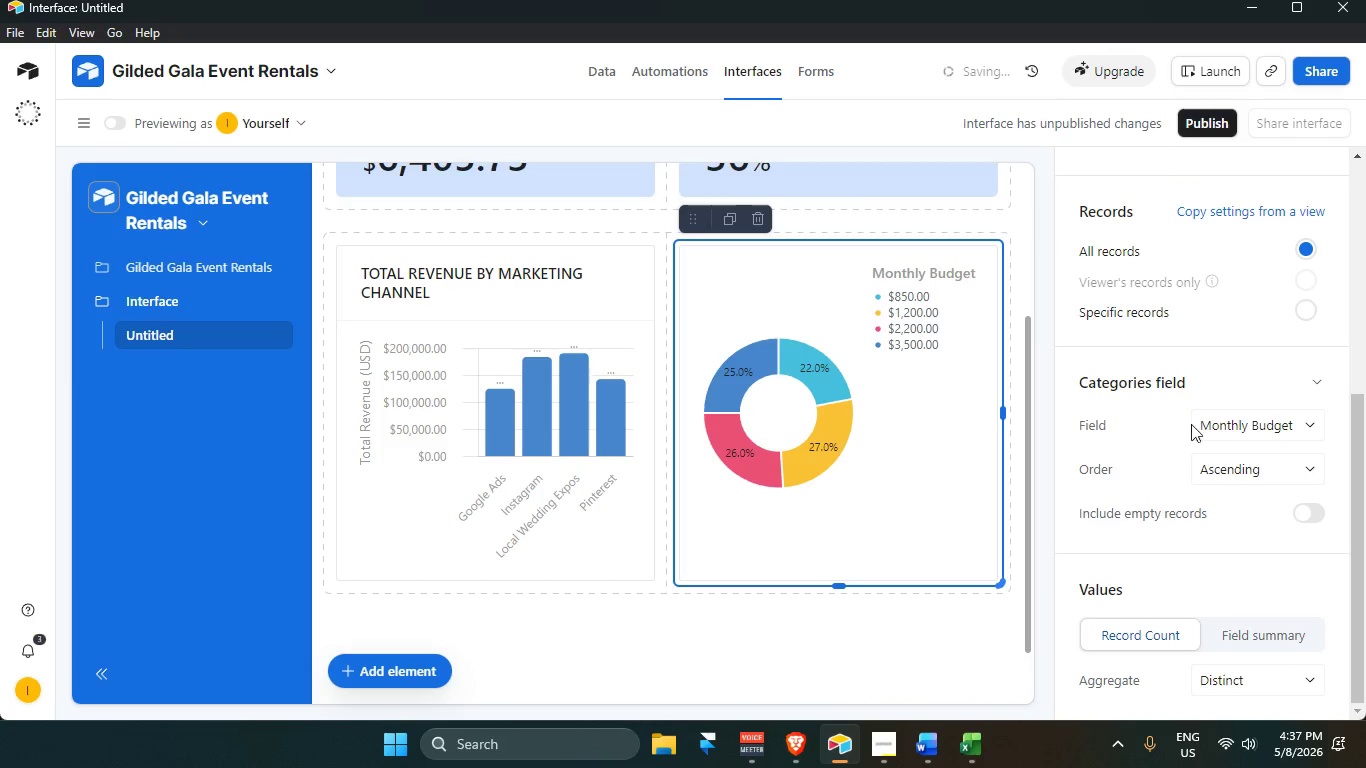 
left_click([1244, 418])
 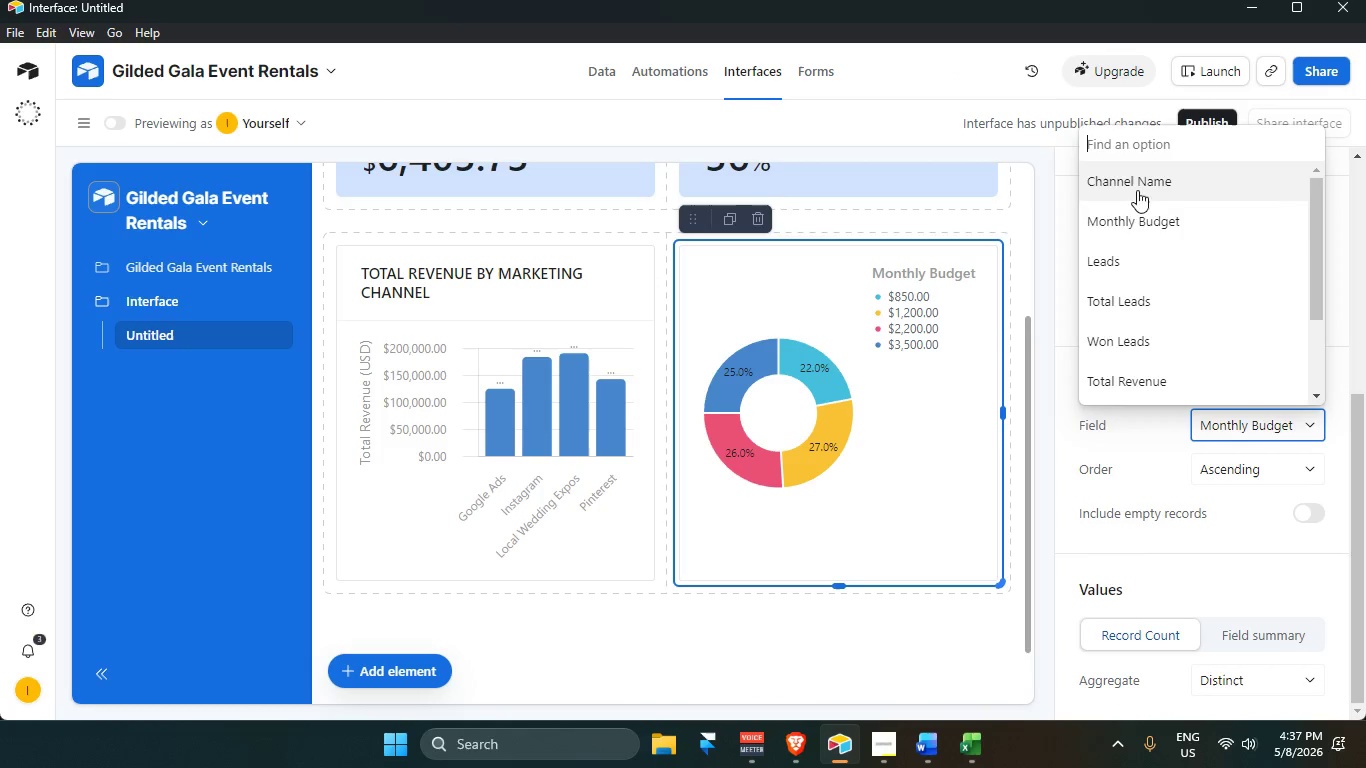 
left_click([1159, 177])
 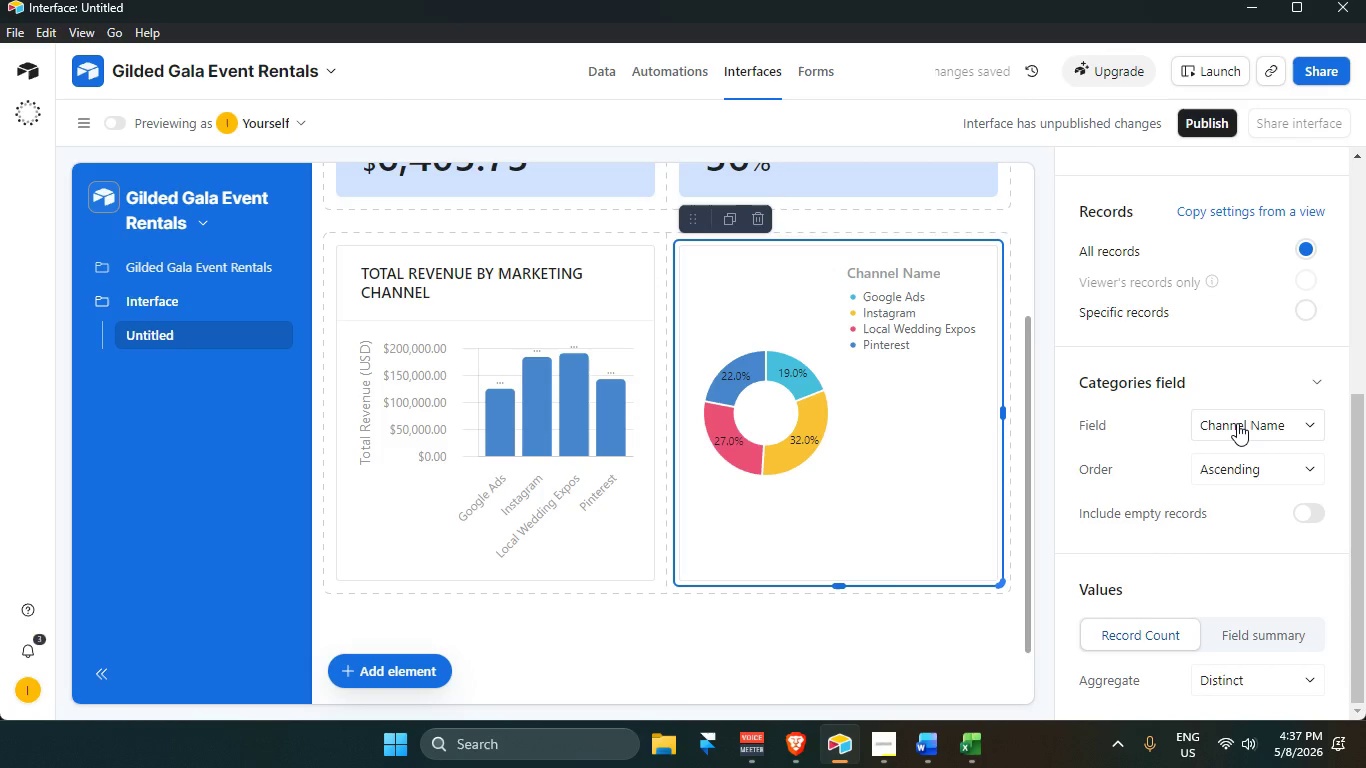 
wait(7.08)
 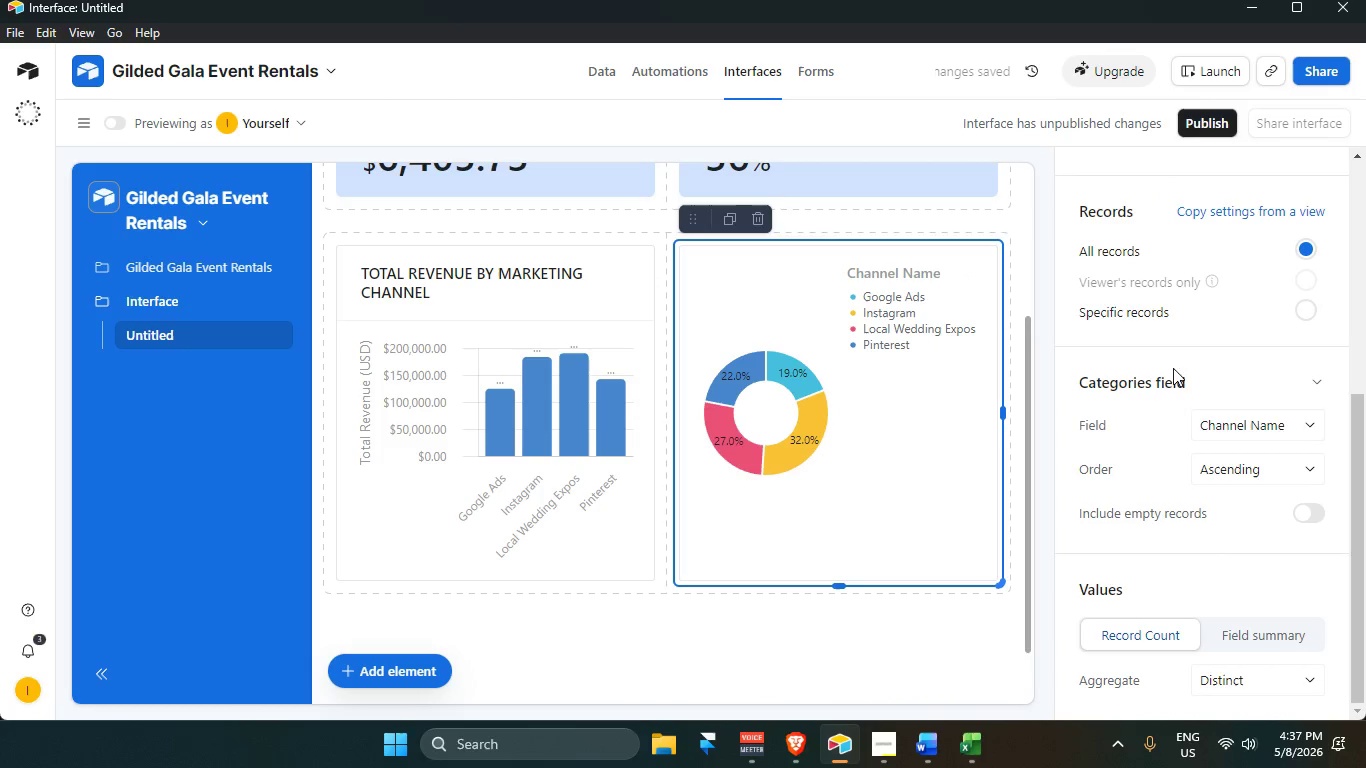 
left_click_drag(start_coordinate=[1001, 585], to_coordinate=[1002, 546])
 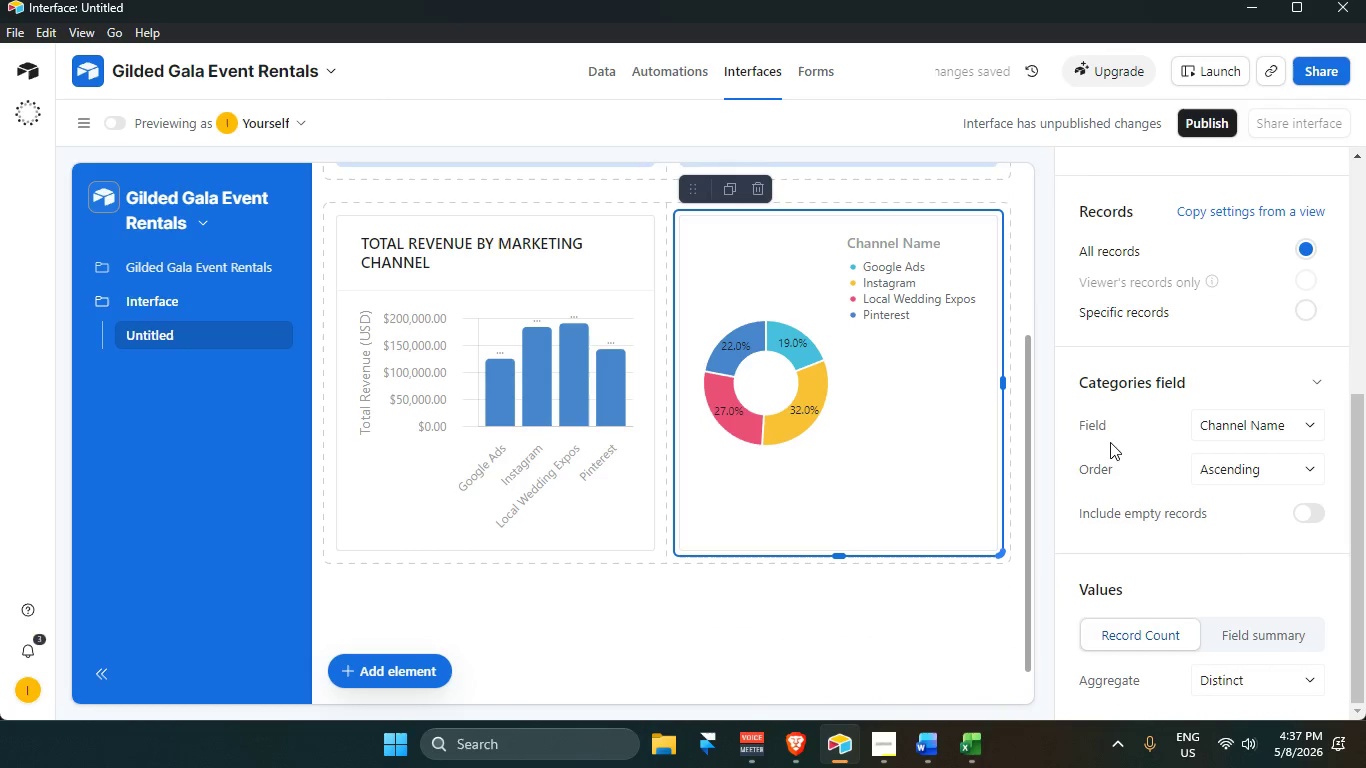 
scroll: coordinate [1229, 452], scroll_direction: up, amount: 1.0
 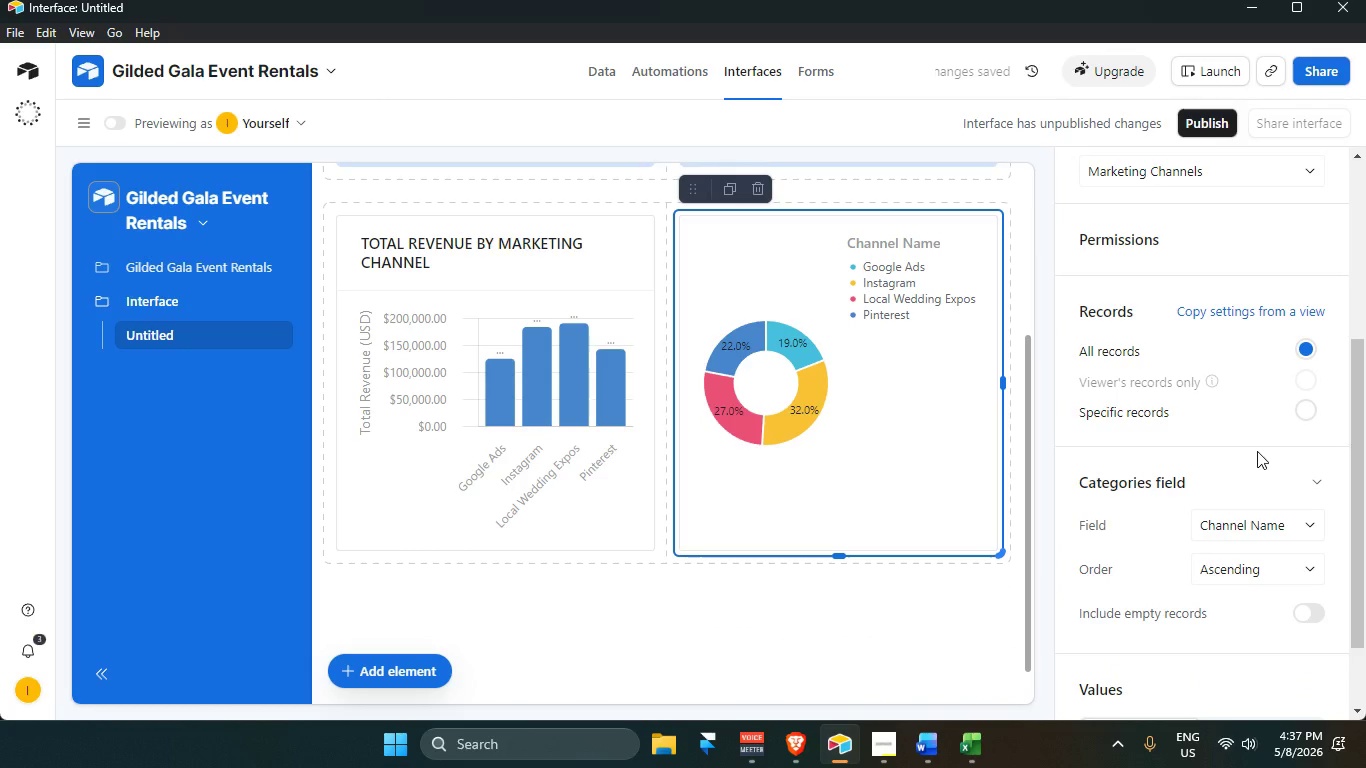 
scroll: coordinate [1264, 472], scroll_direction: down, amount: 2.0
 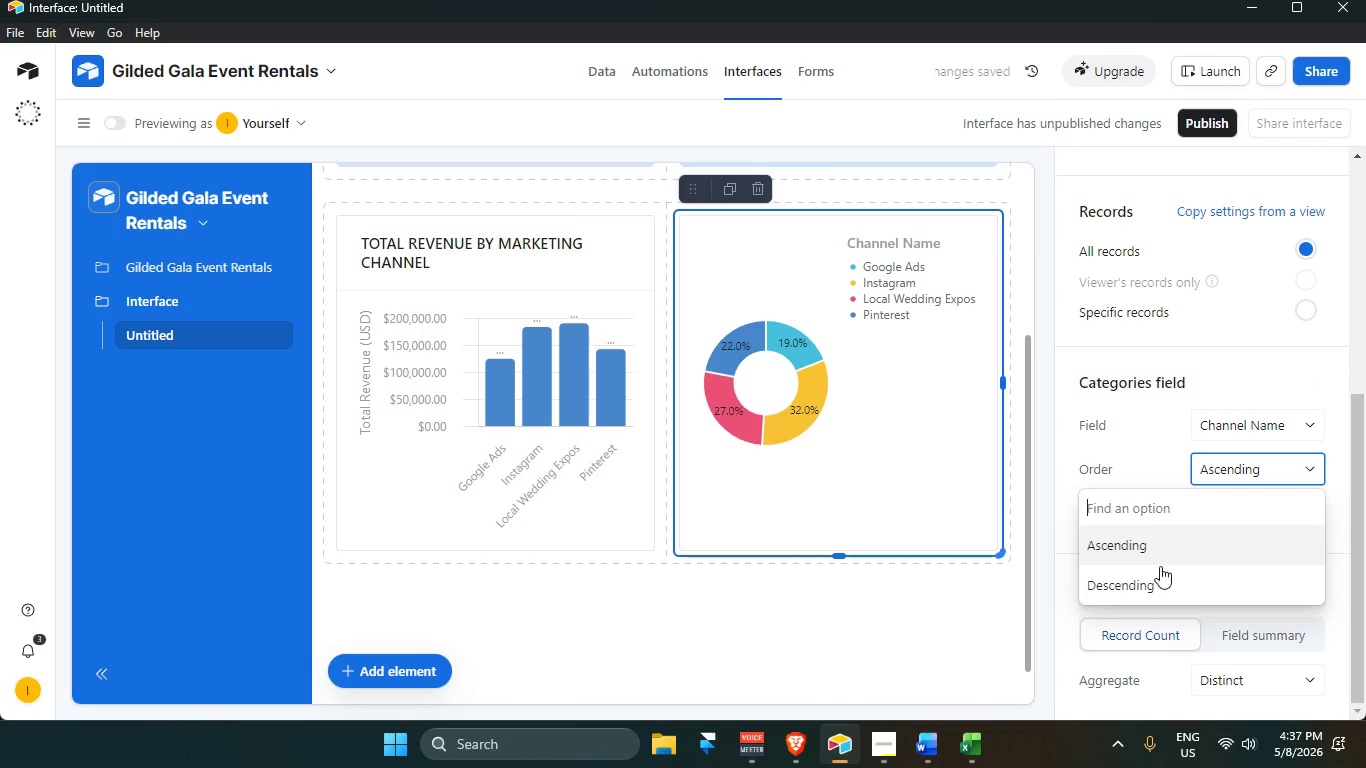 
left_click([1155, 579])
 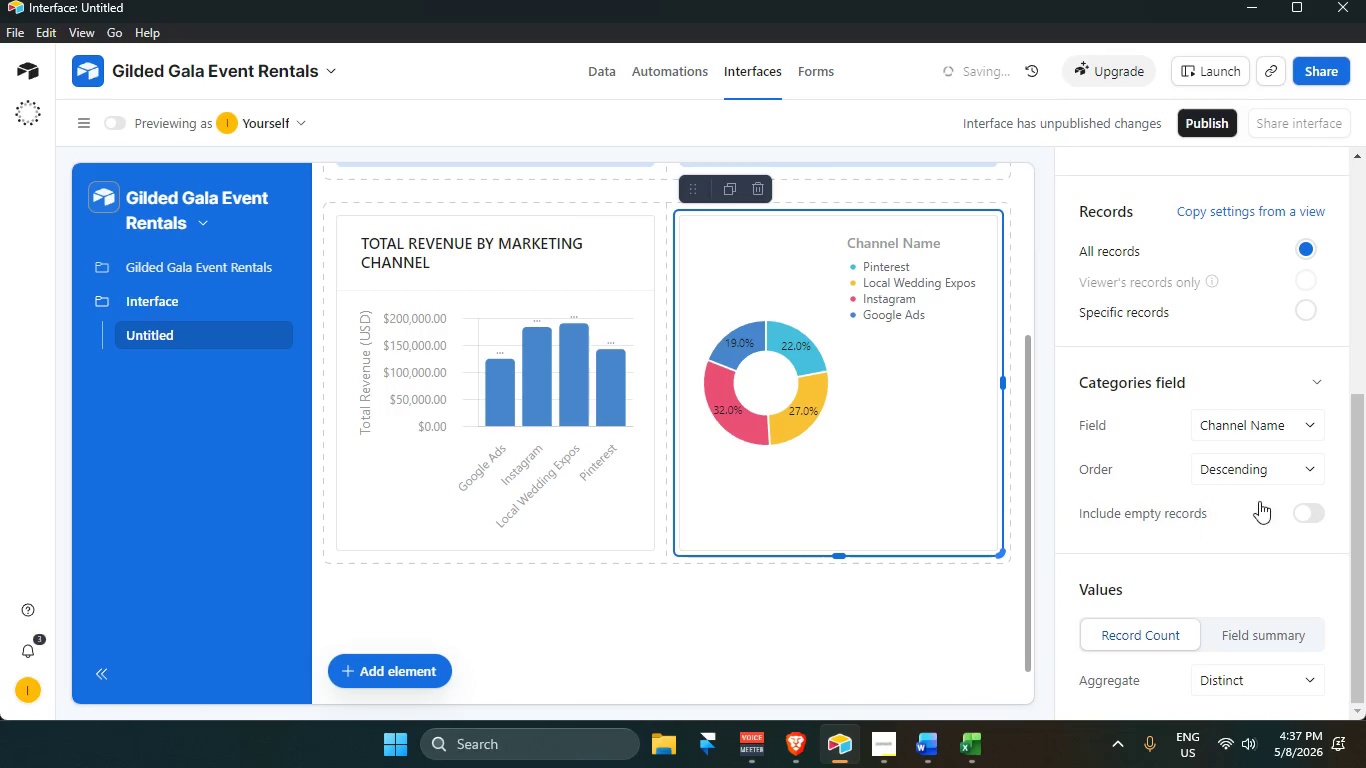 
left_click([1251, 466])
 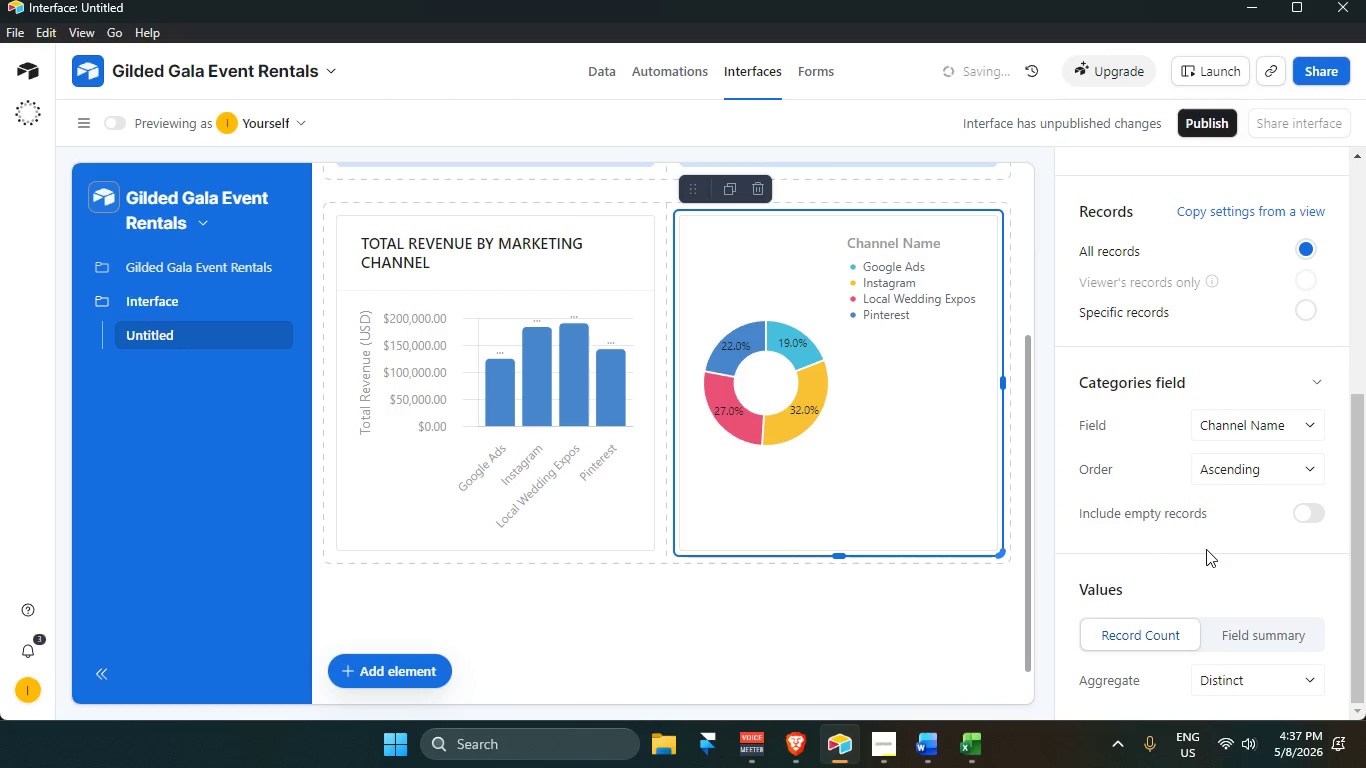 
scroll: coordinate [1246, 601], scroll_direction: down, amount: 7.0
 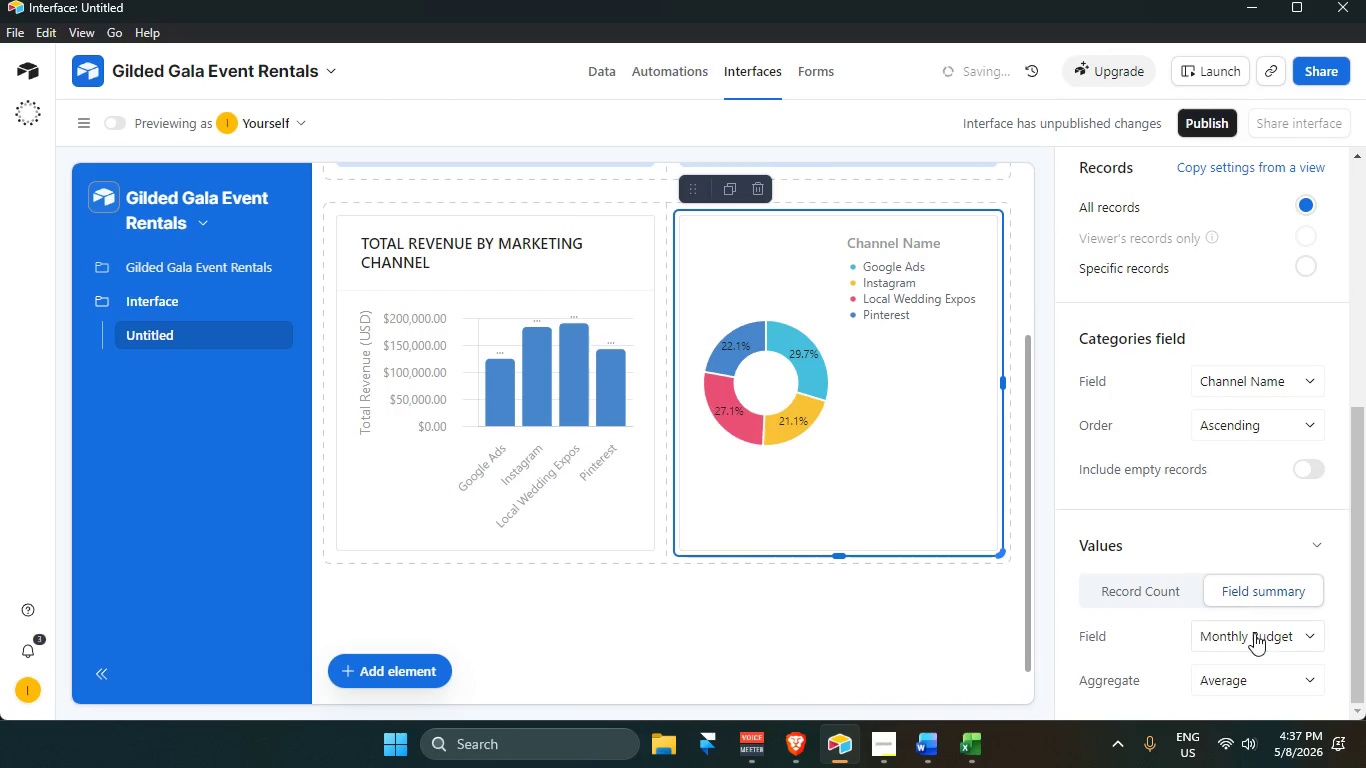 
left_click([1255, 637])
 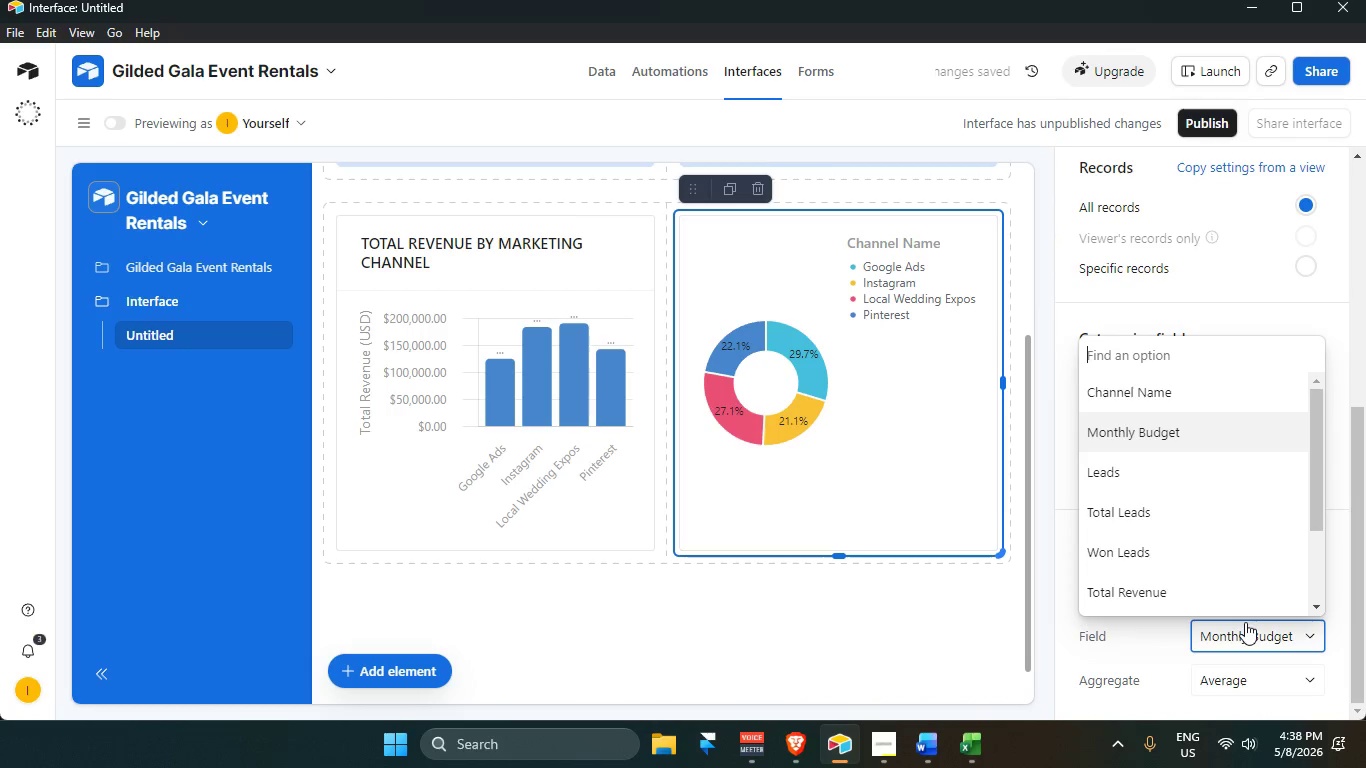 
scroll: coordinate [1181, 563], scroll_direction: down, amount: 3.0
 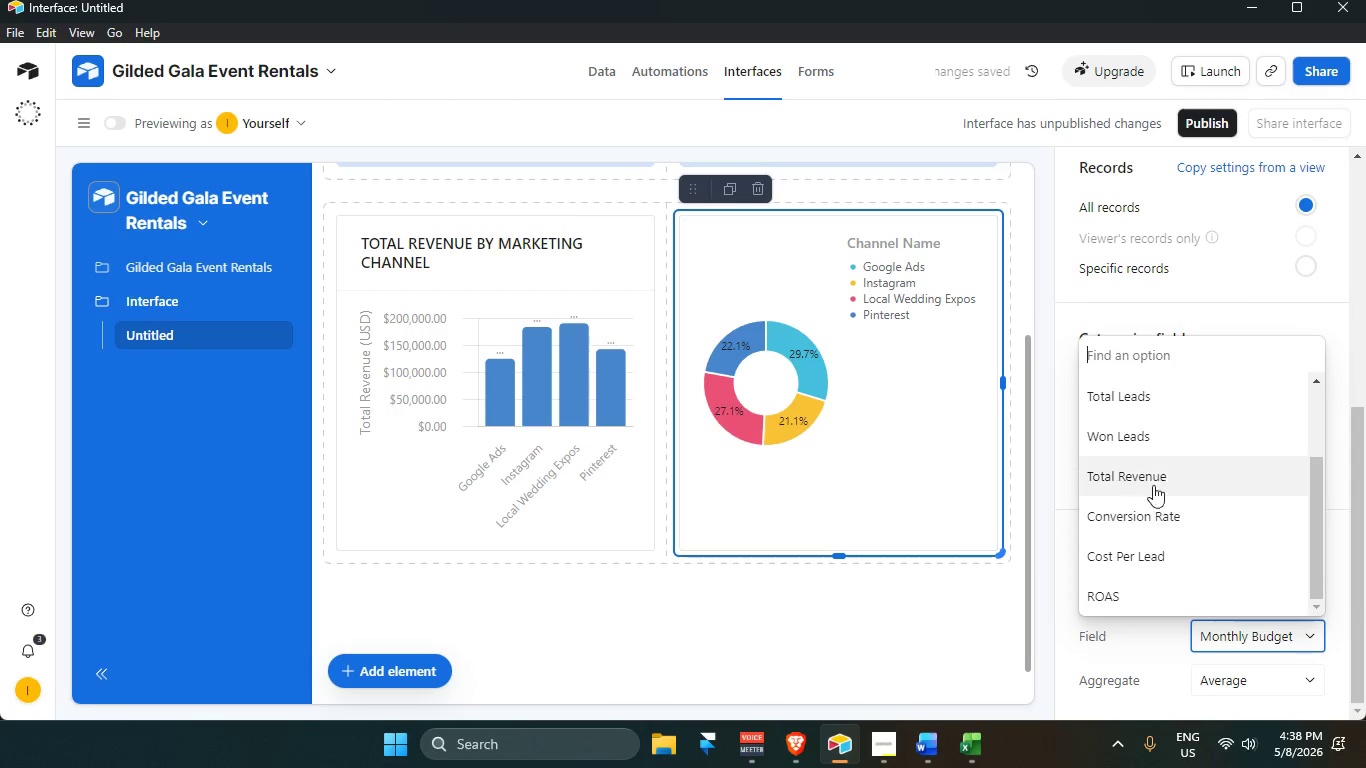 
scroll: coordinate [1154, 471], scroll_direction: up, amount: 3.0
 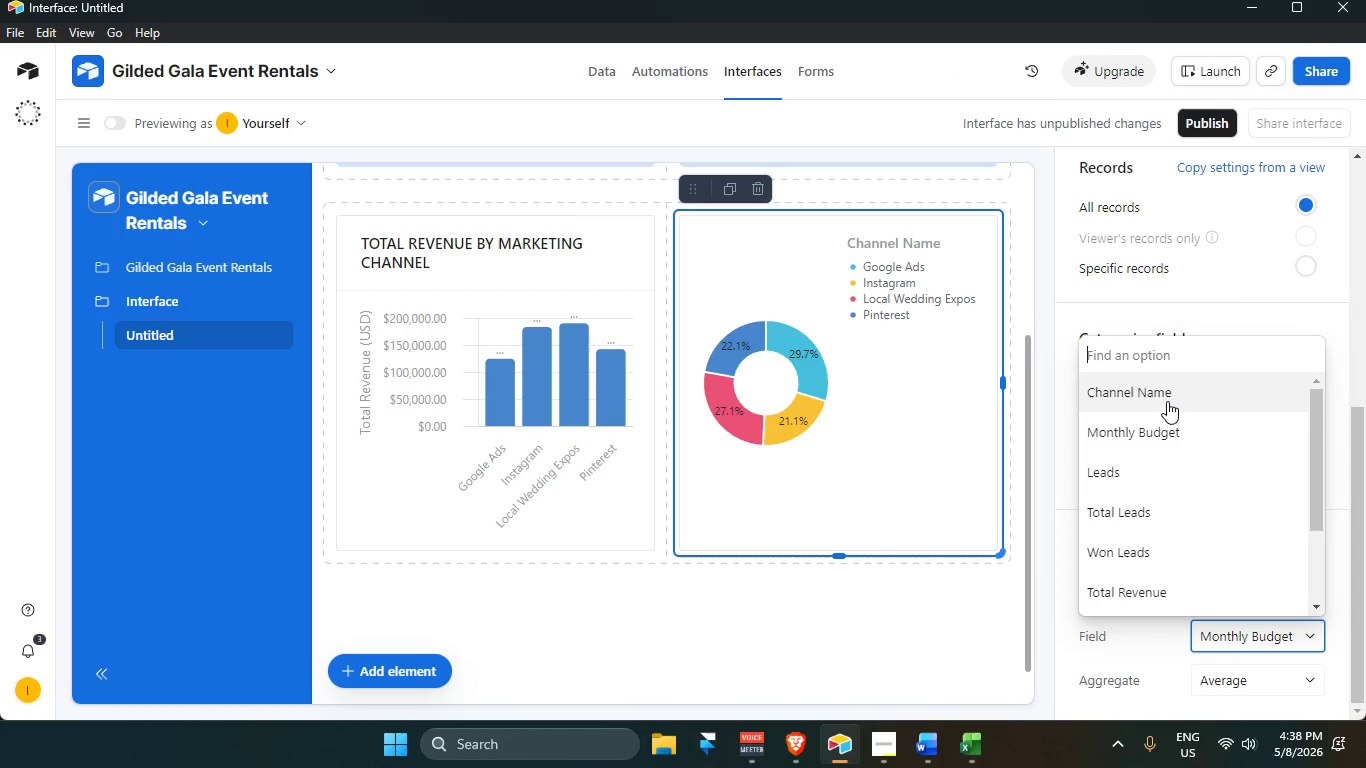 
left_click([1167, 400])
 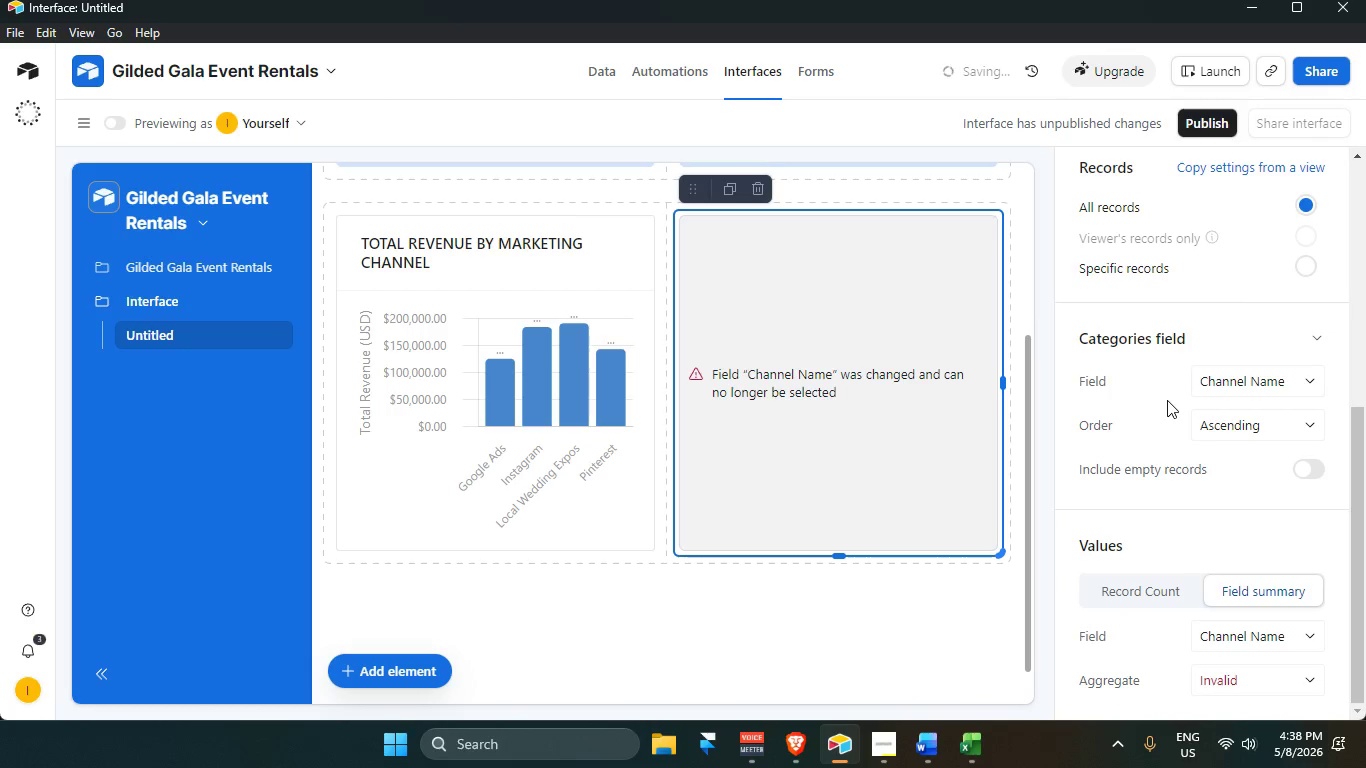 
scroll: coordinate [1249, 611], scroll_direction: down, amount: 3.0
 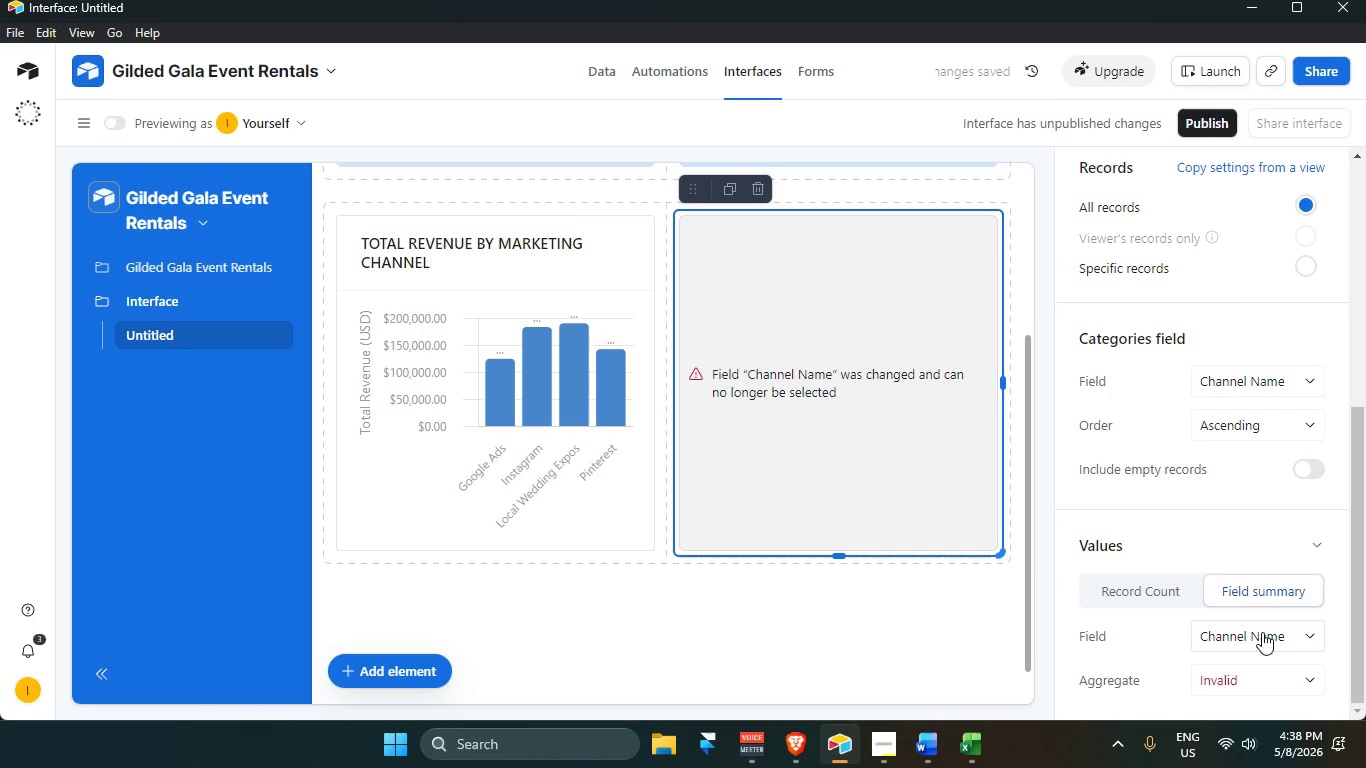 
left_click([1262, 631])
 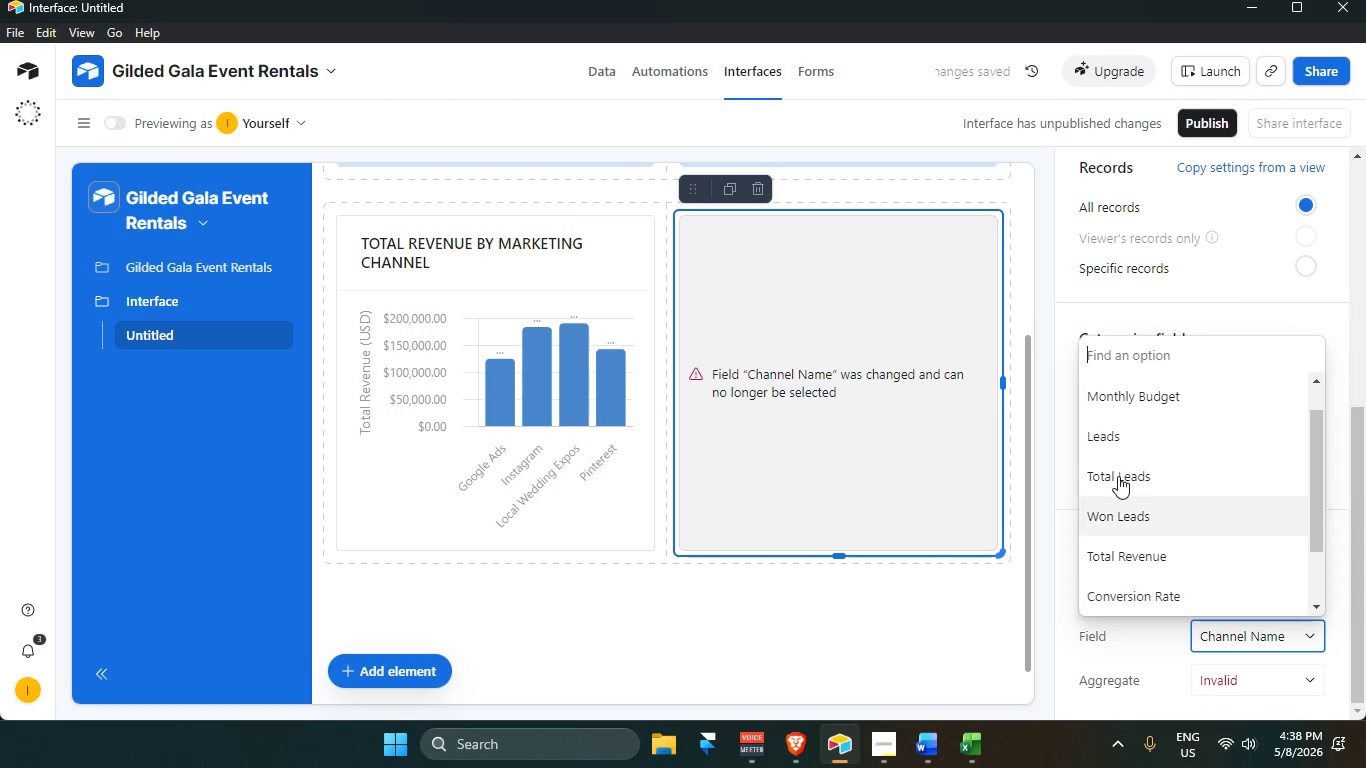 
left_click([1111, 469])
 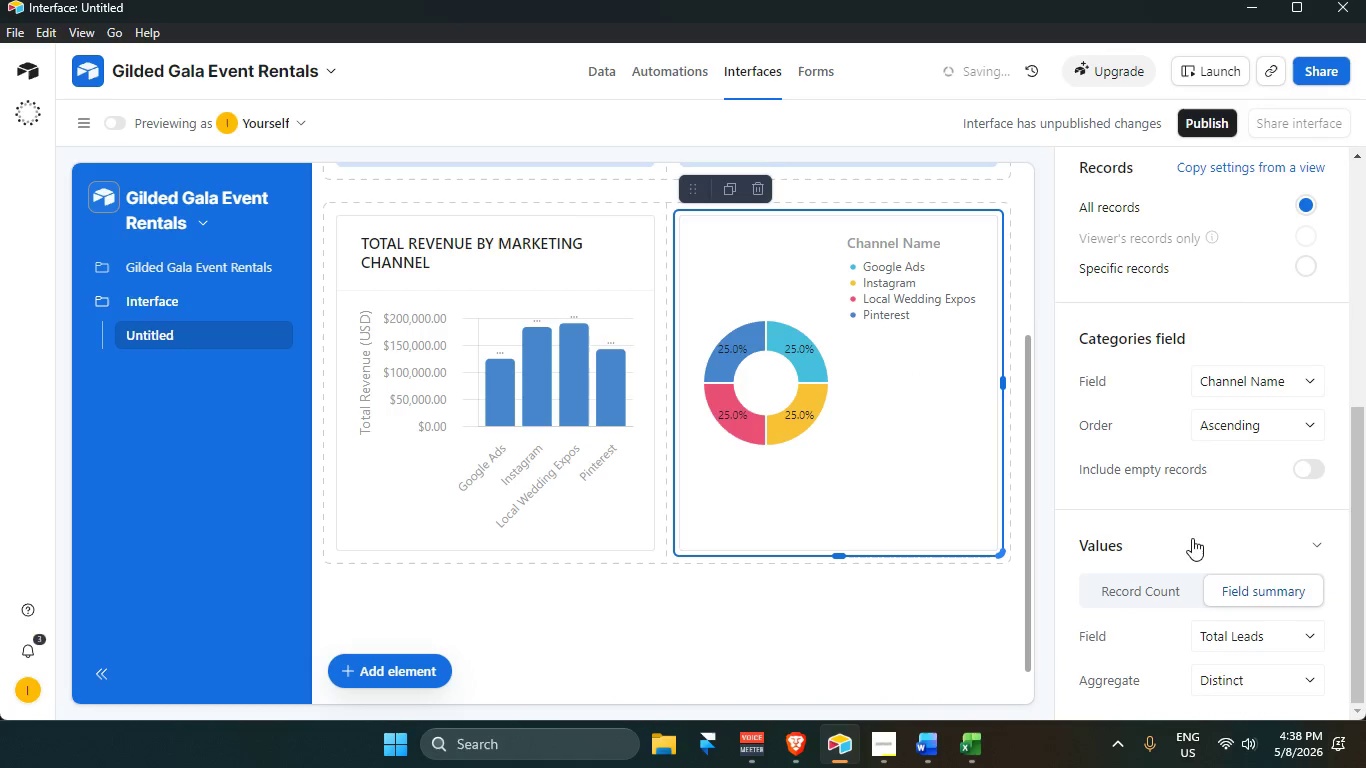 
left_click([1240, 640])
 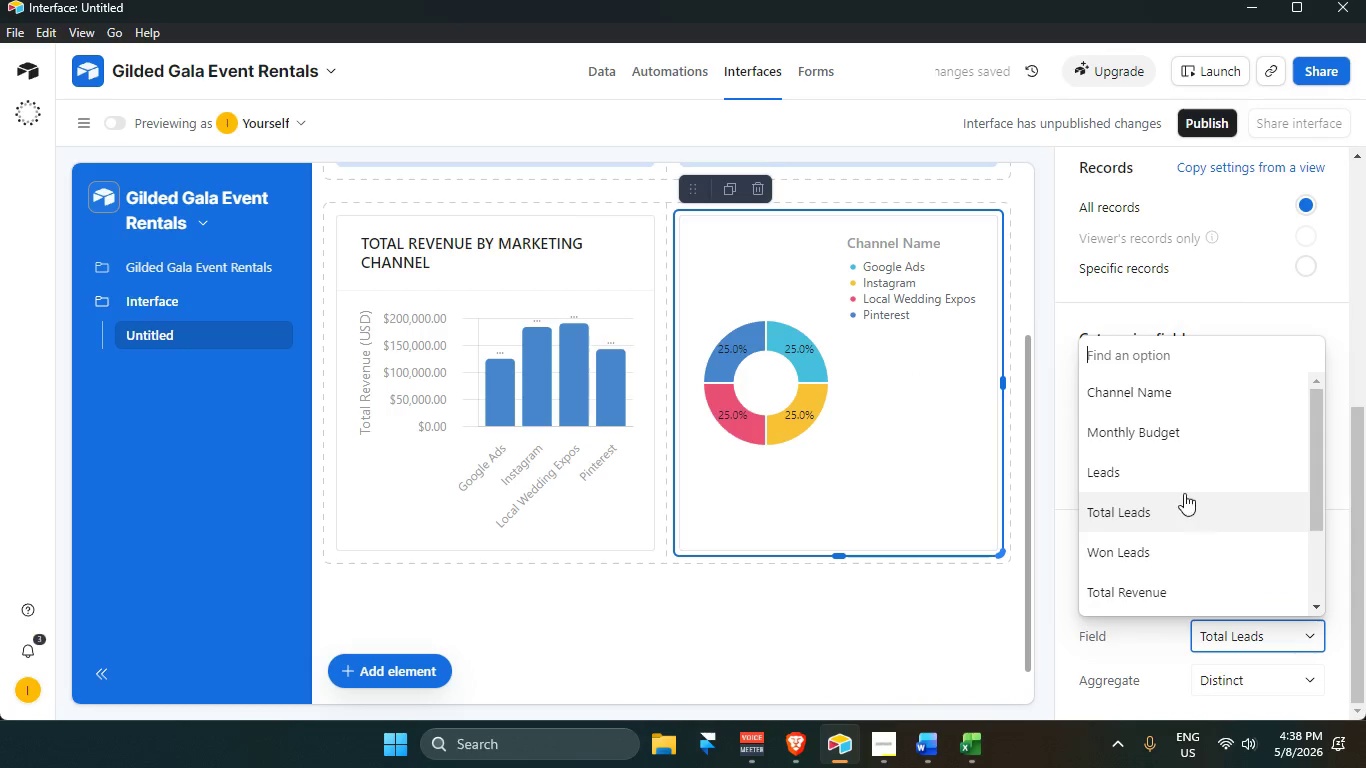 
left_click([1179, 467])
 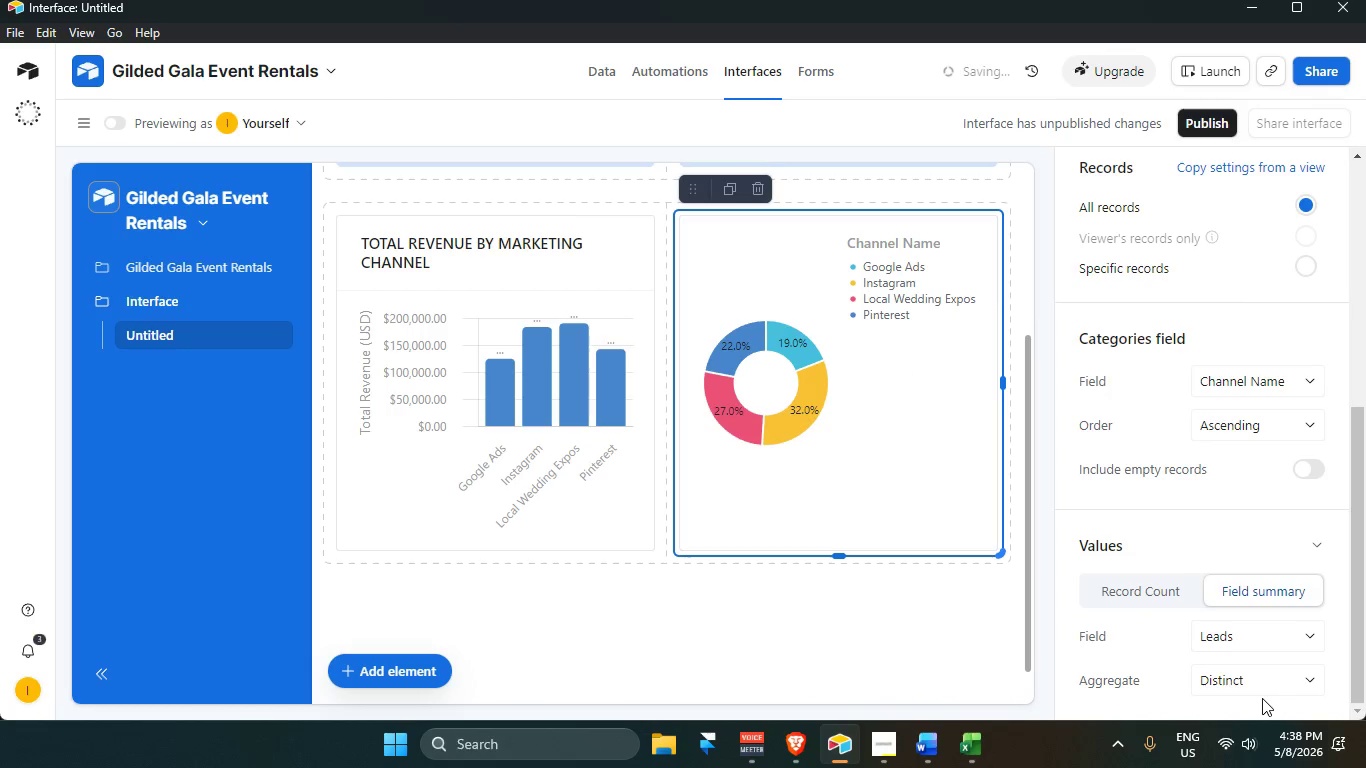 
left_click([1249, 616])
 